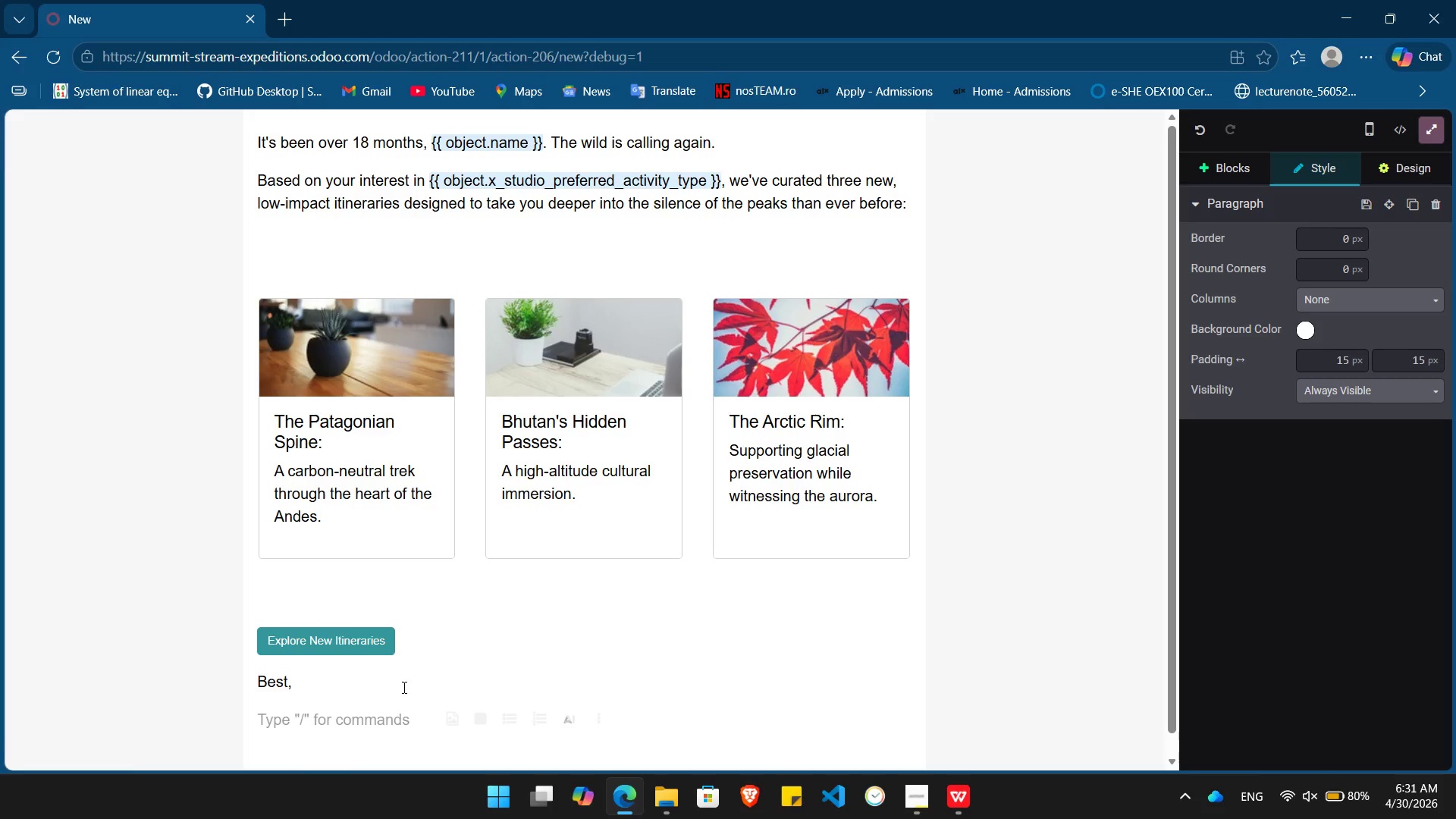 
type(The )
 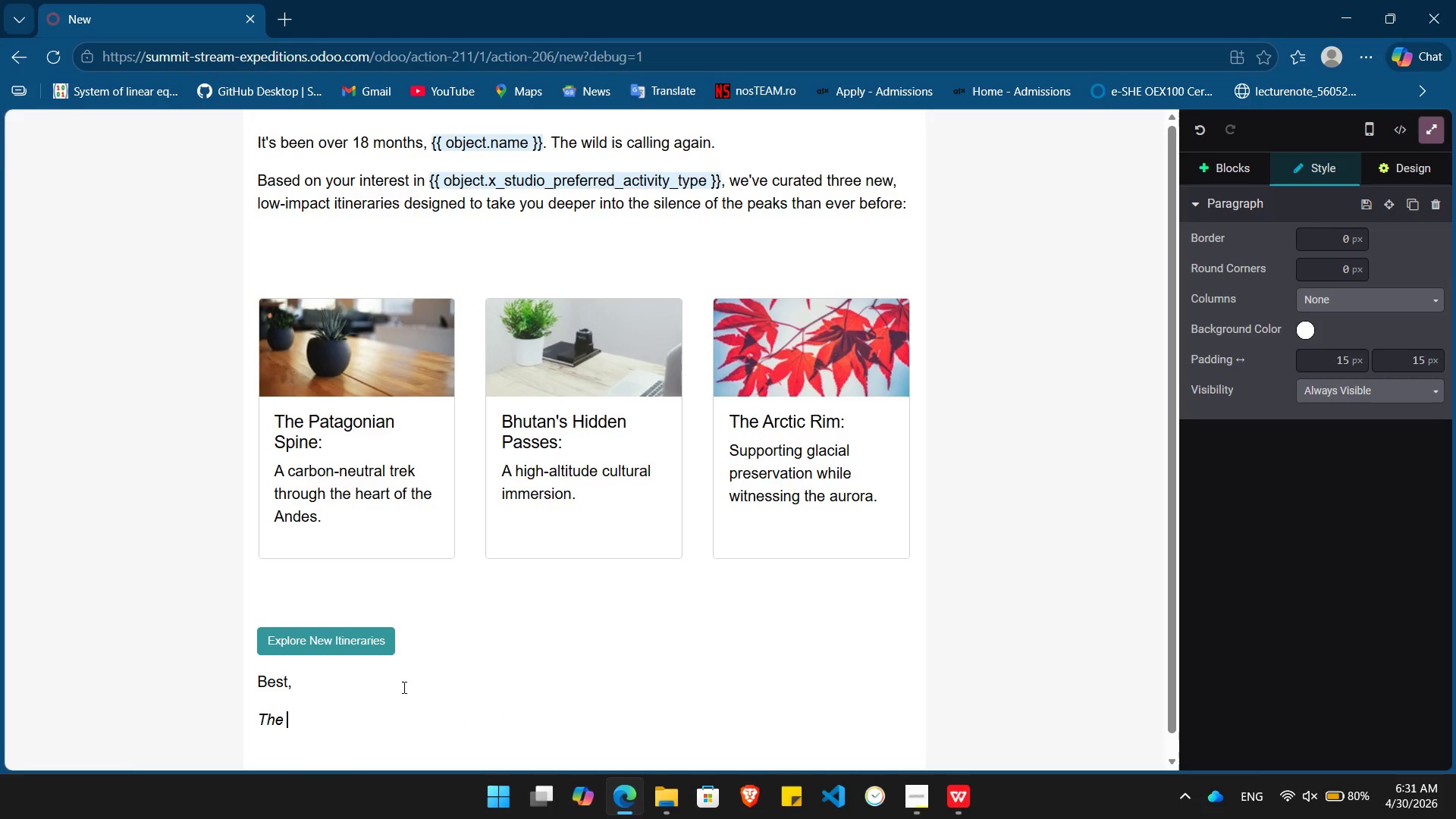 
type(Summit & Stream Team)
 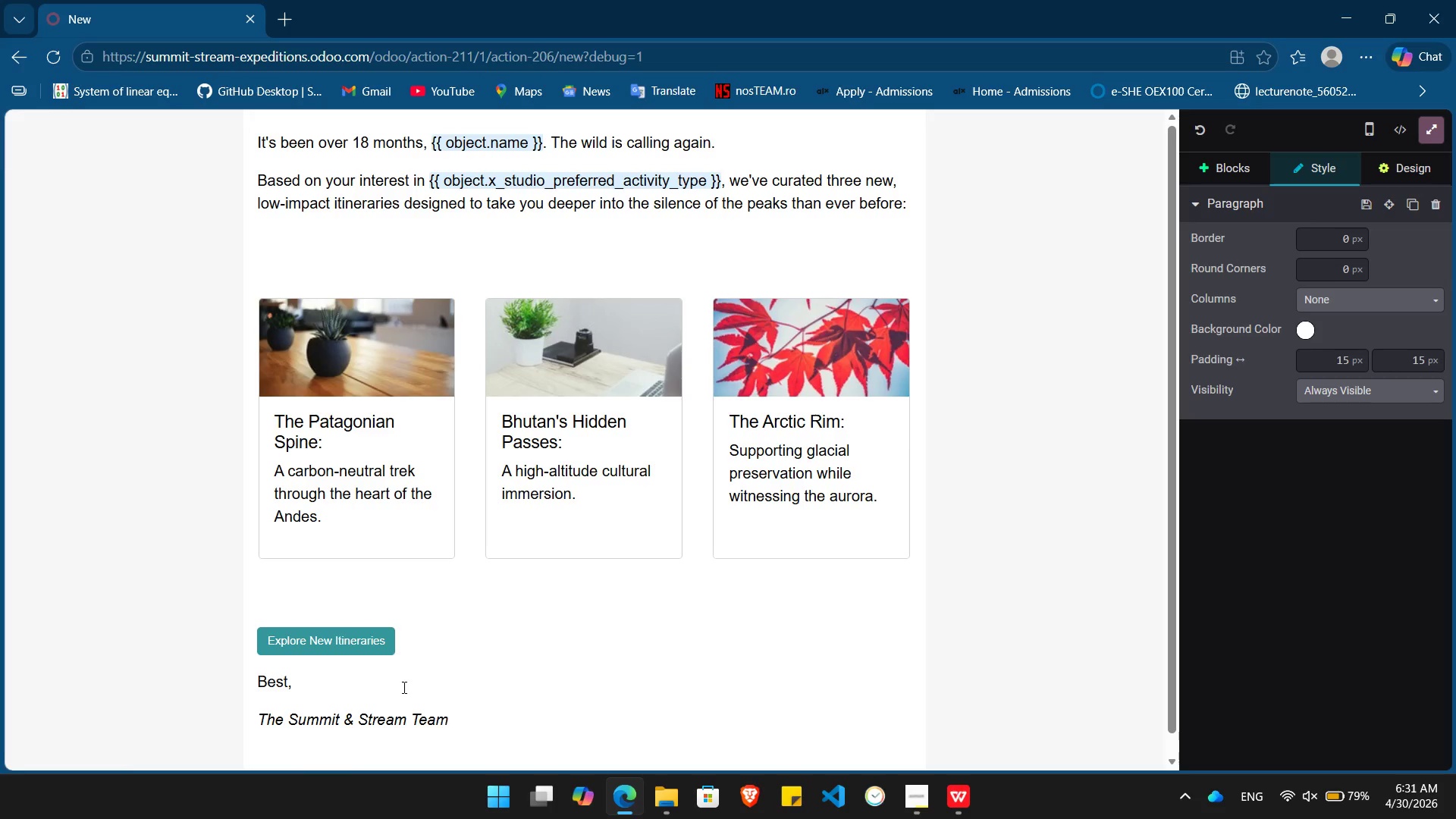 
left_click([1429, 133])
 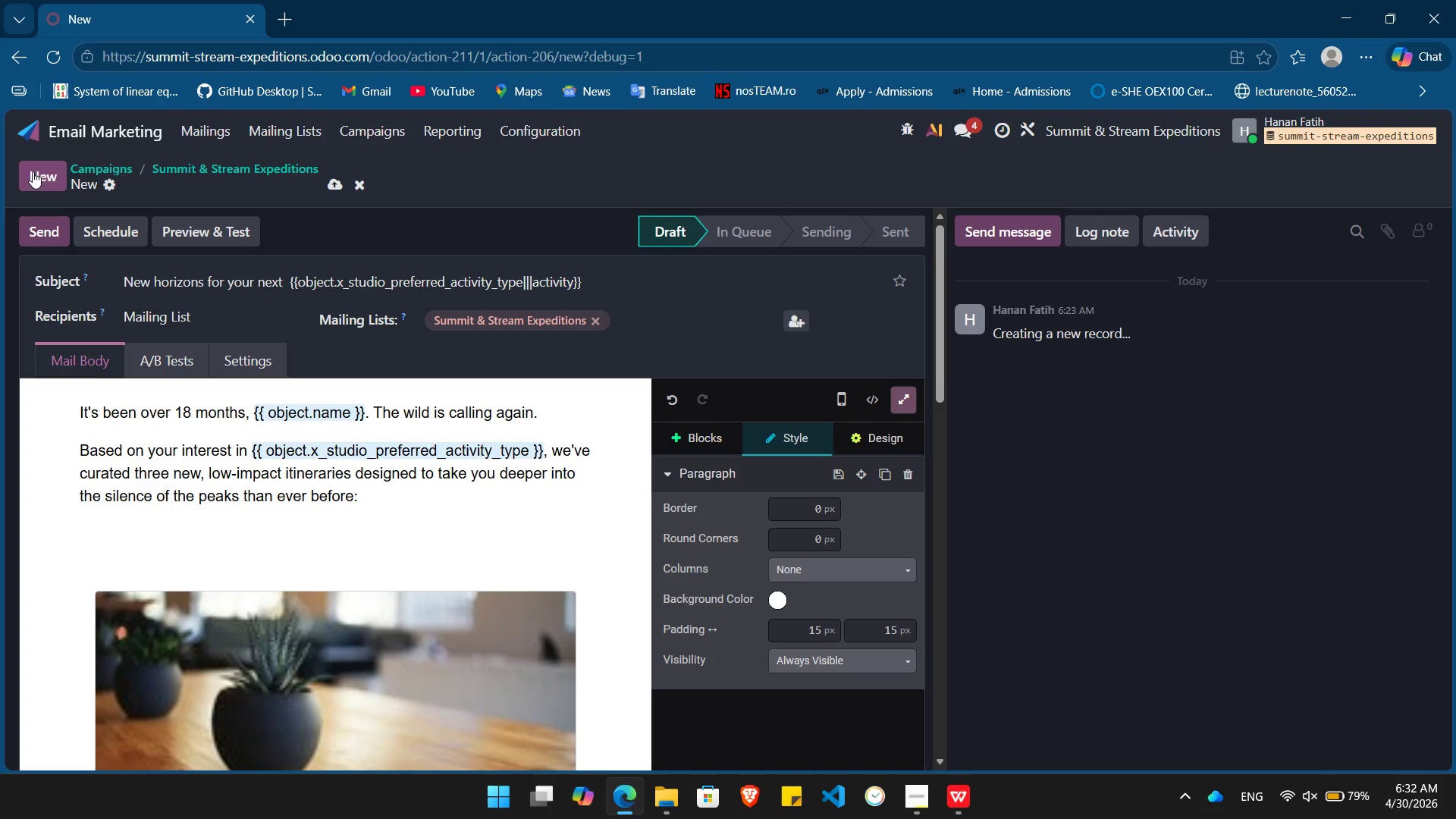 
left_click([33, 171])
 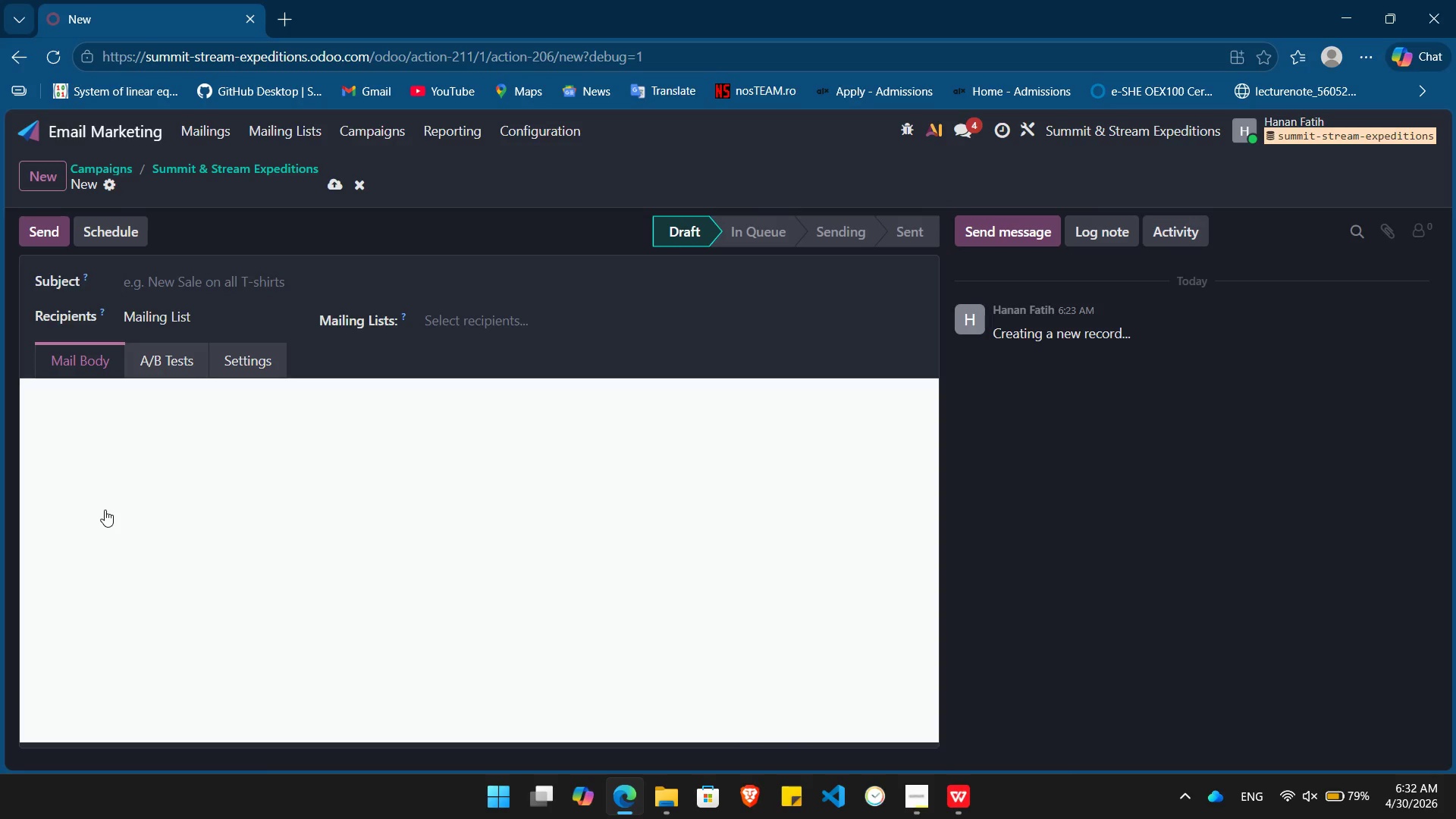 
wait(5.67)
 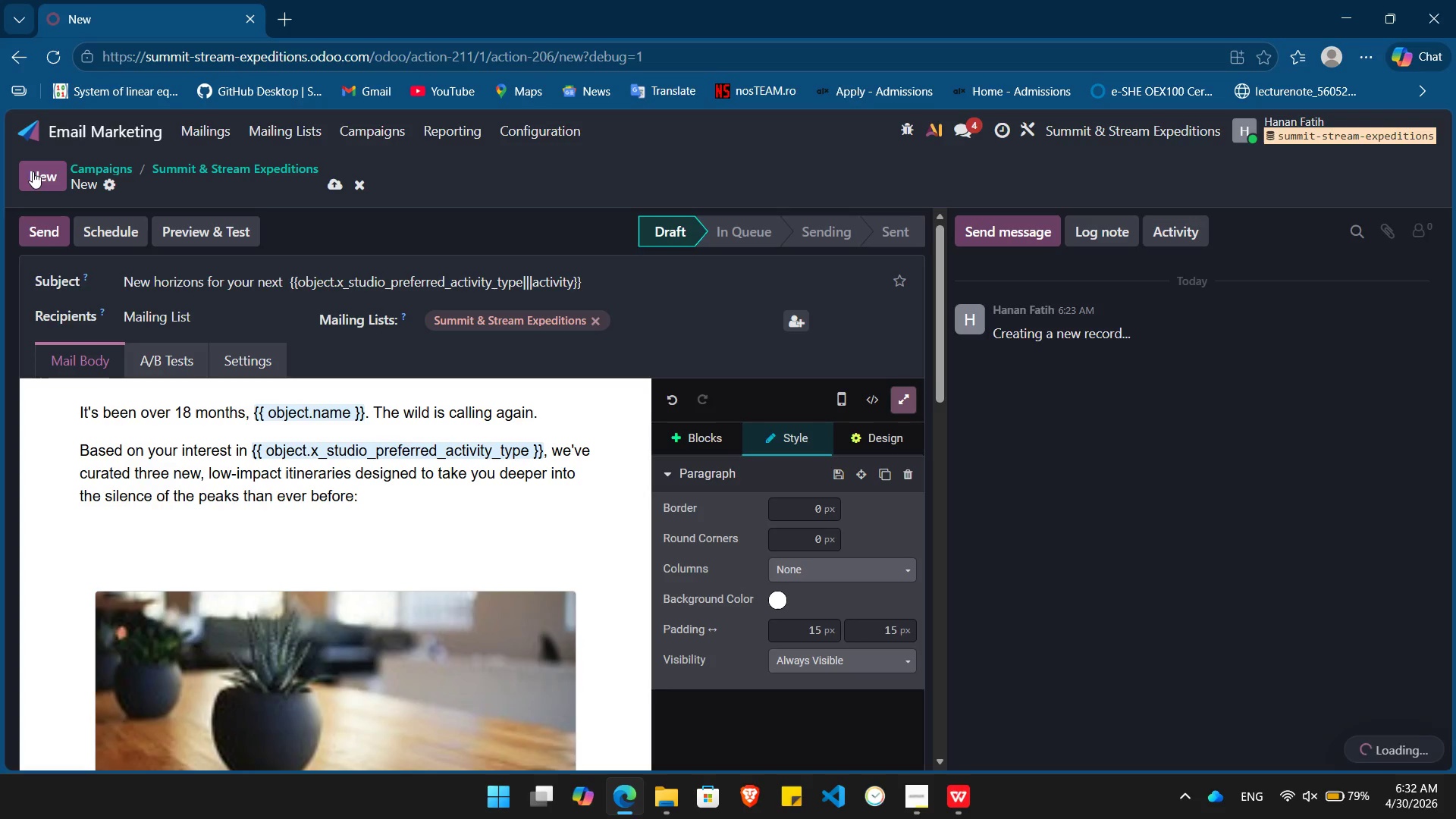 
left_click([541, 318])
 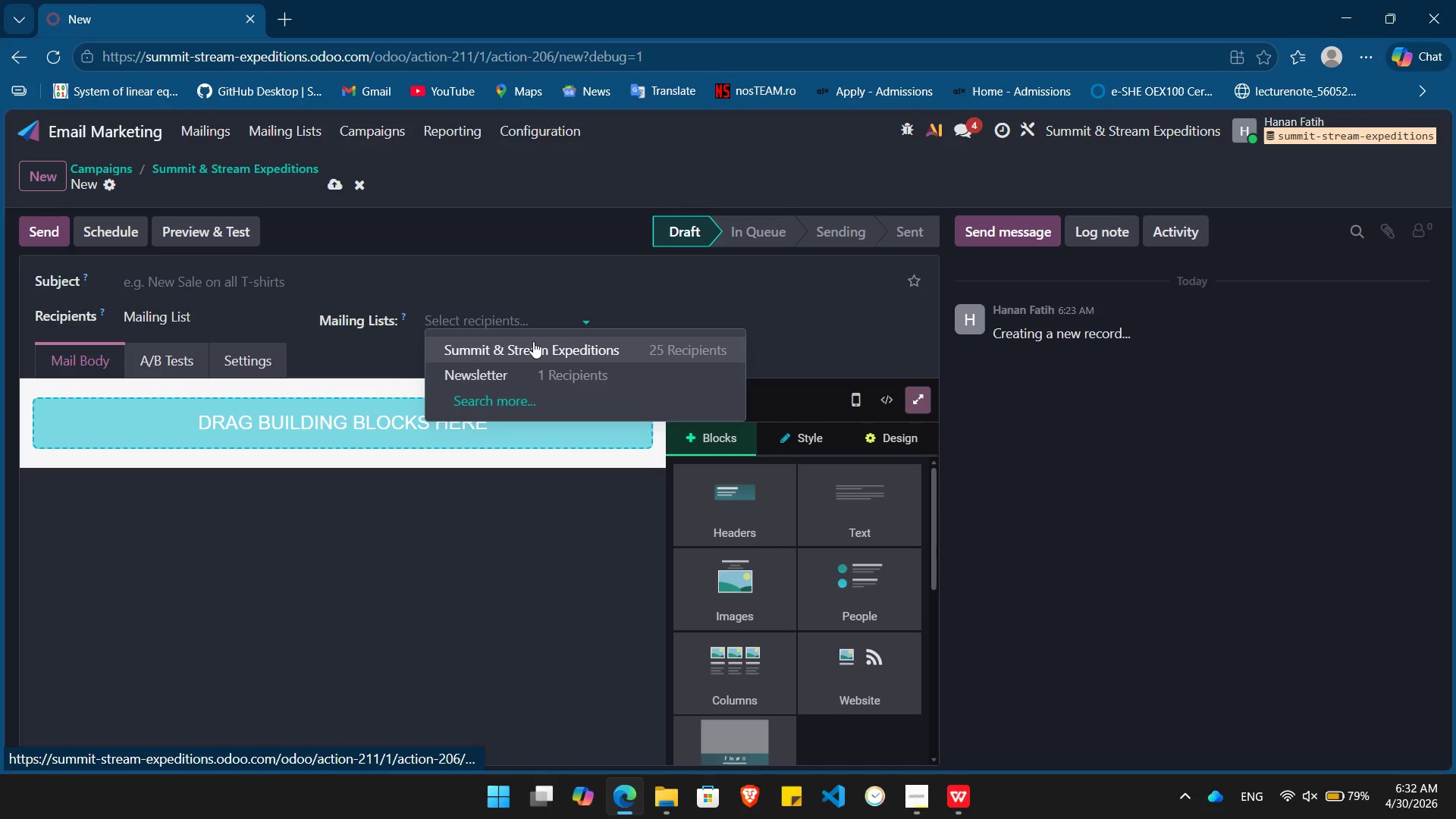 
left_click([533, 341])
 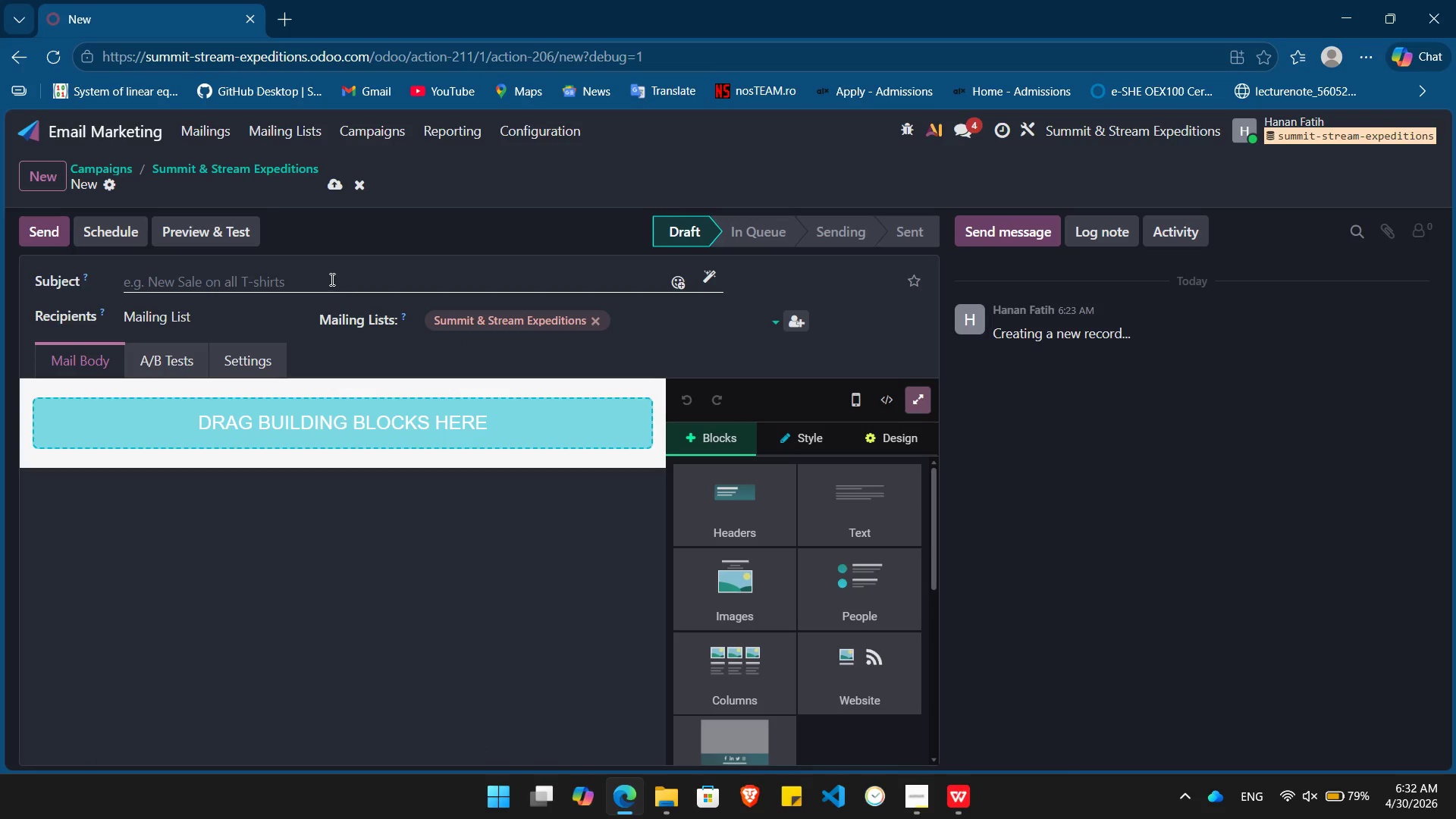 
left_click([330, 278])
 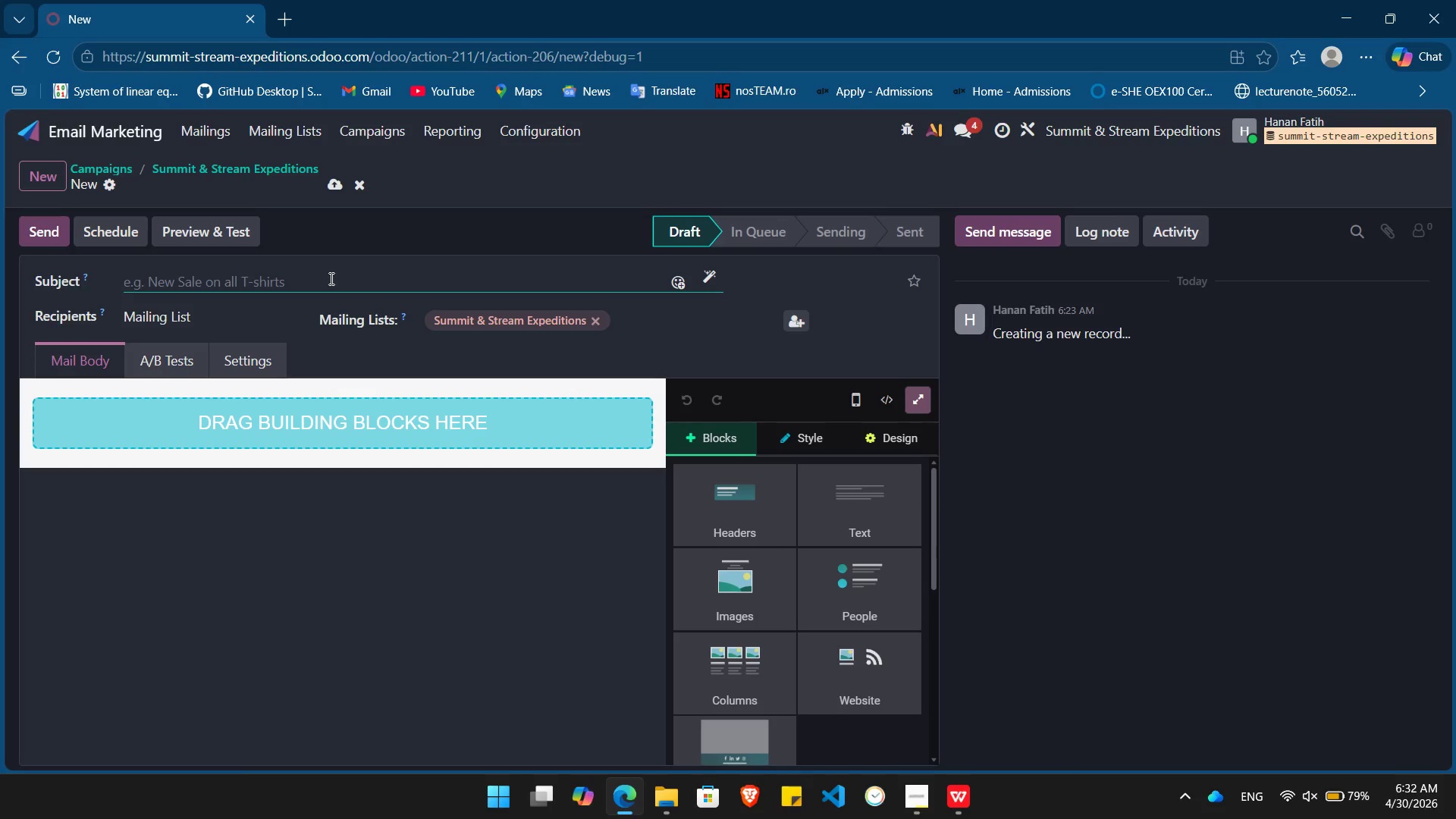 
wait(7.03)
 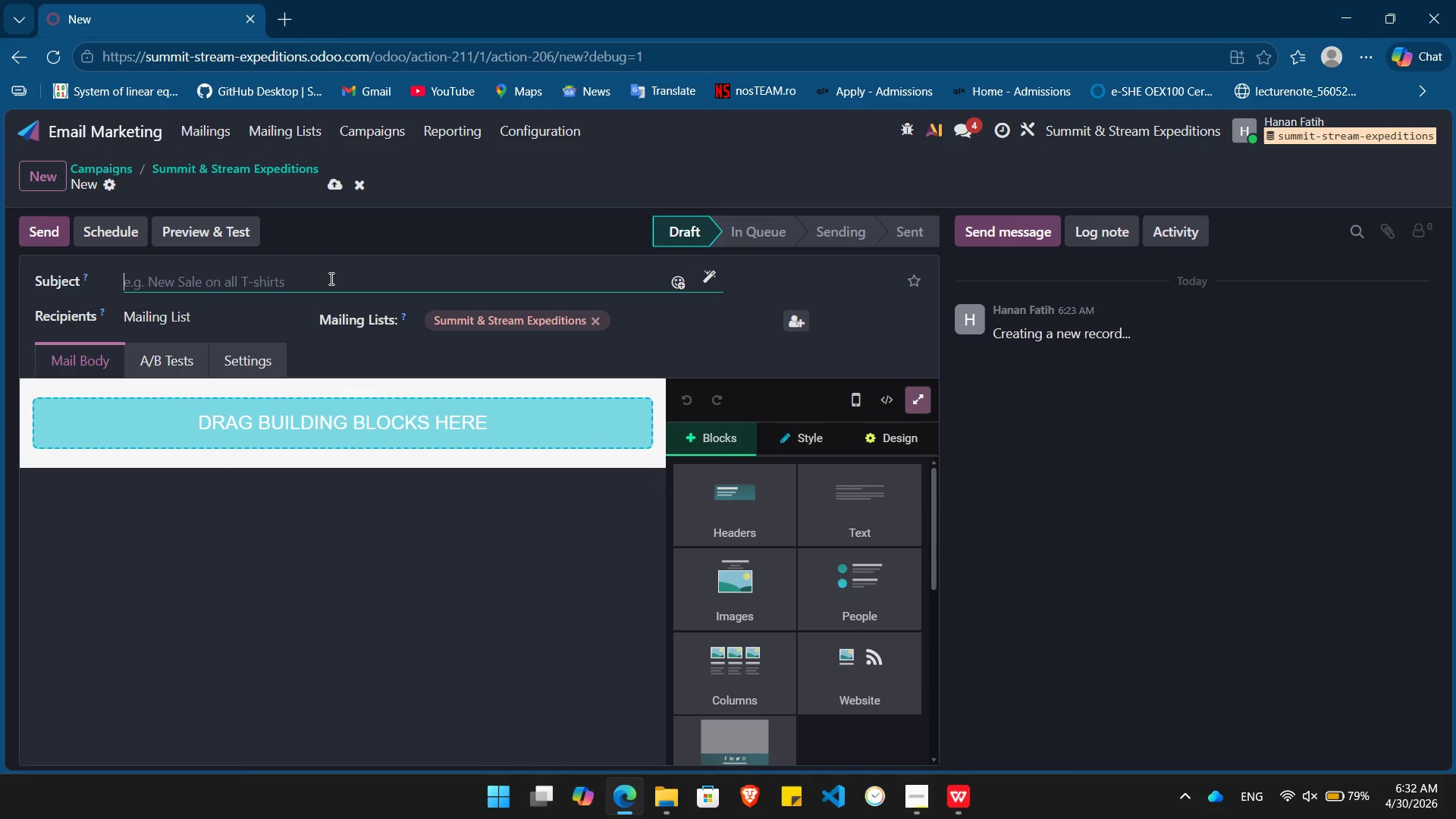 
type(An exclusive invitation for our Summit Alumni)
 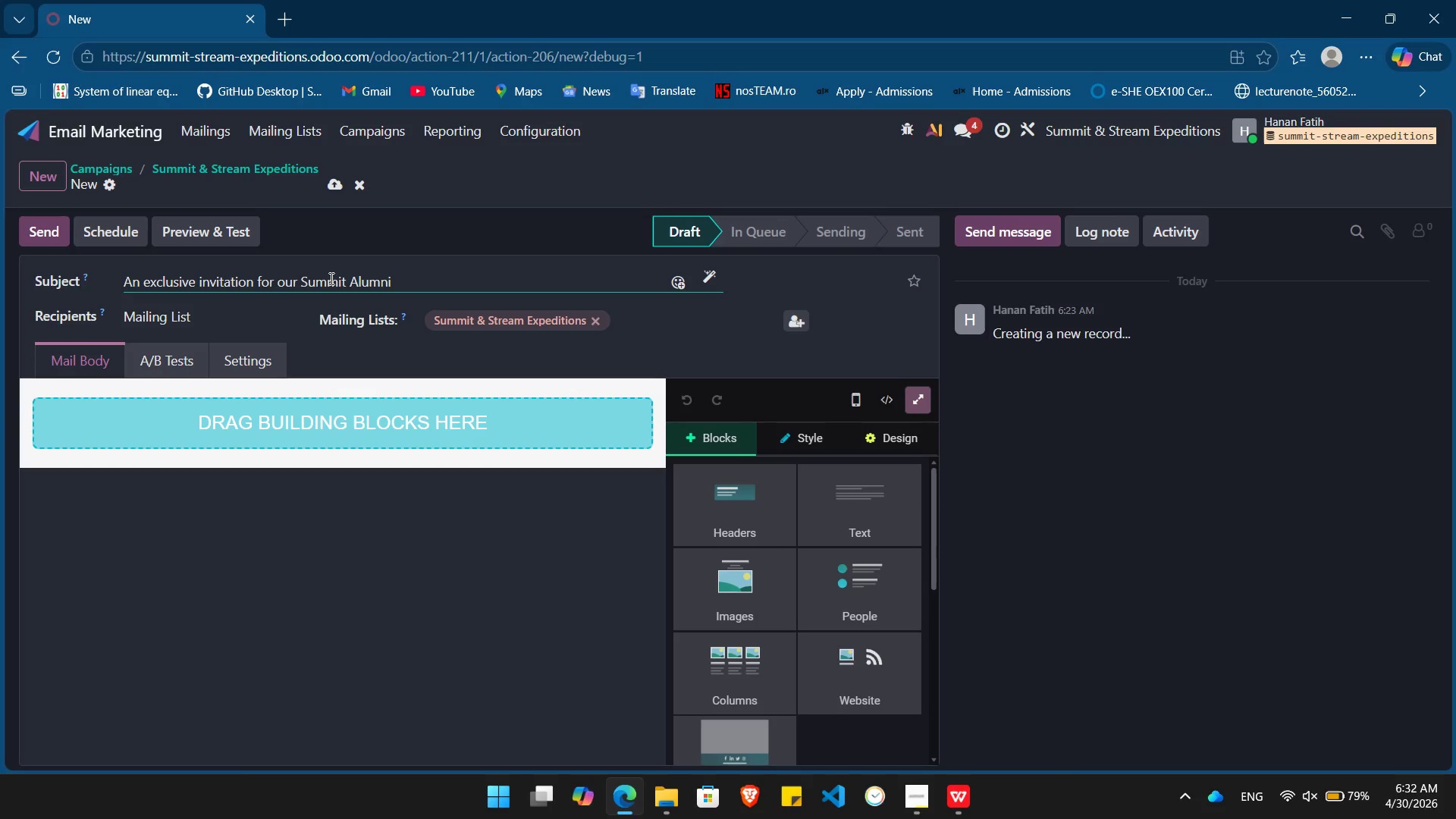 
left_click_drag(start_coordinate=[890, 543], to_coordinate=[372, 420])
 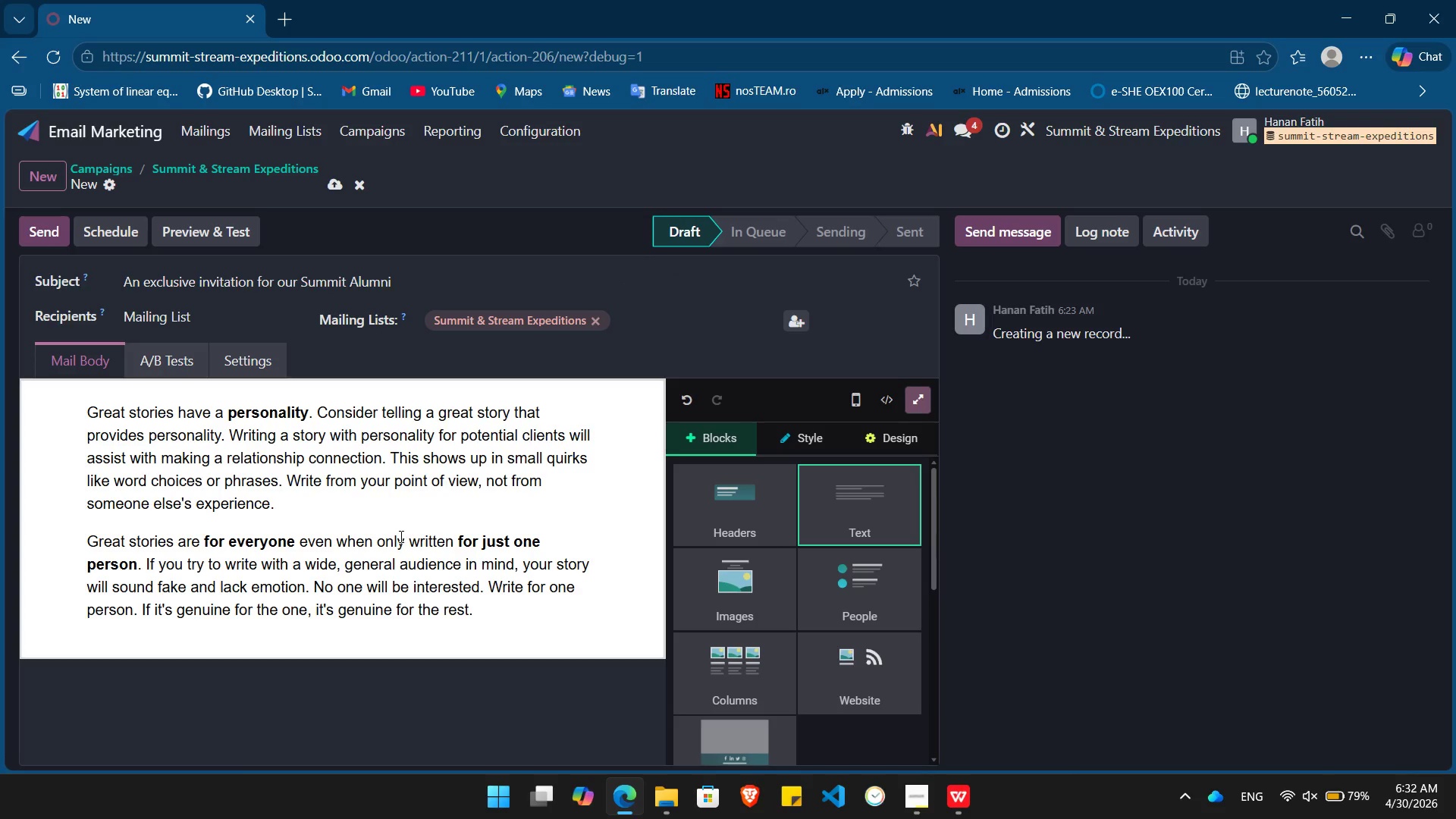 
left_click([398, 521])
 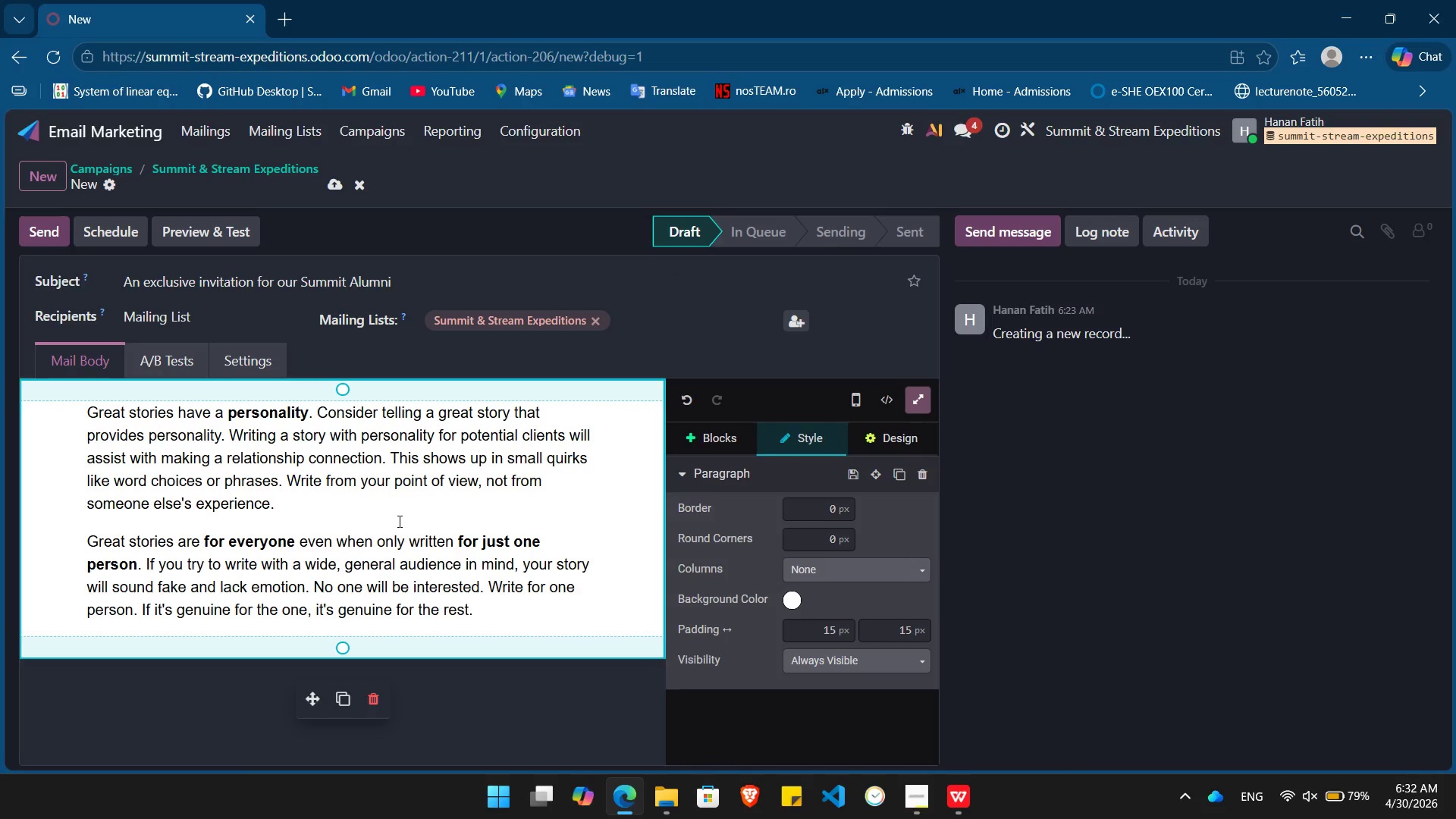 
key(Control+A)
 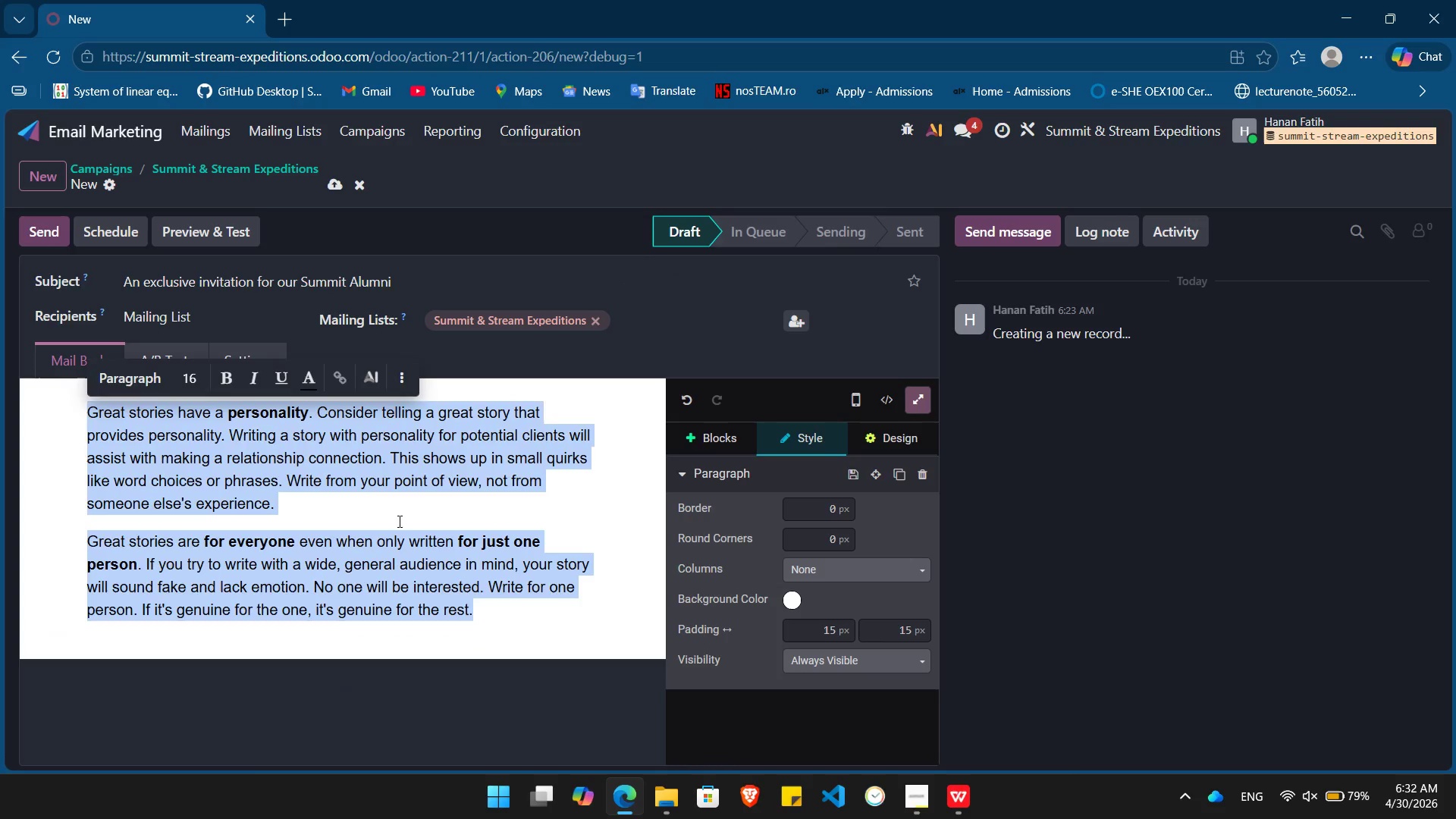 
key(Backspace)
 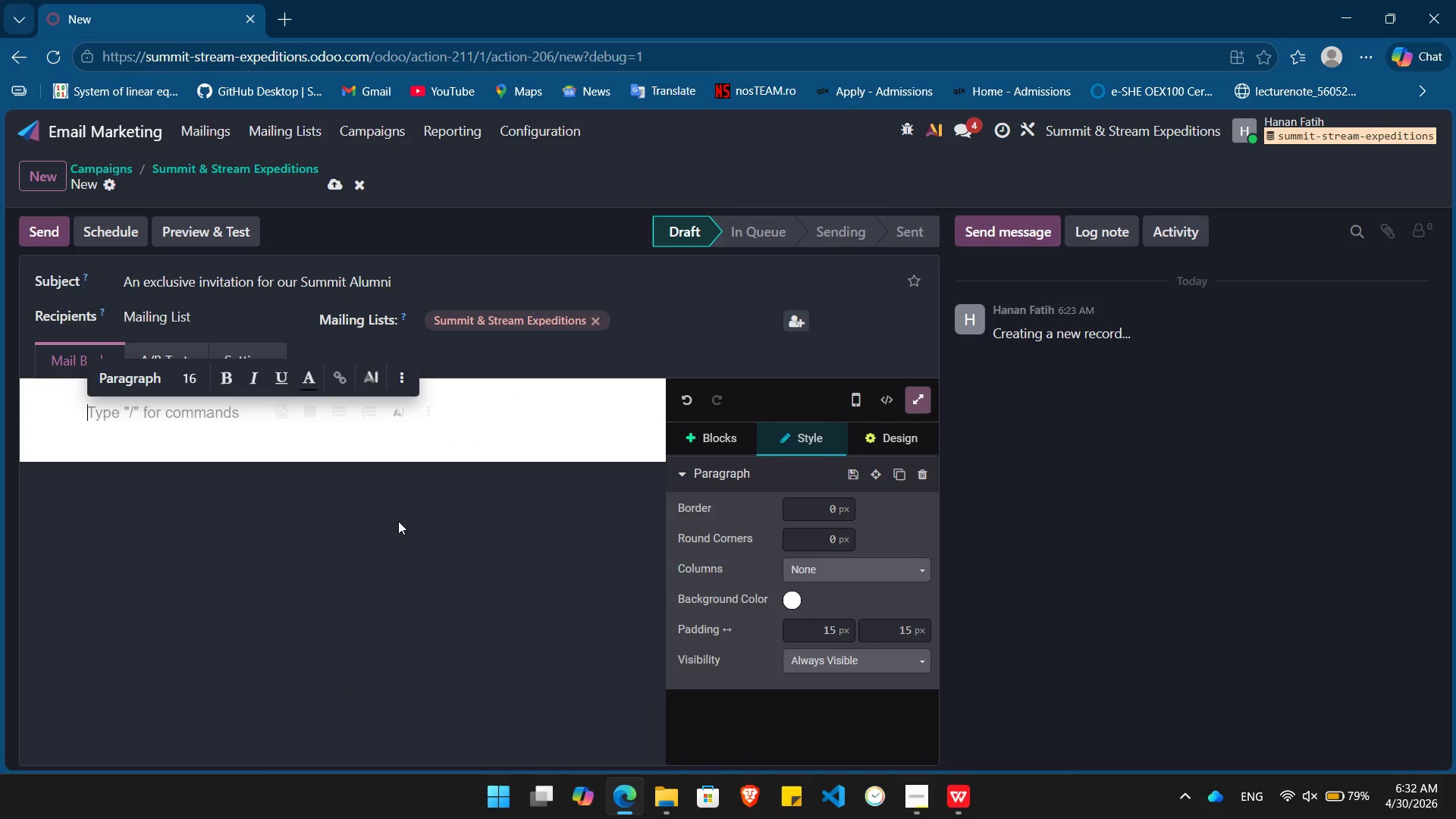 
key(Slash)
 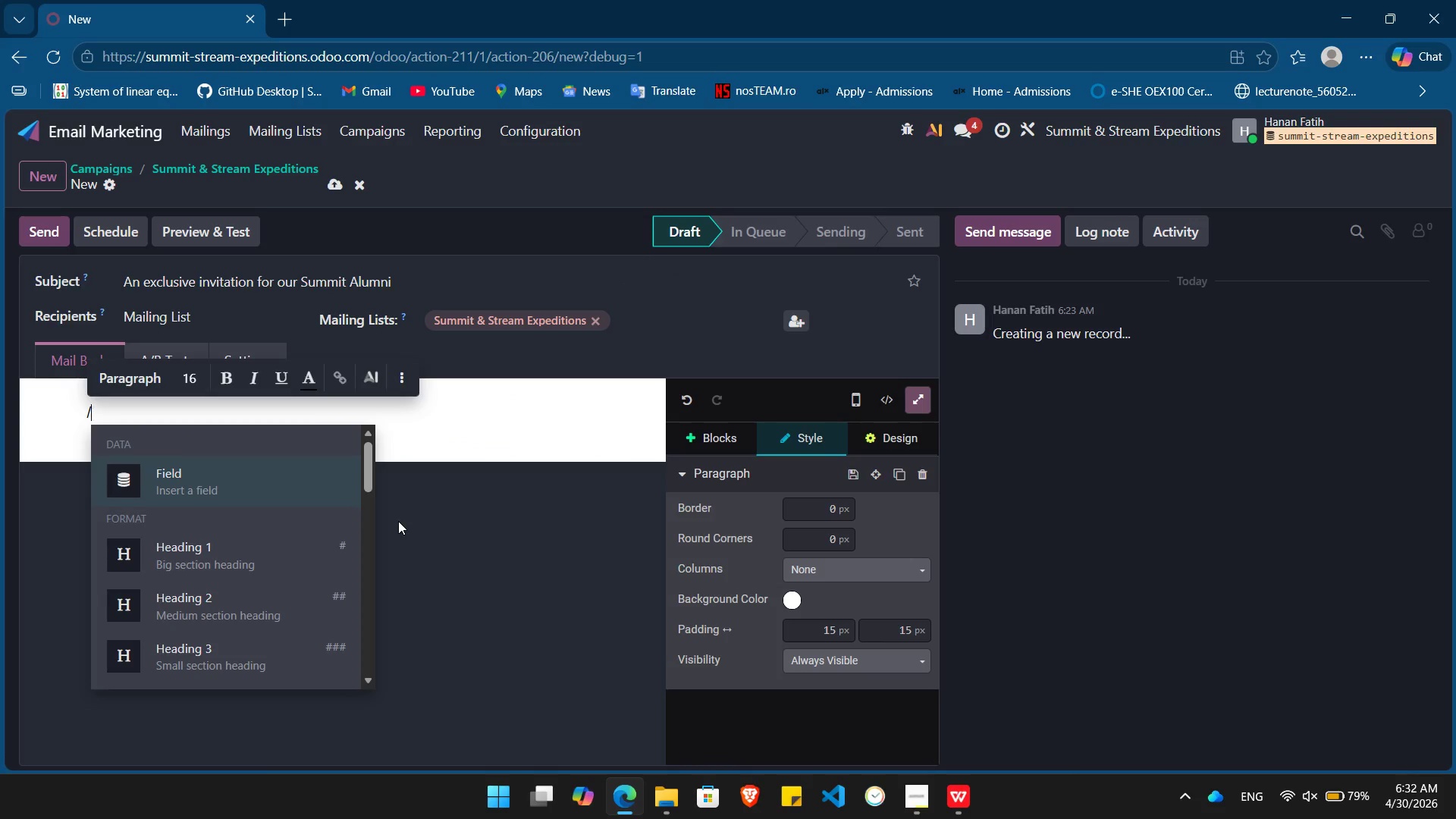 
key(Enter)
 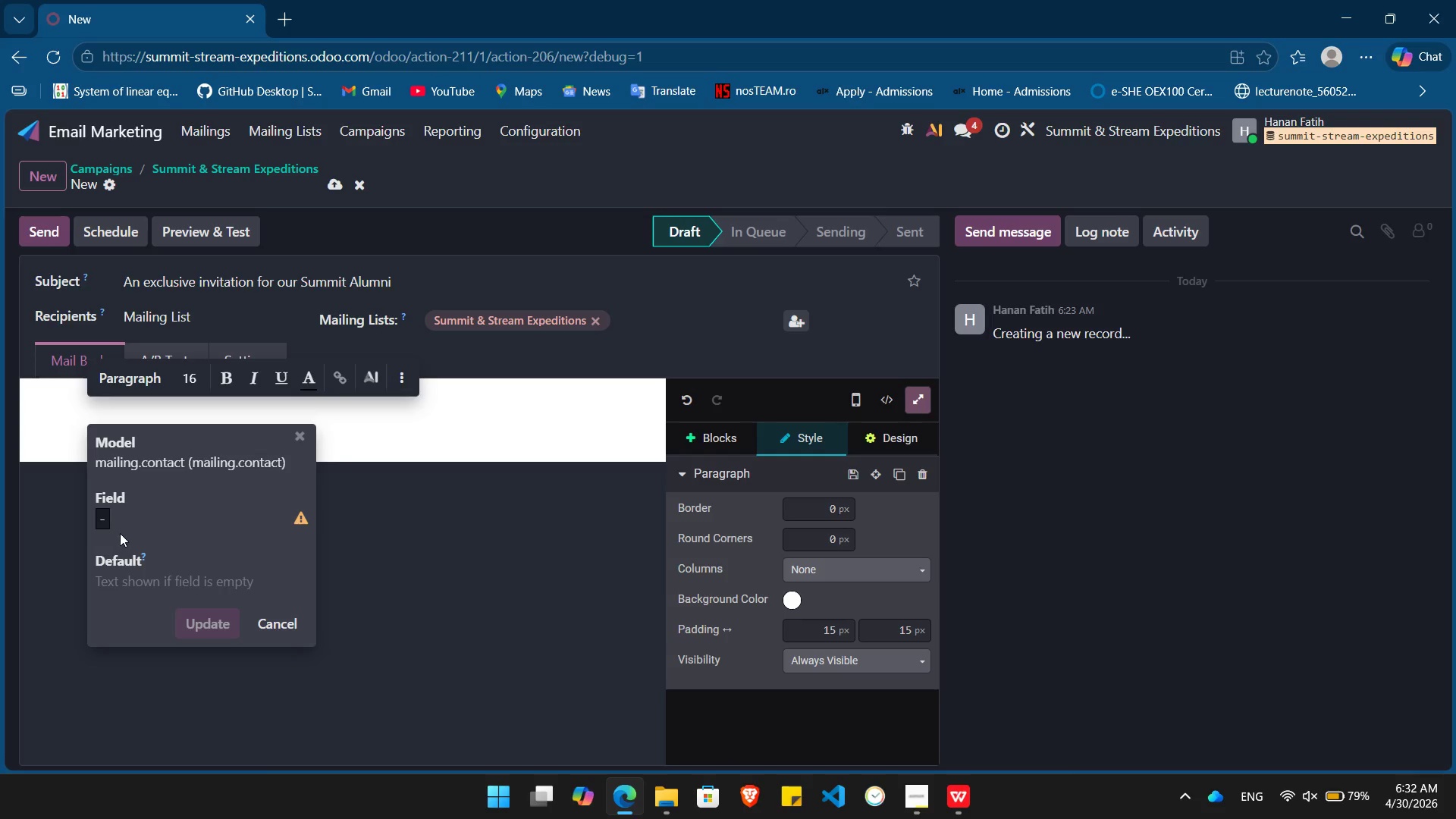 
left_click([111, 527])
 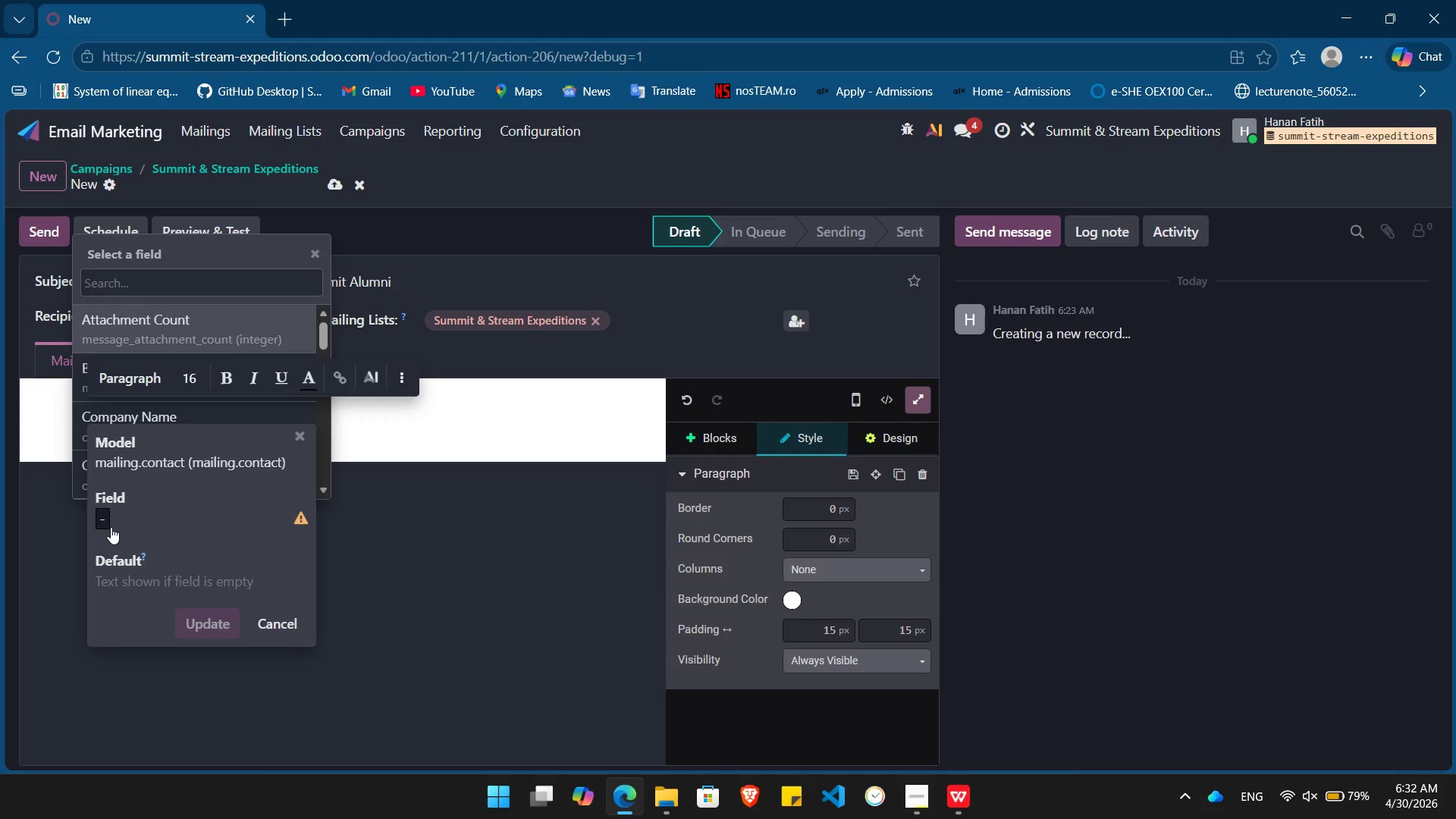 
type(name)
 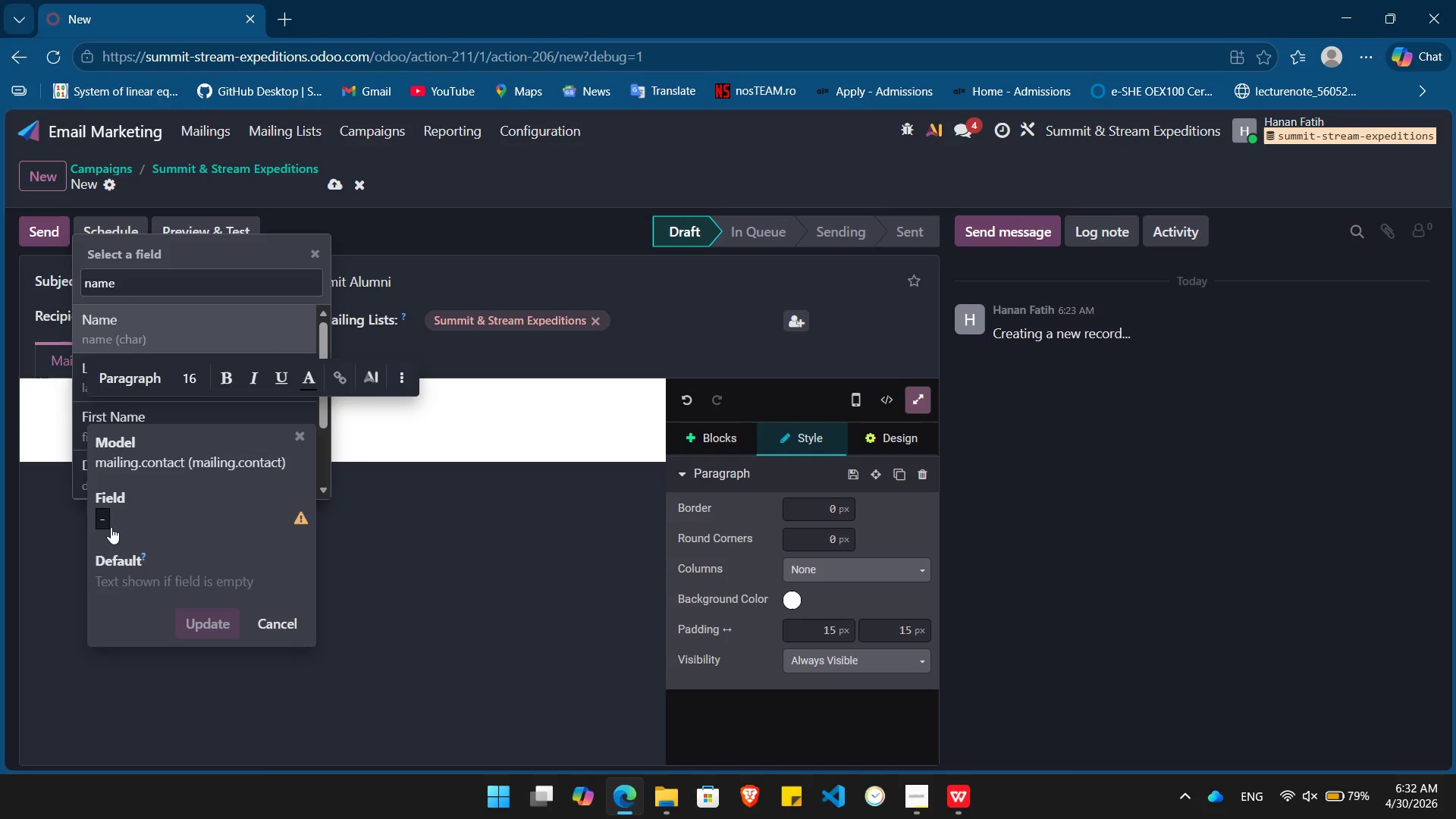 
key(Enter)
 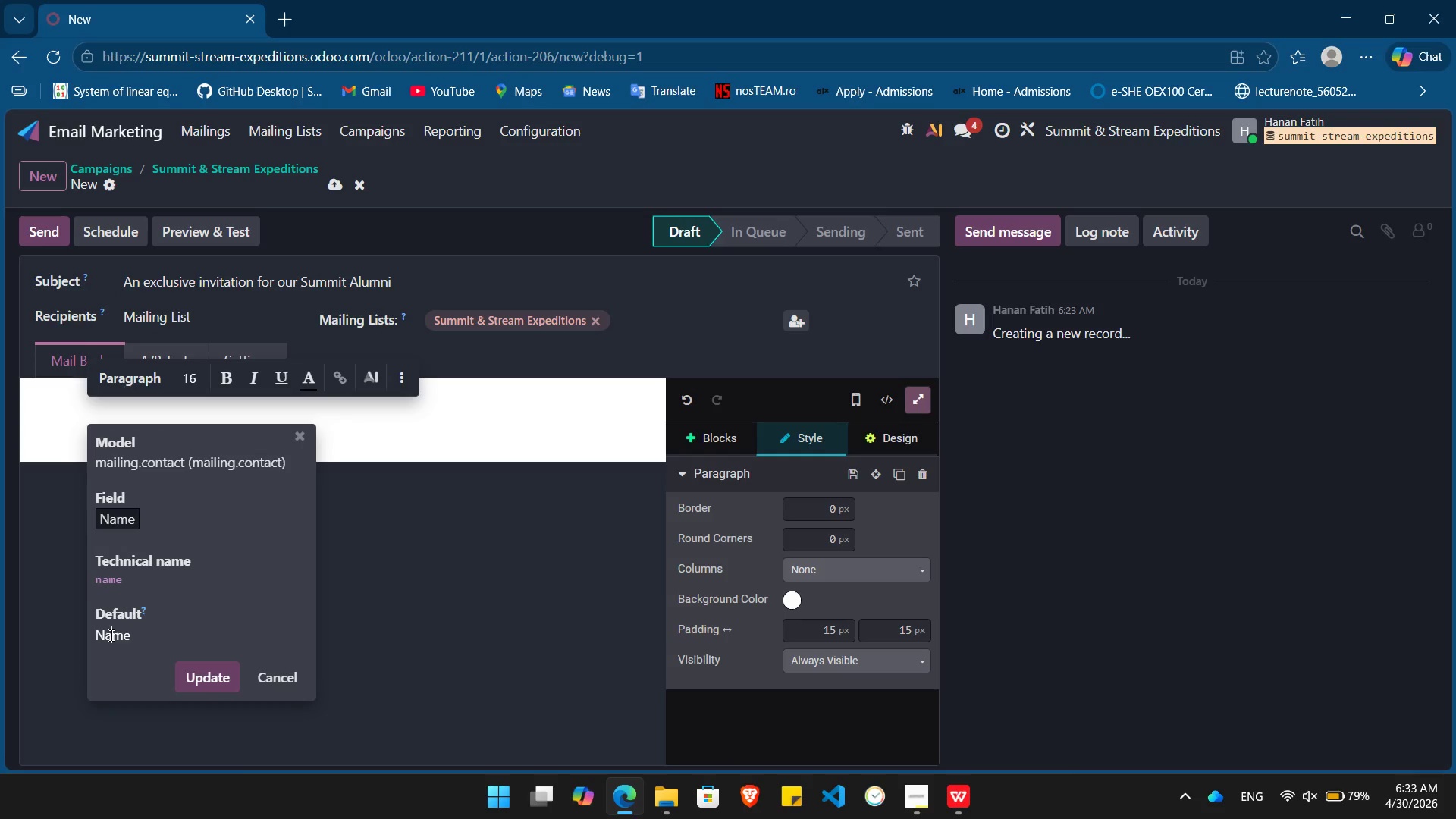 
double_click([110, 635])
 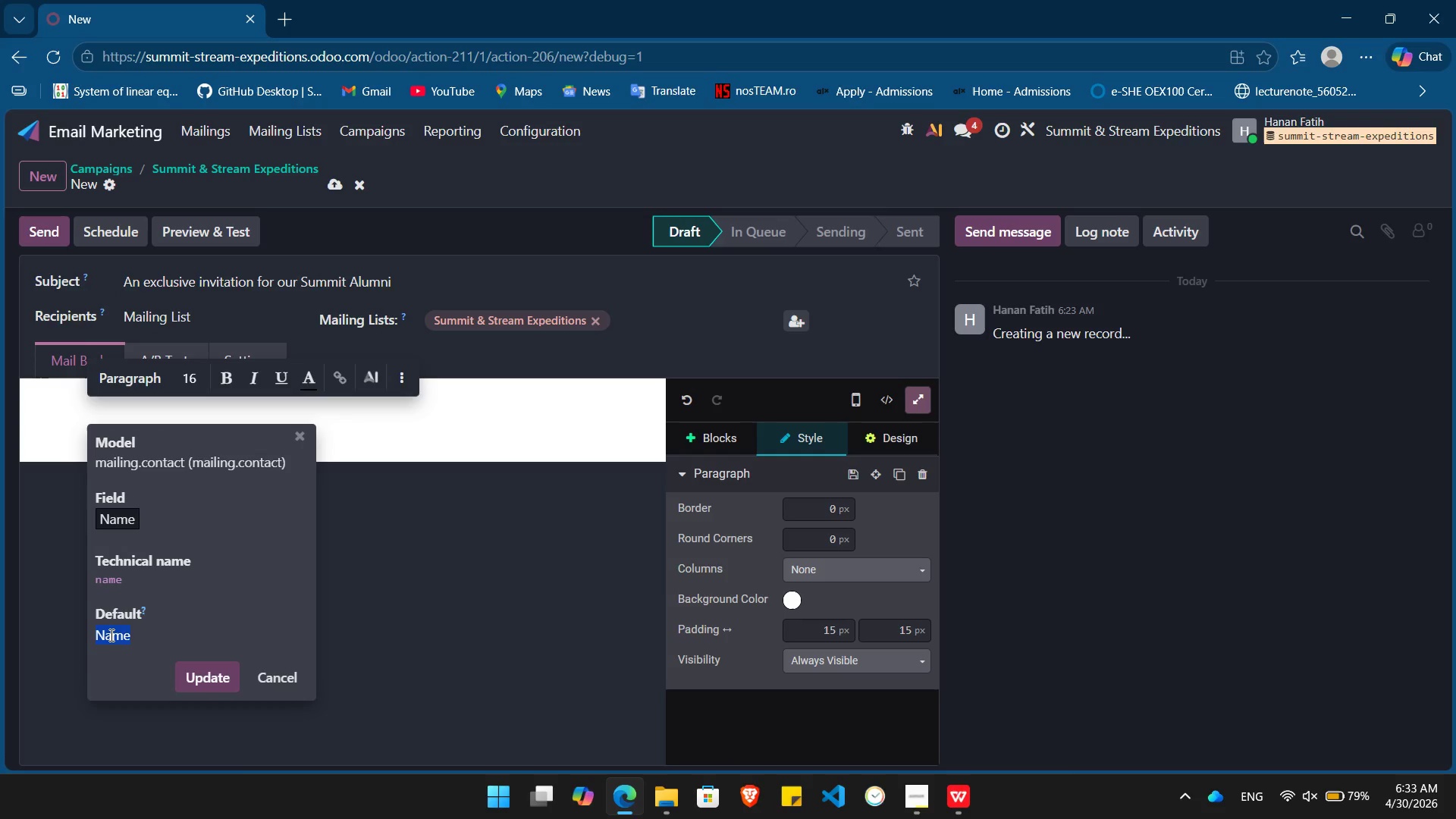 
key(Shift+BracketLeft)
 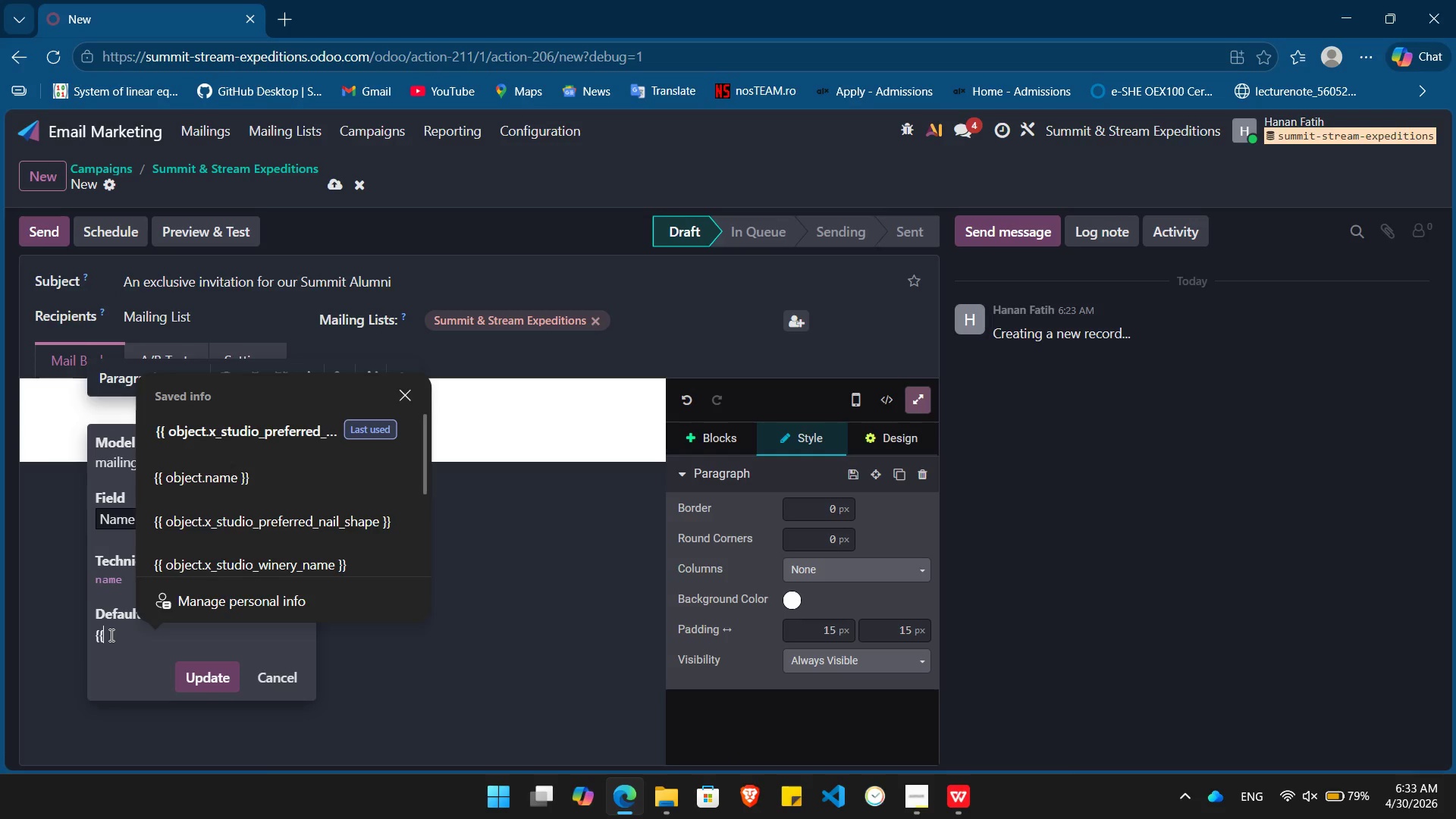 
key(Shift+BracketLeft)
 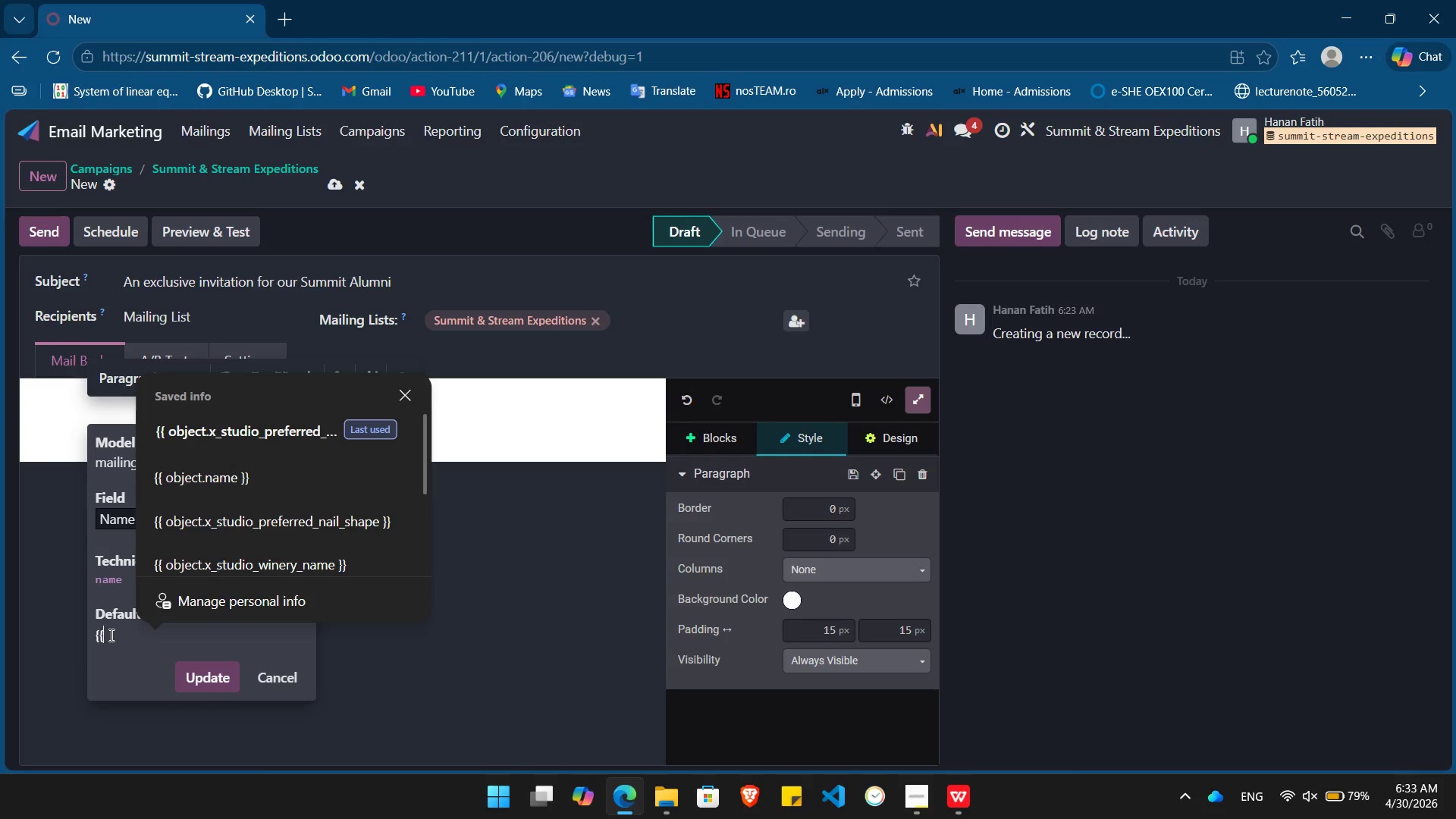 
key(ArrowDown)
 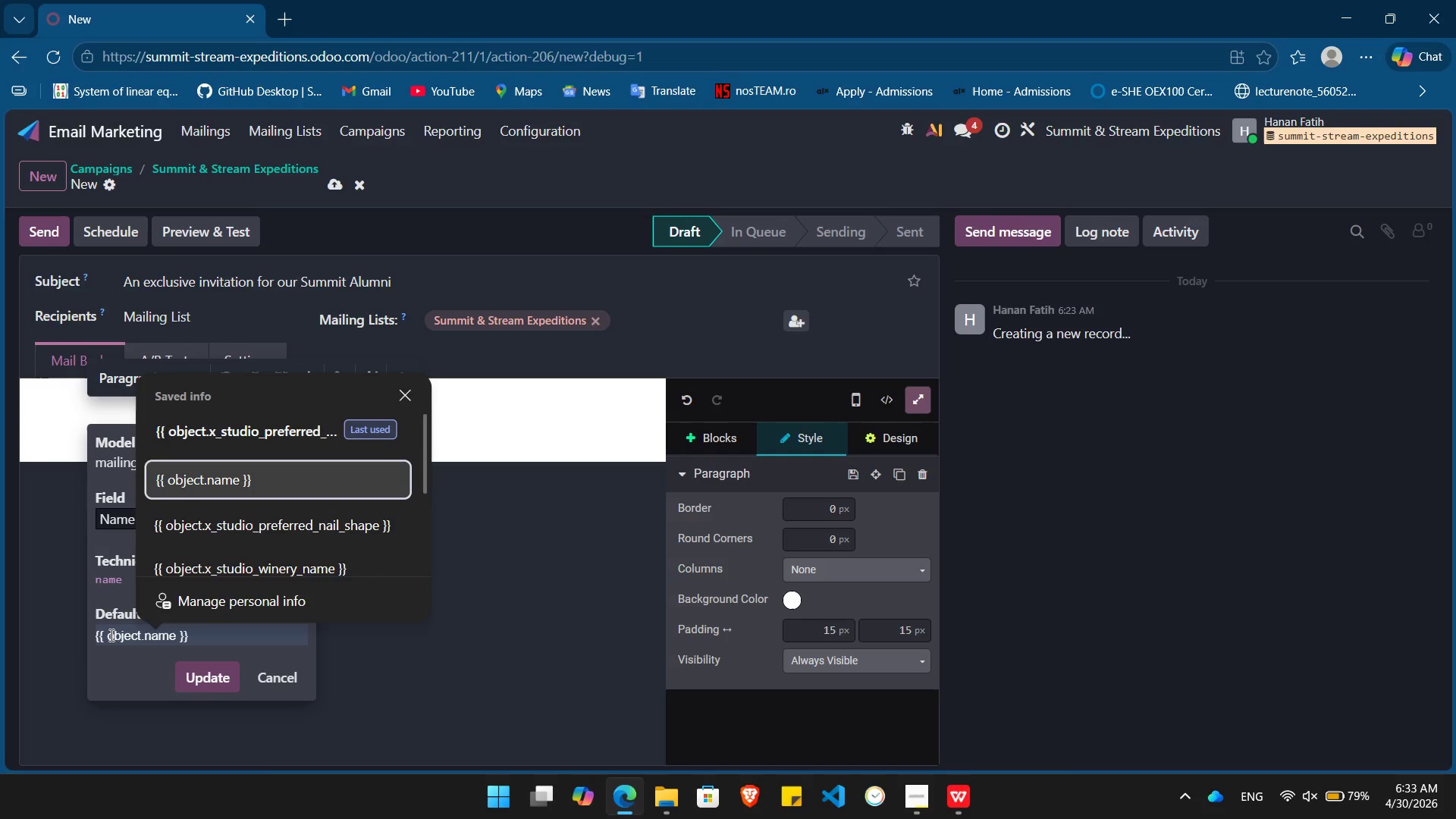 
key(ArrowDown)
 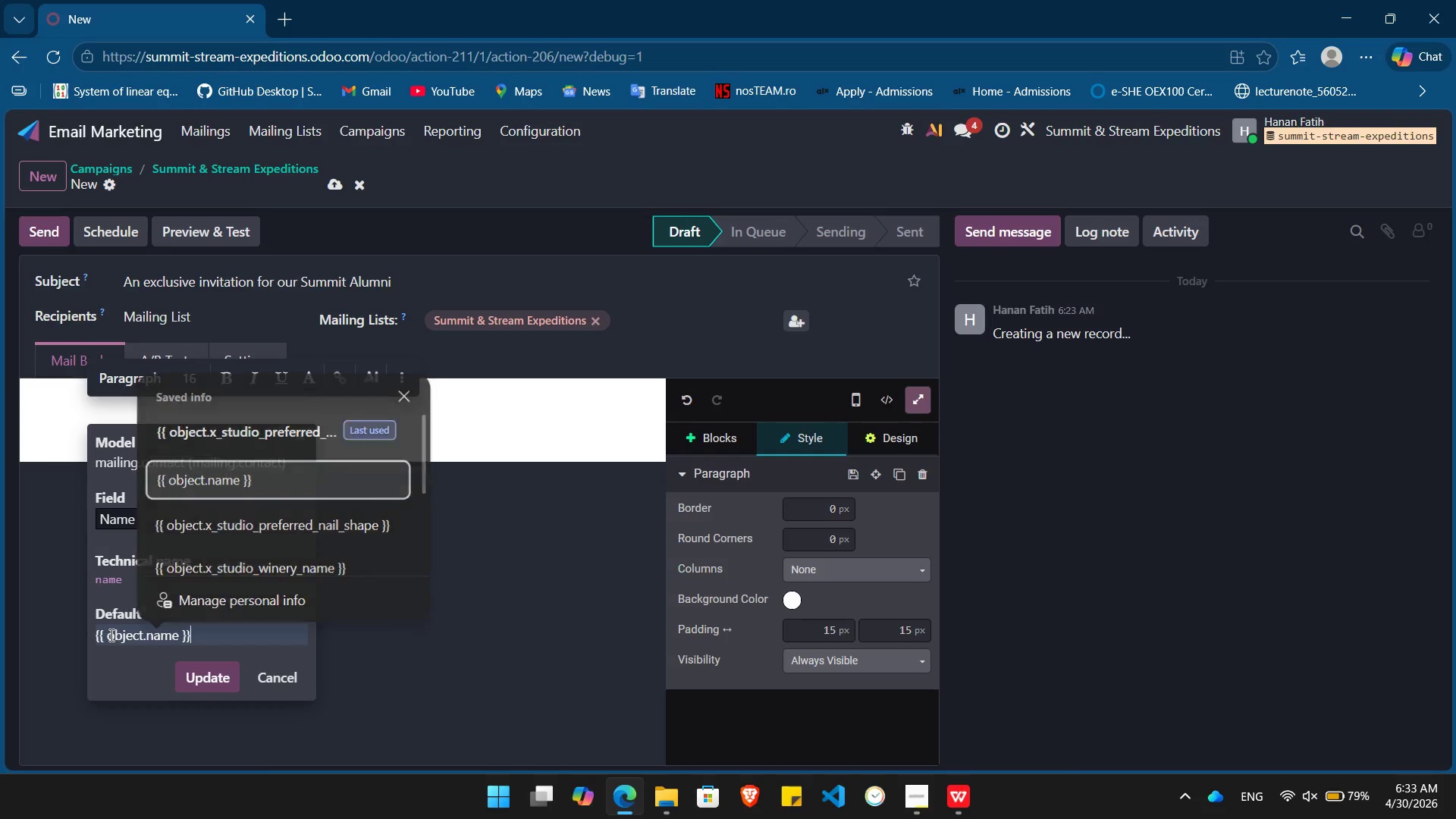 
key(Enter)
 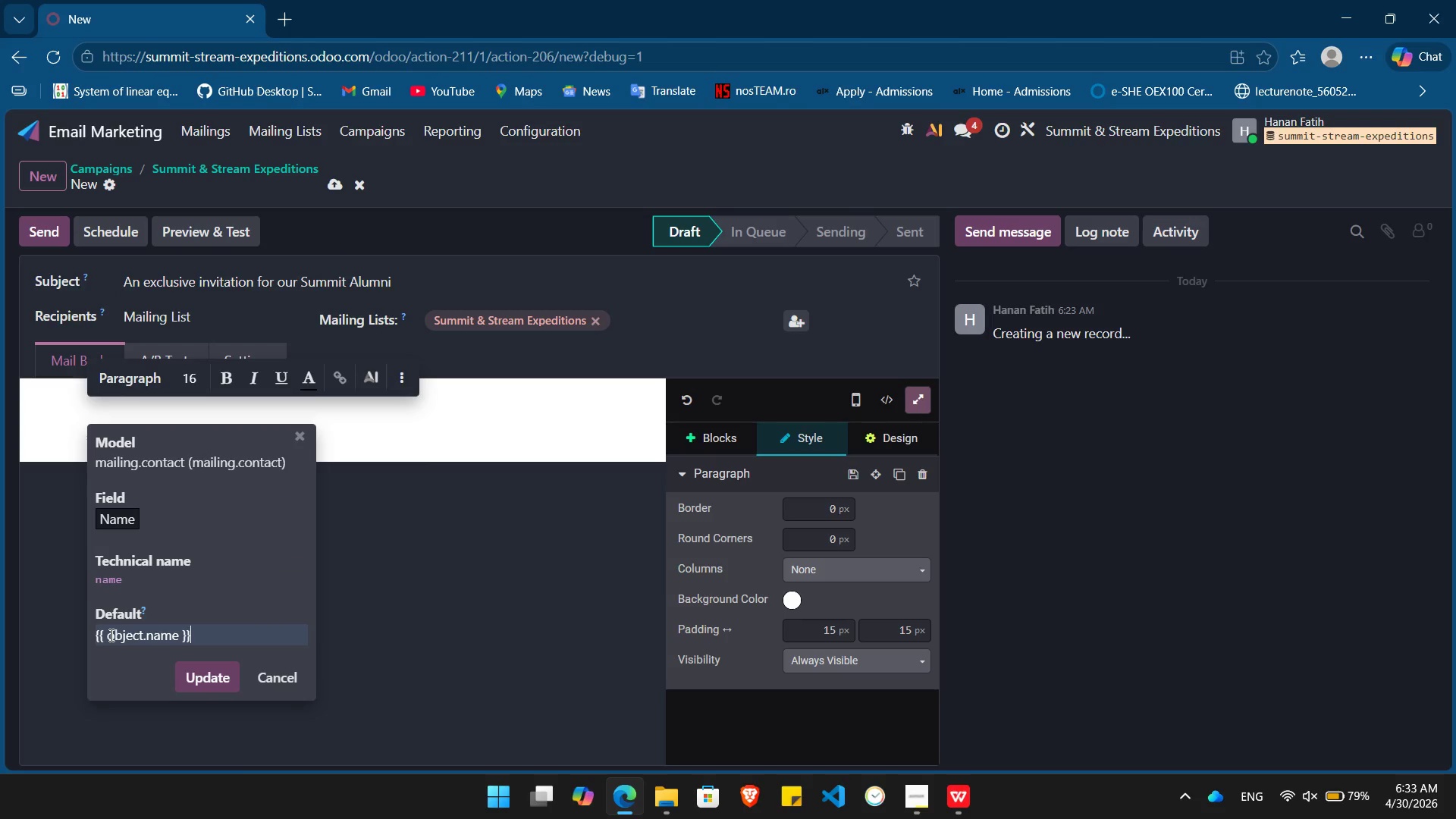 
key(Enter)
 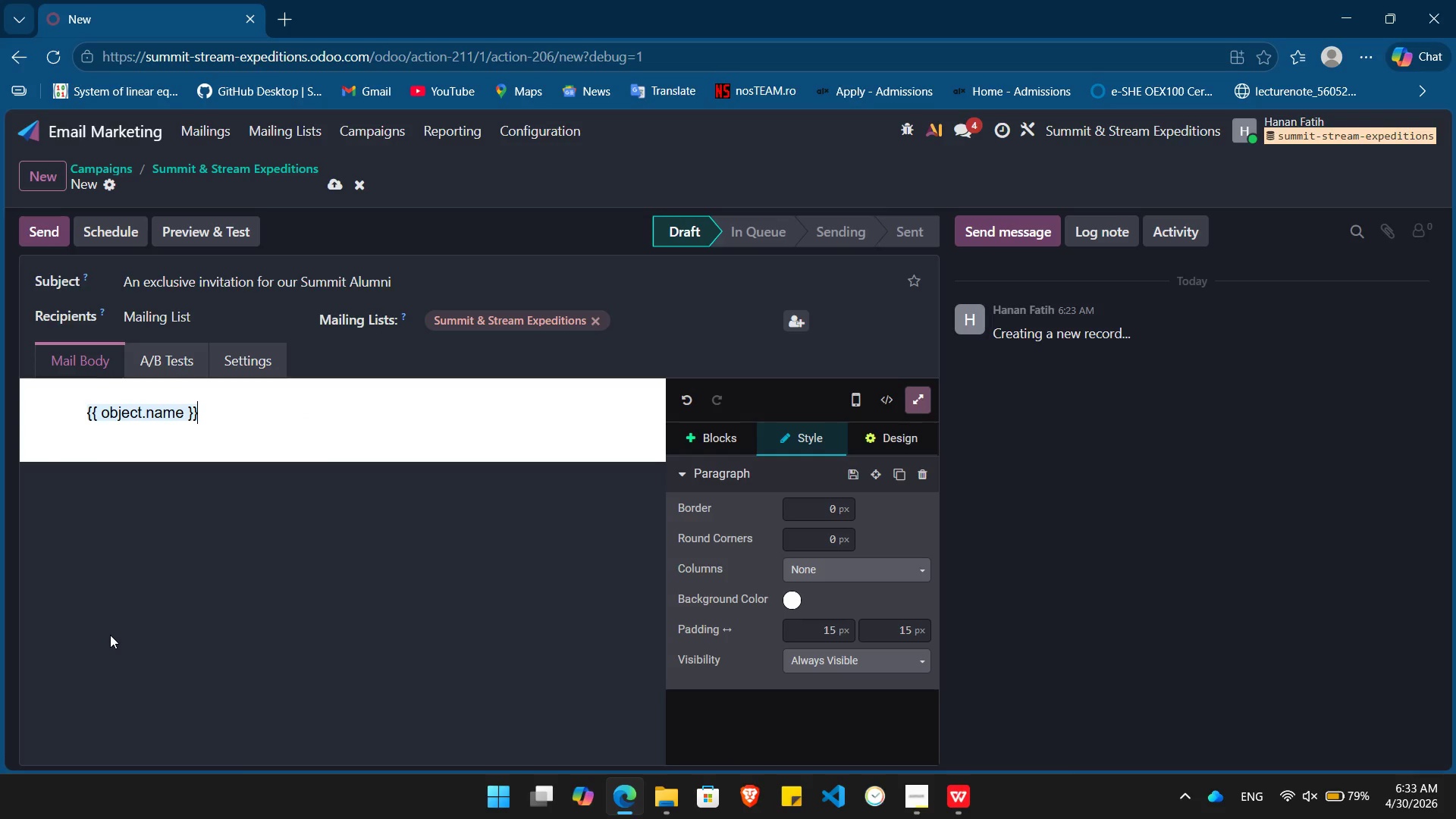 
type(, we'd love to have you back on the trail.')
key(Backspace)
 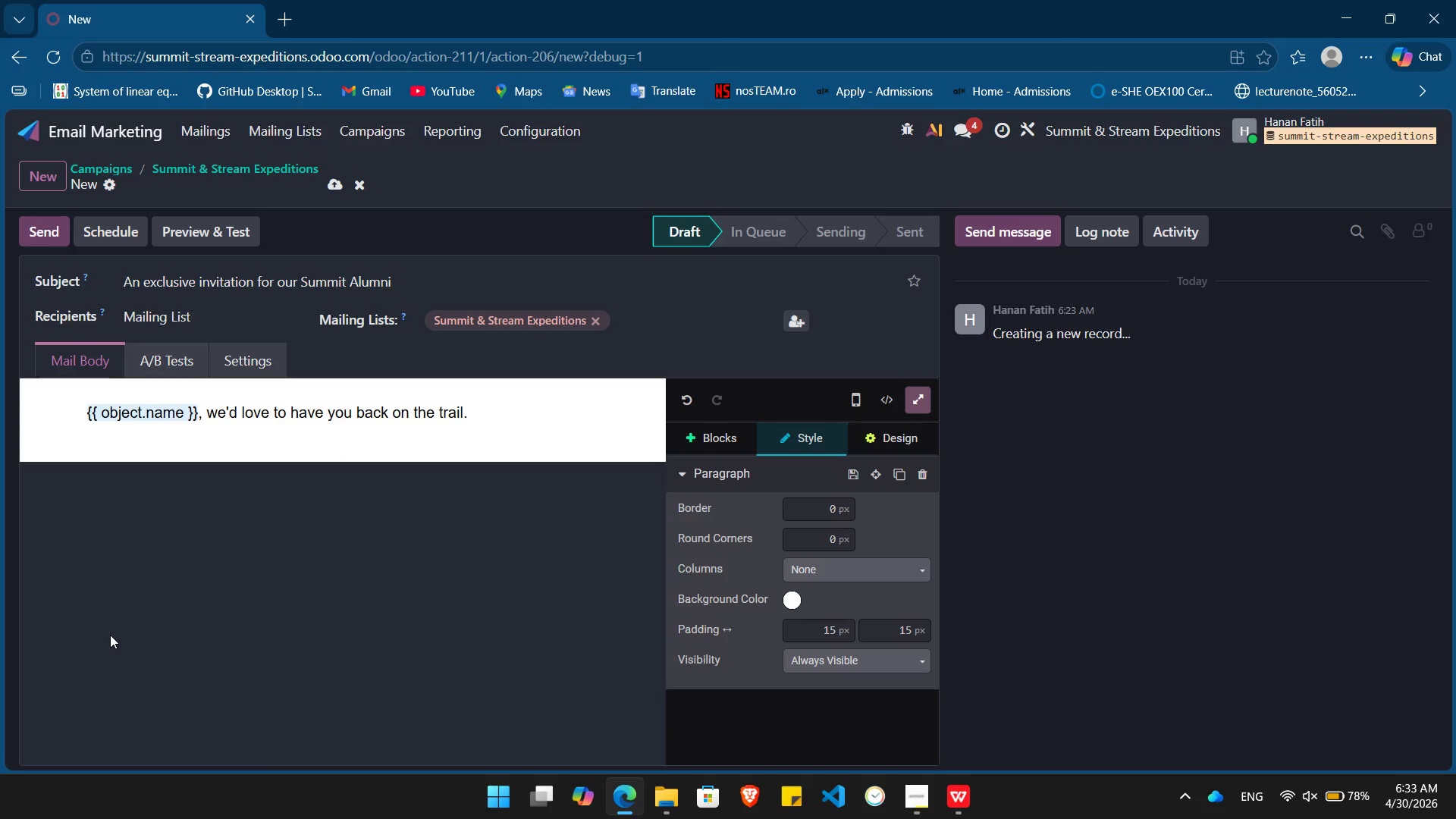 
key(Enter)
 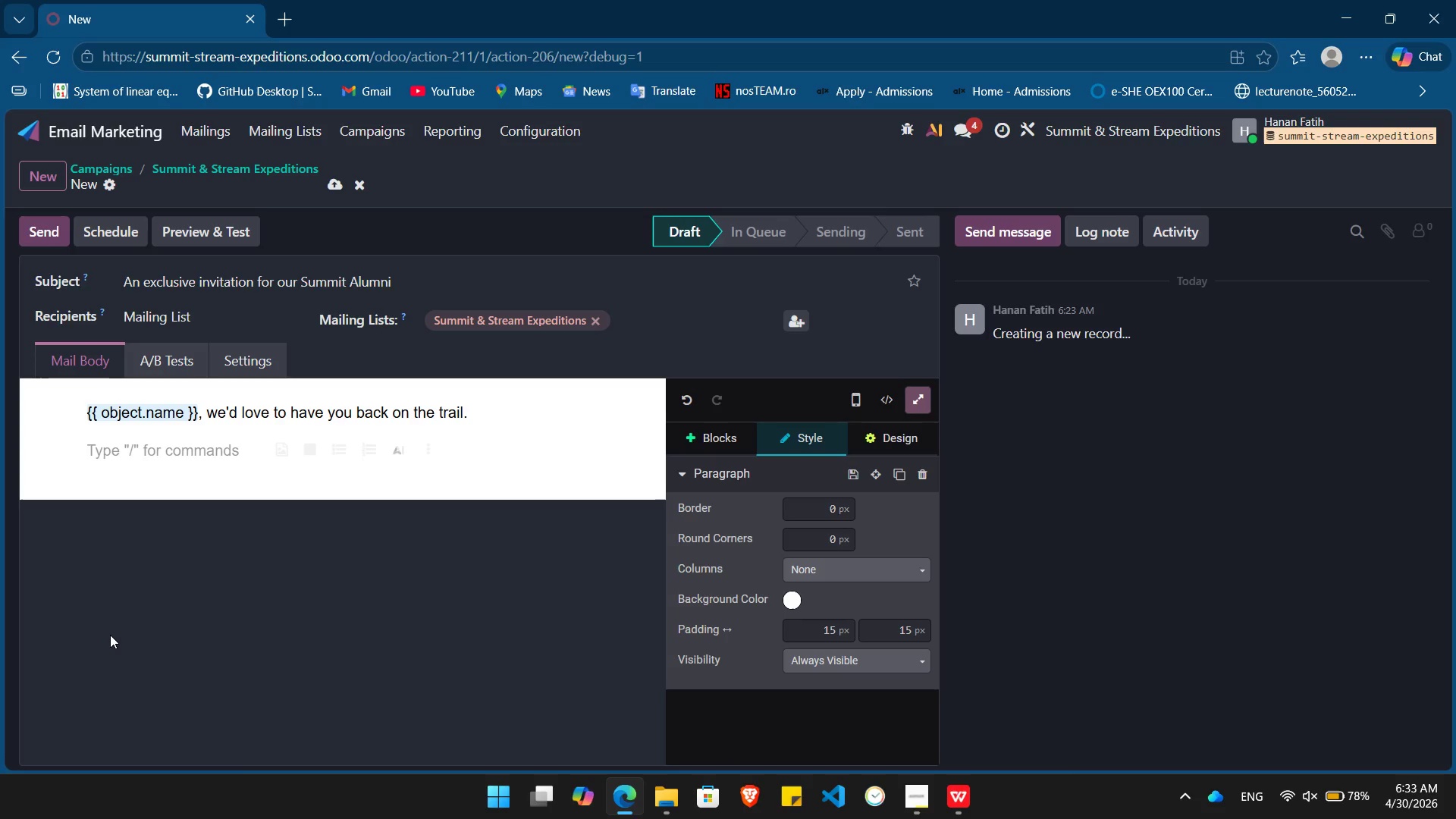 
type(To celebrate our returning explorers, we've authoried a  )
 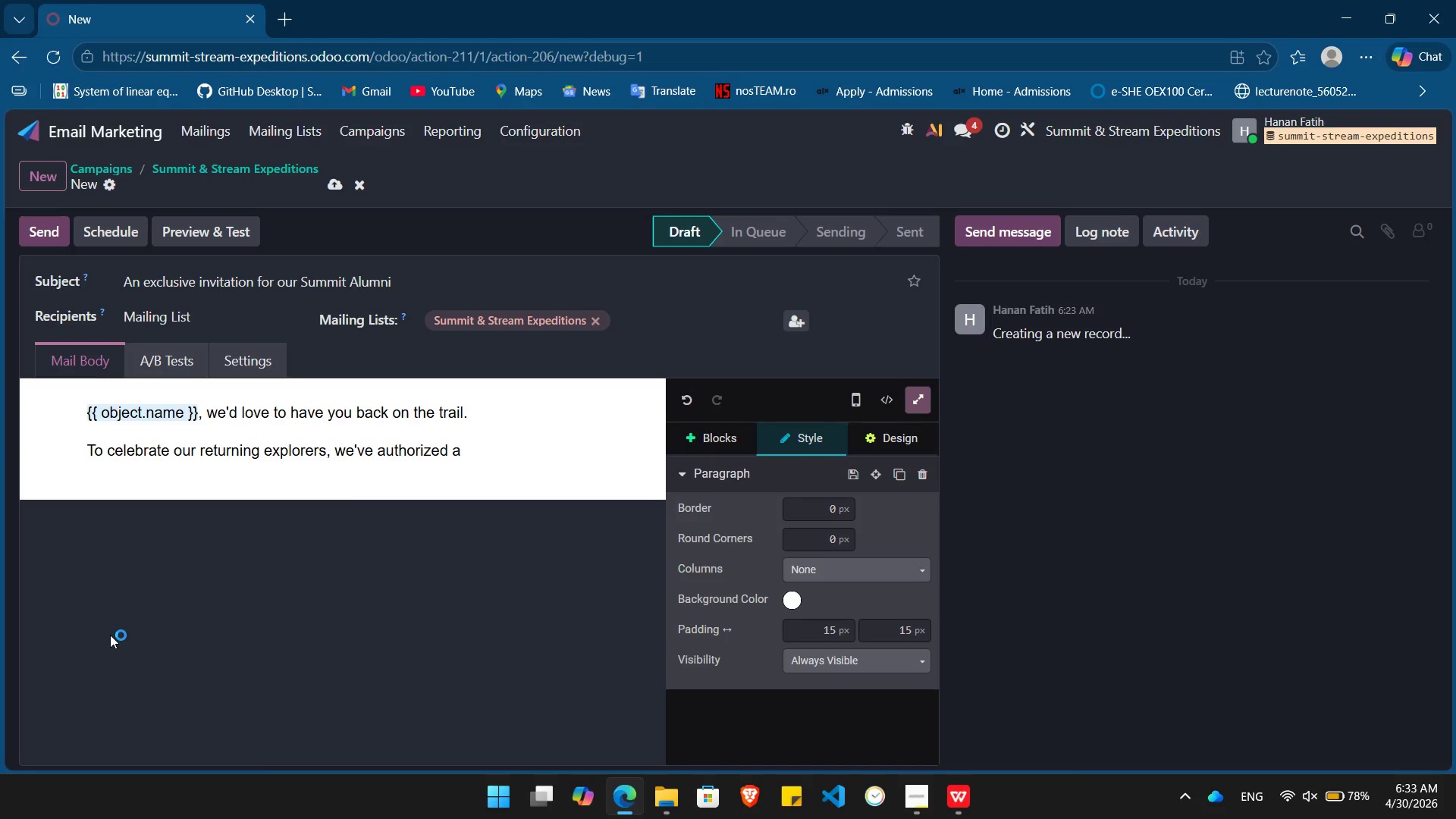 
hold_key(key=Z, duration=0.34)
 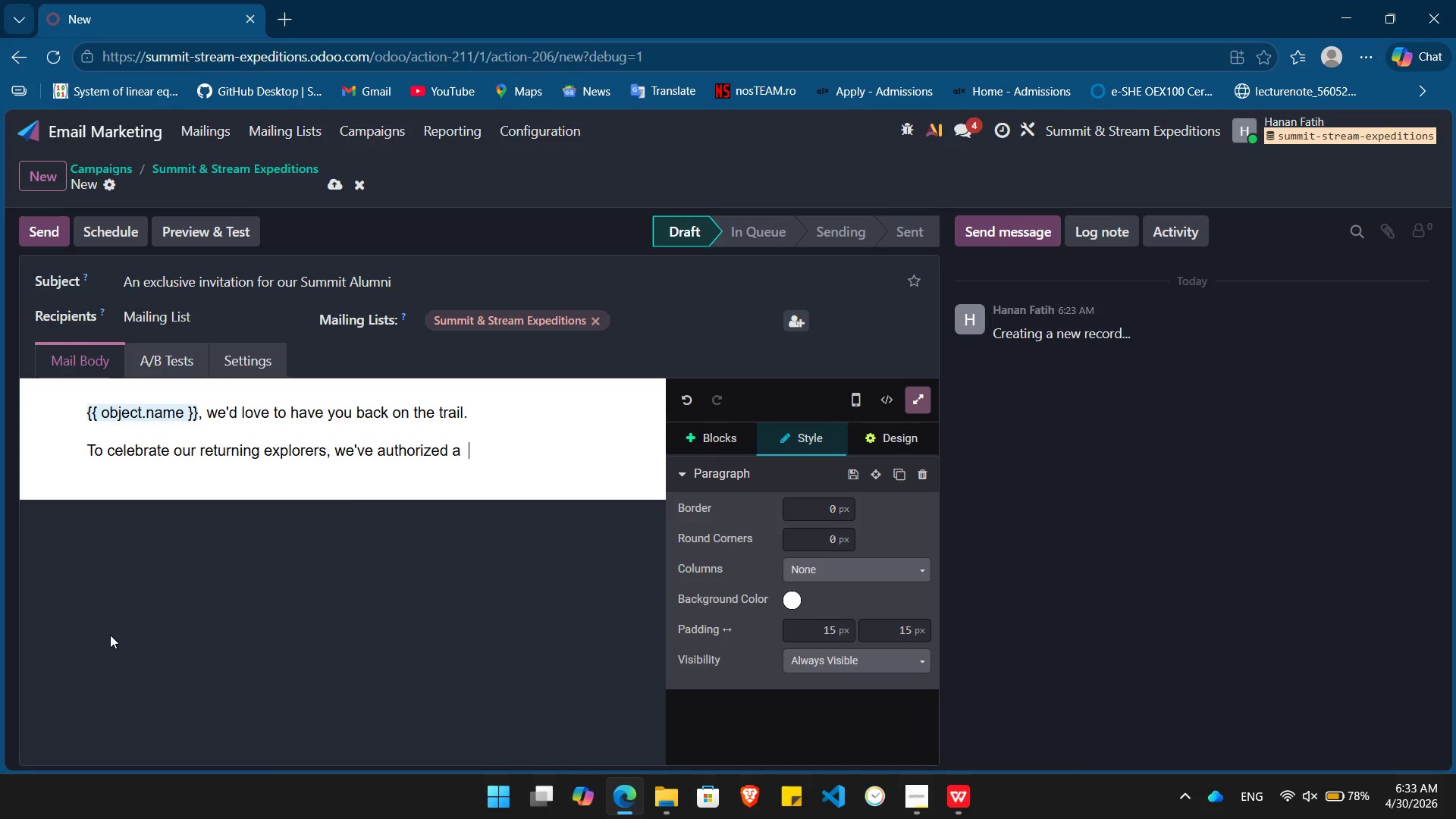 
key(Control+B)
 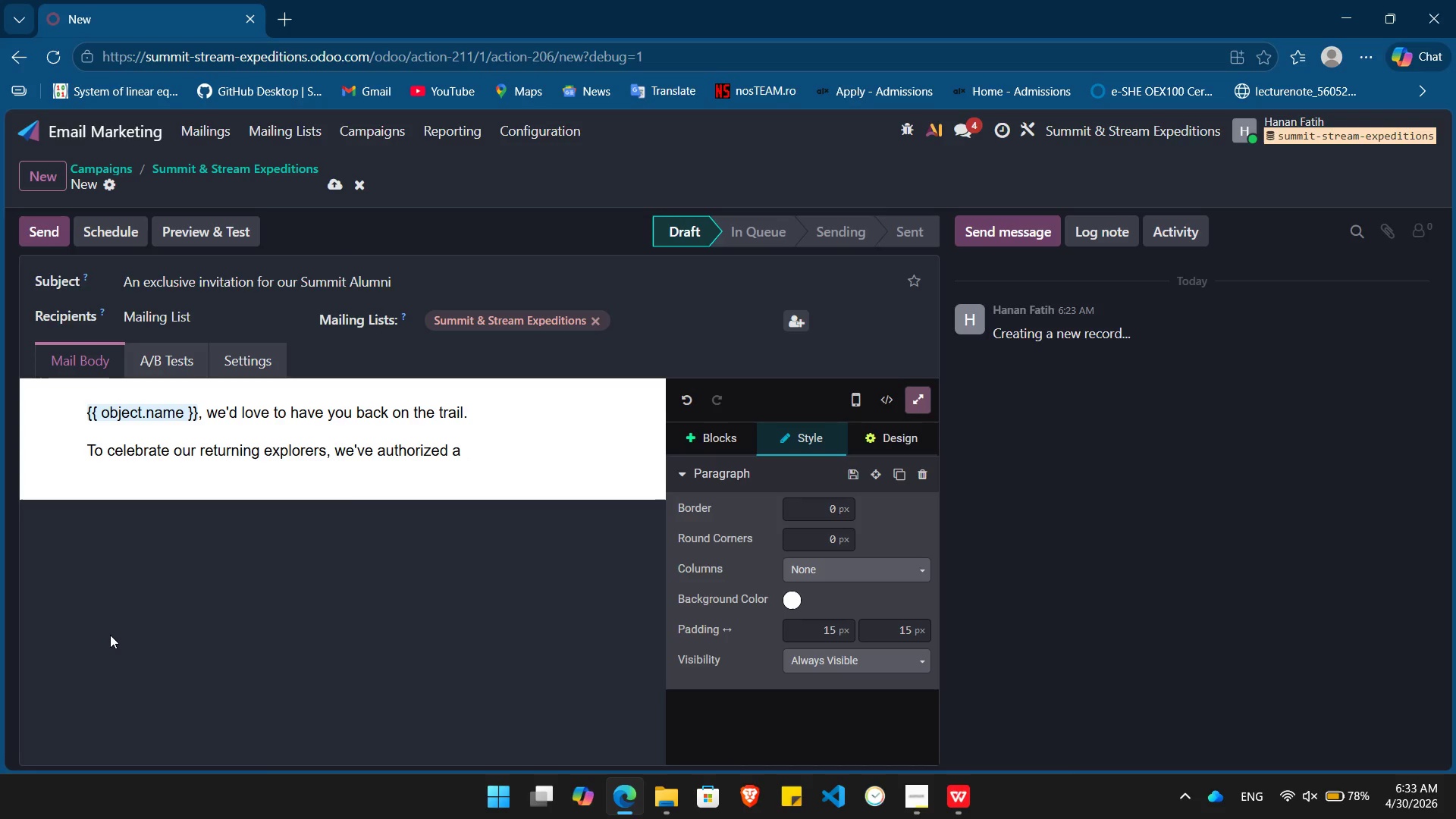 
type($500 Alu)
 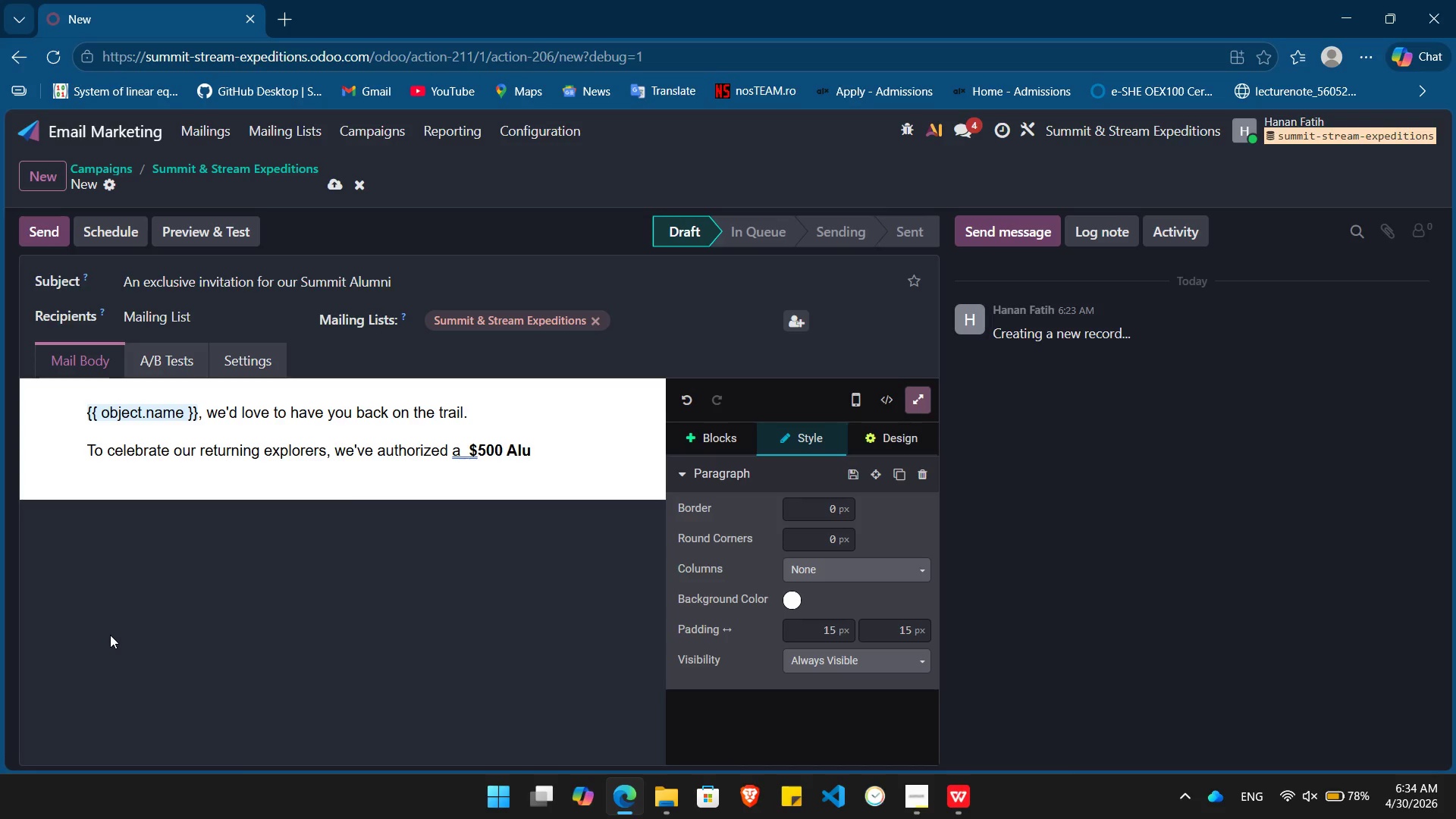 
type(mni Credit)
 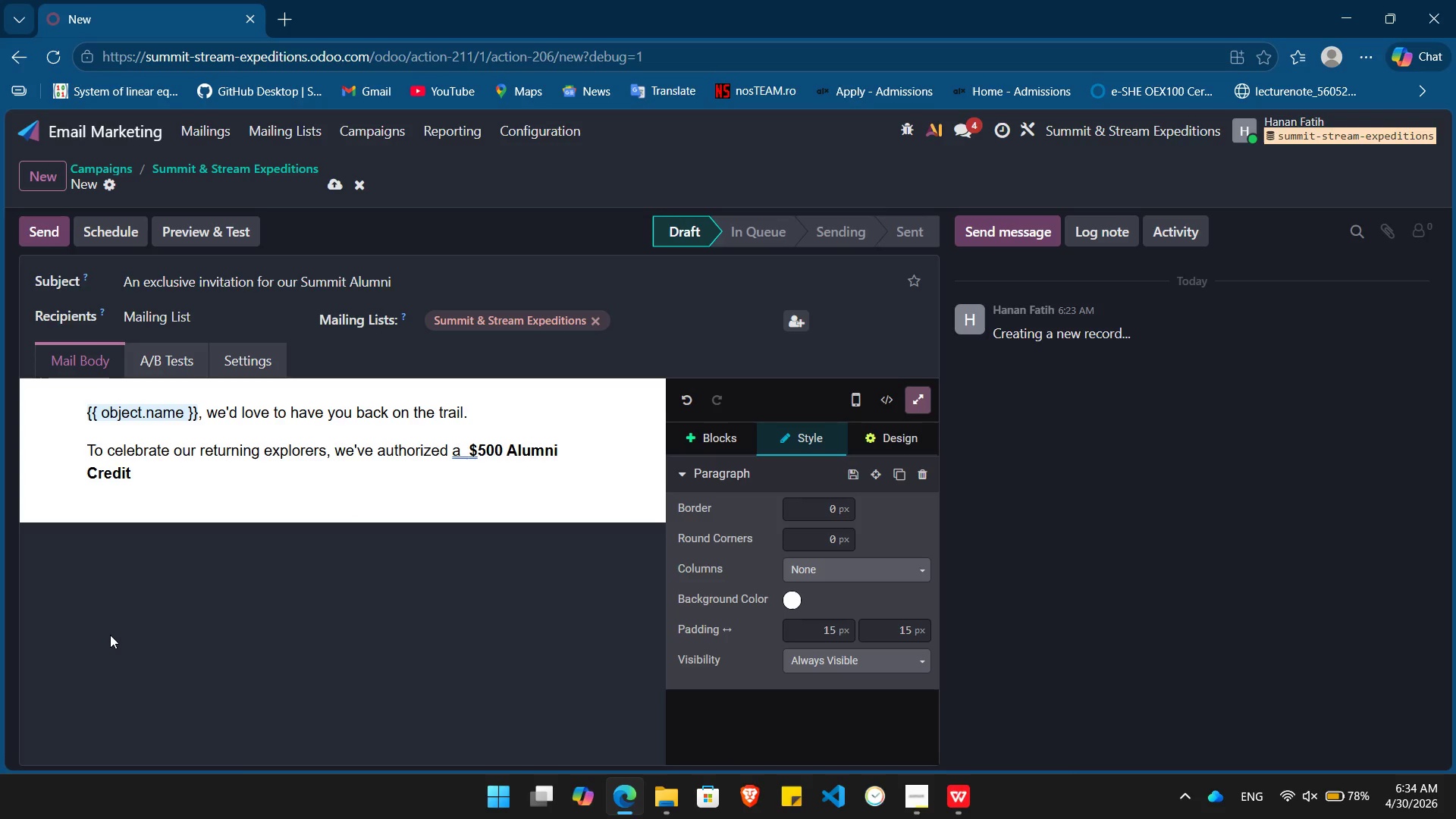 
key(ArrowLeft)
 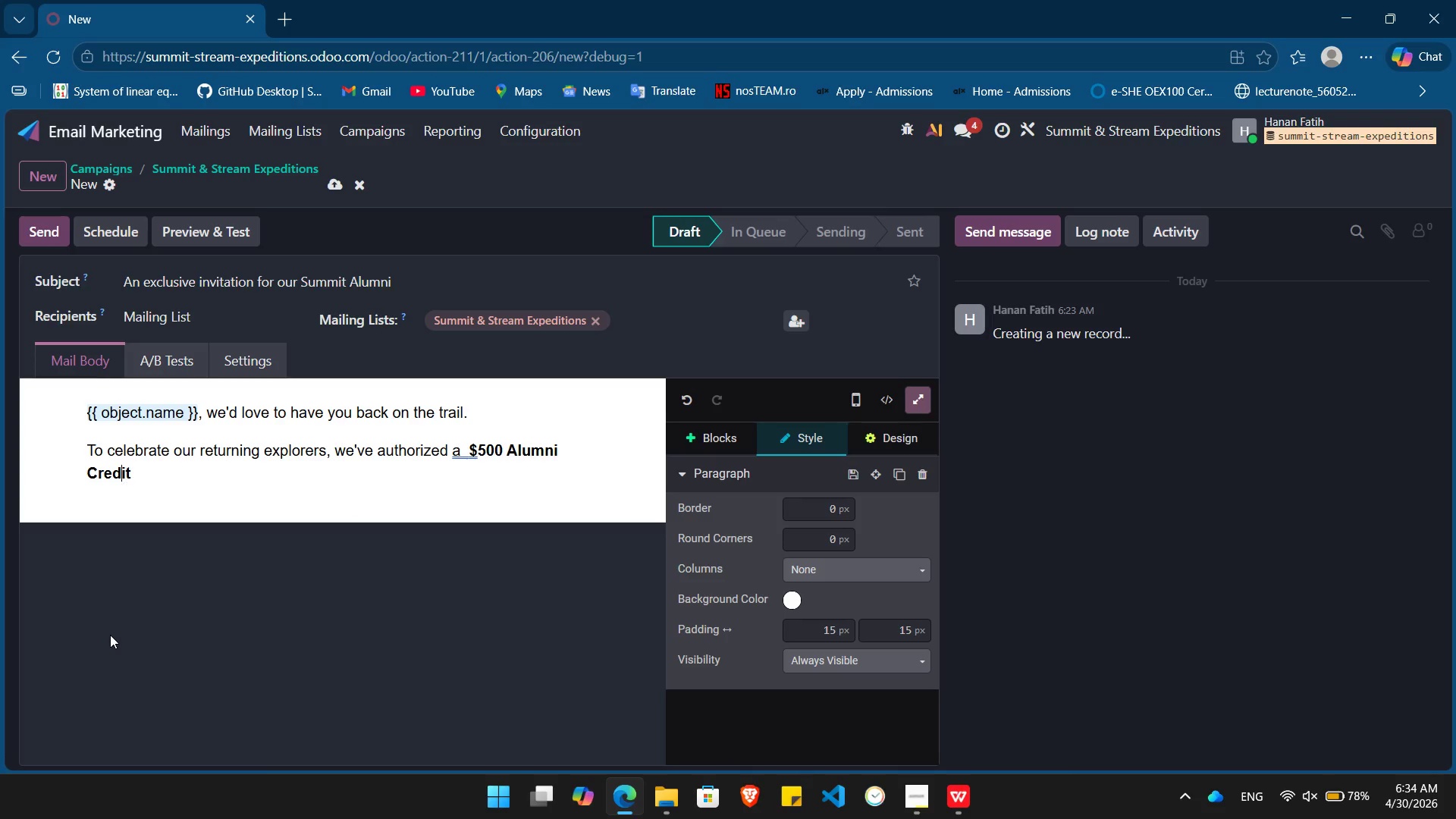 
key(ArrowLeft)
 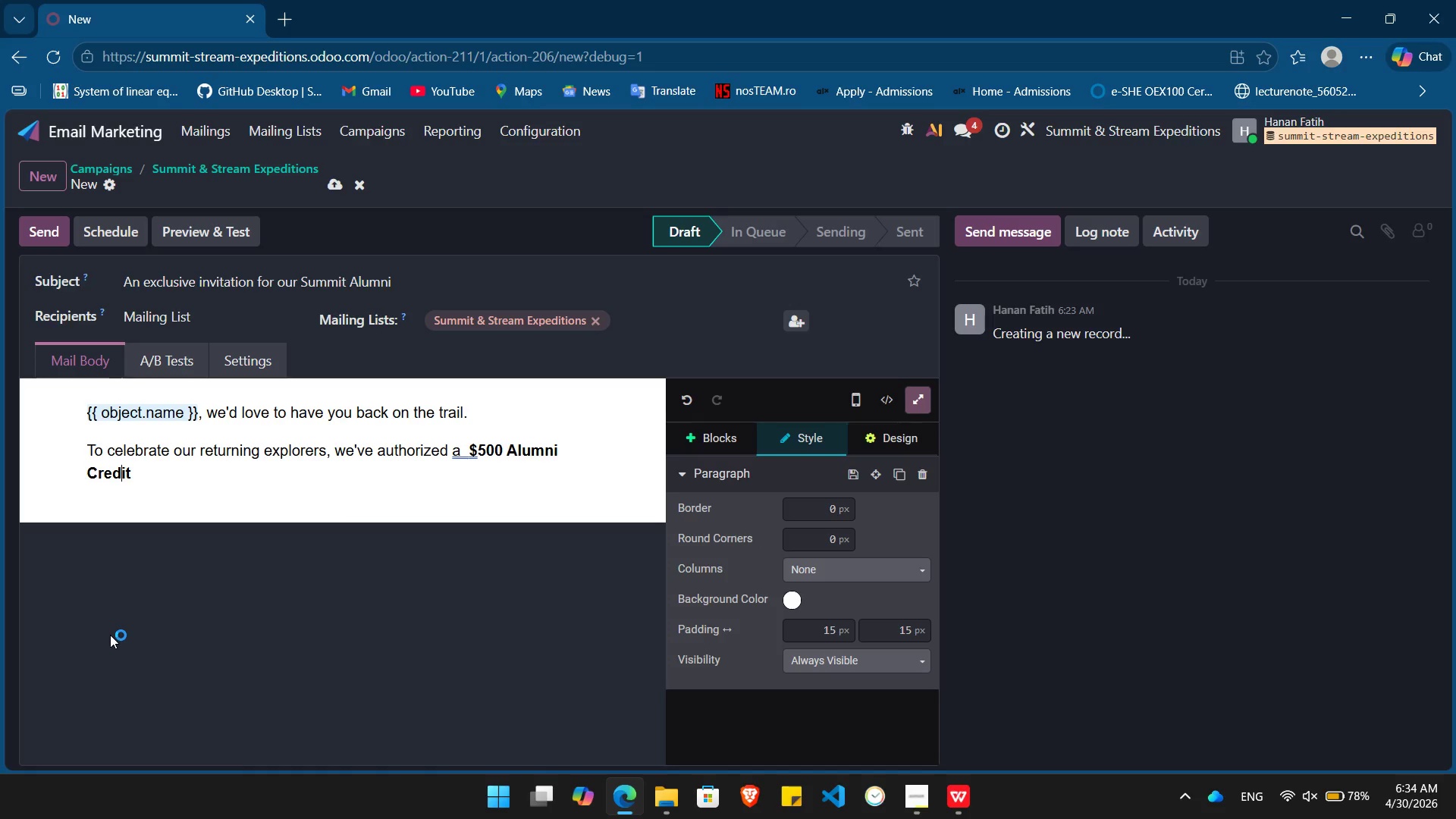 
key(ArrowUp)
 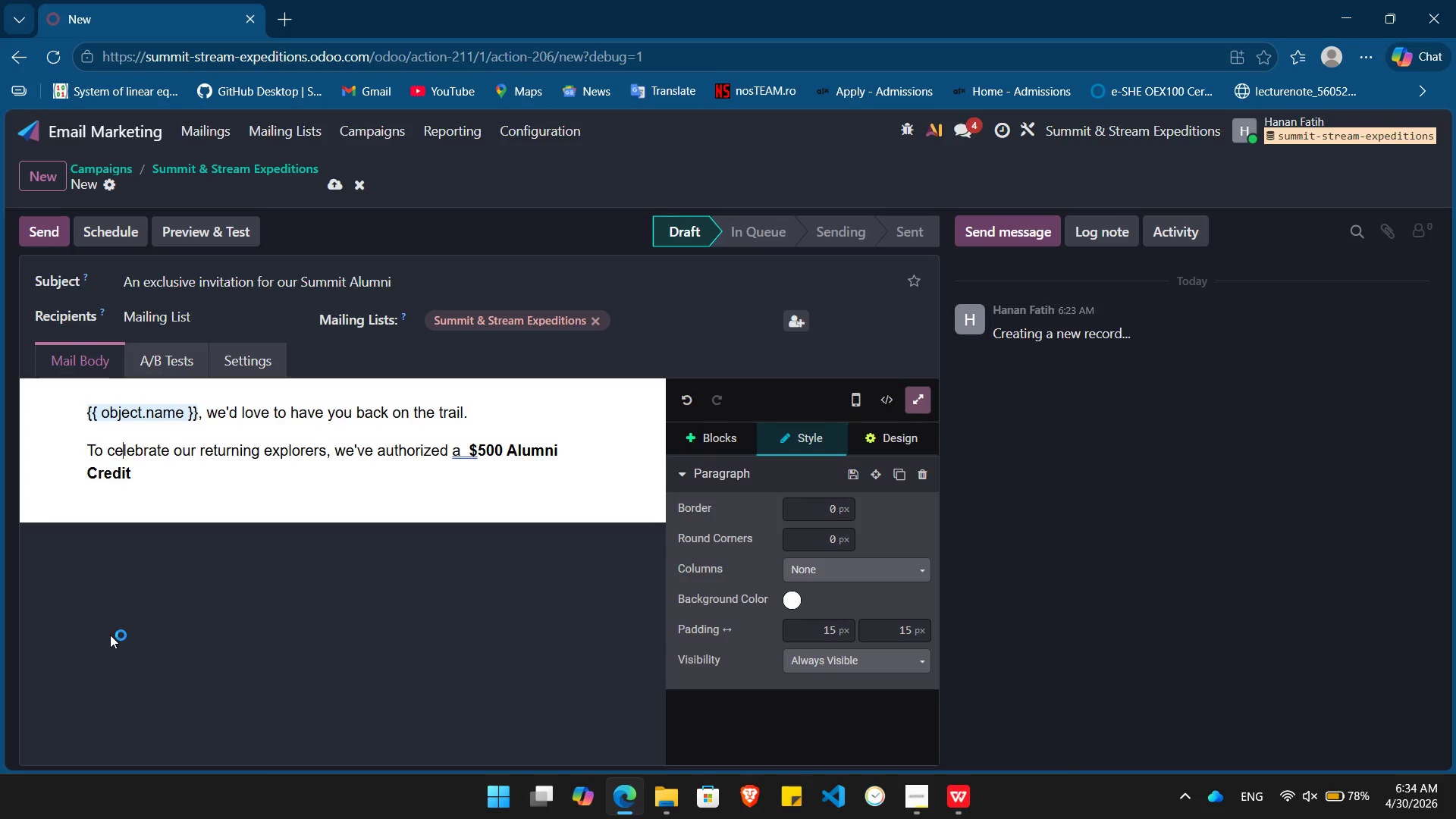 
key(ArrowDown)
 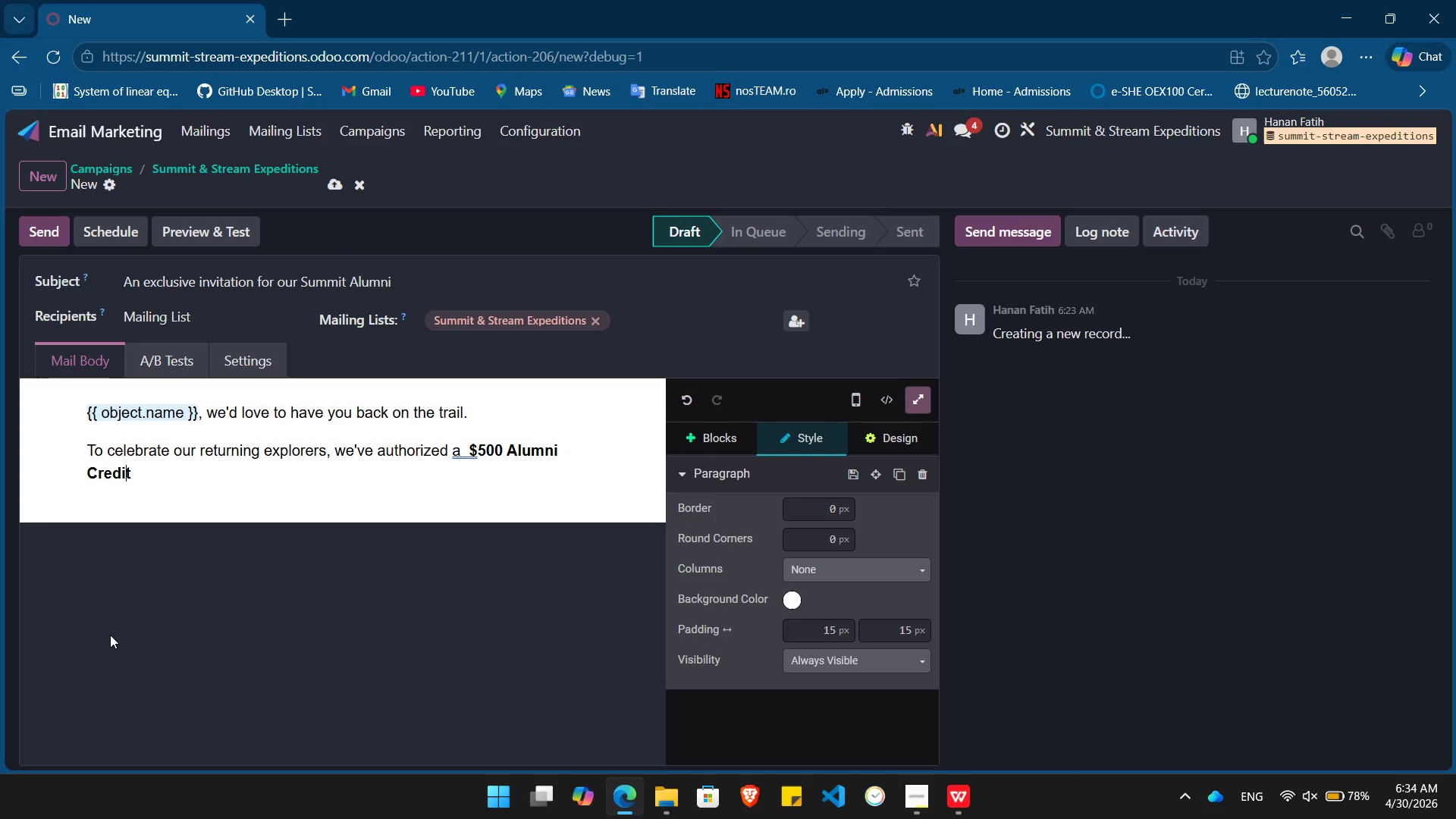 
key(ArrowRight)
 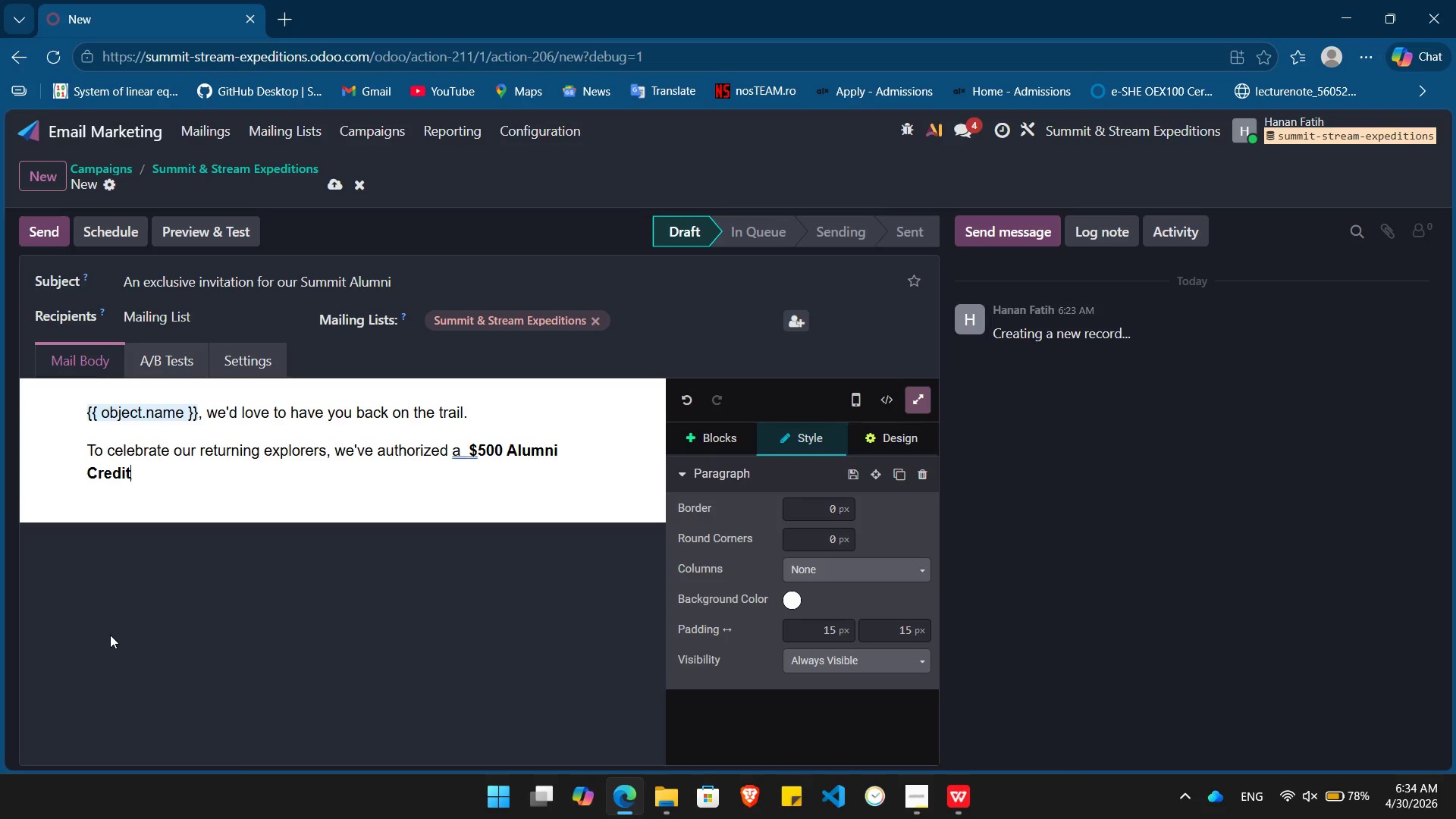 
key(ArrowRight)
 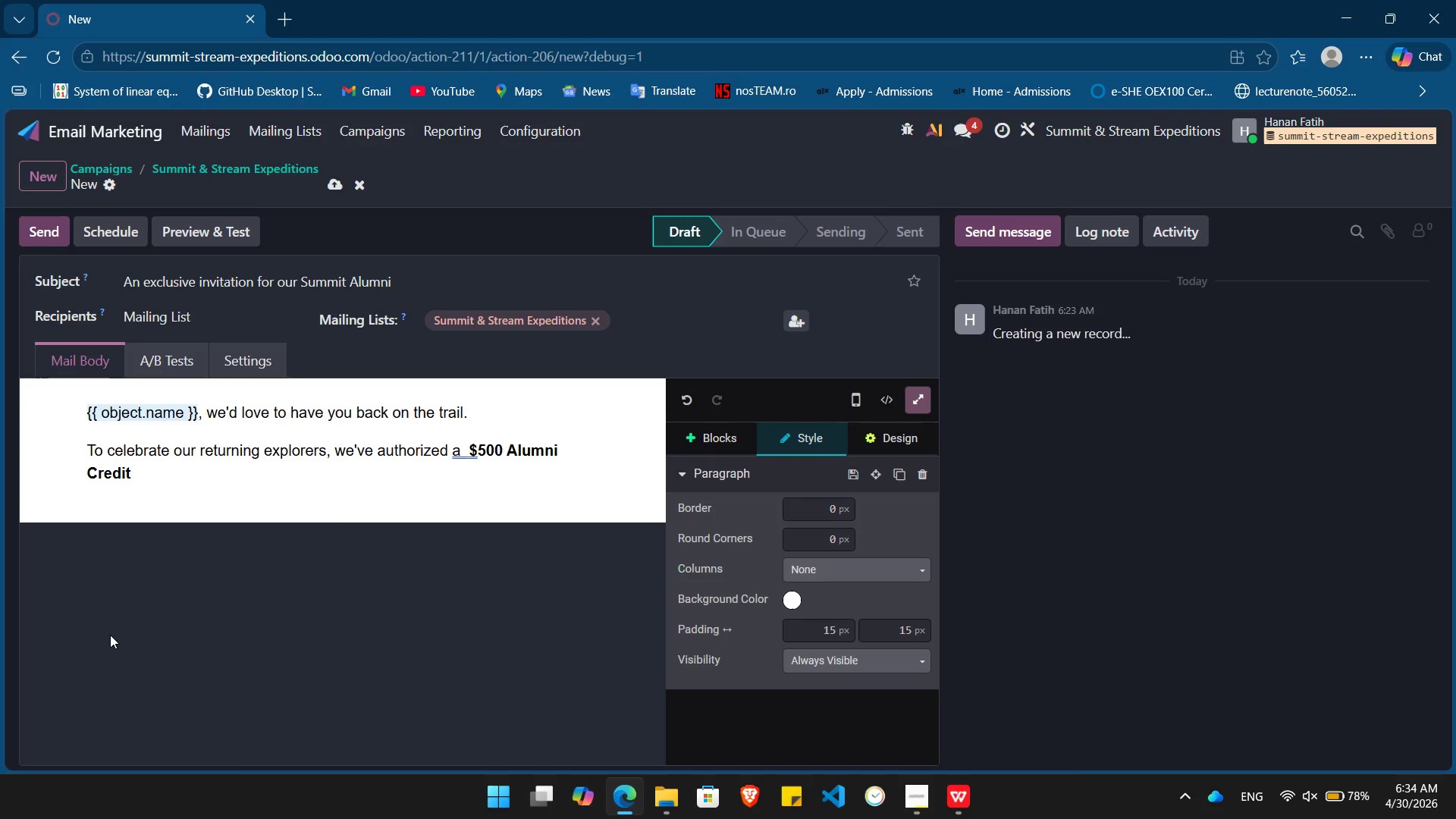 
key(Space)
 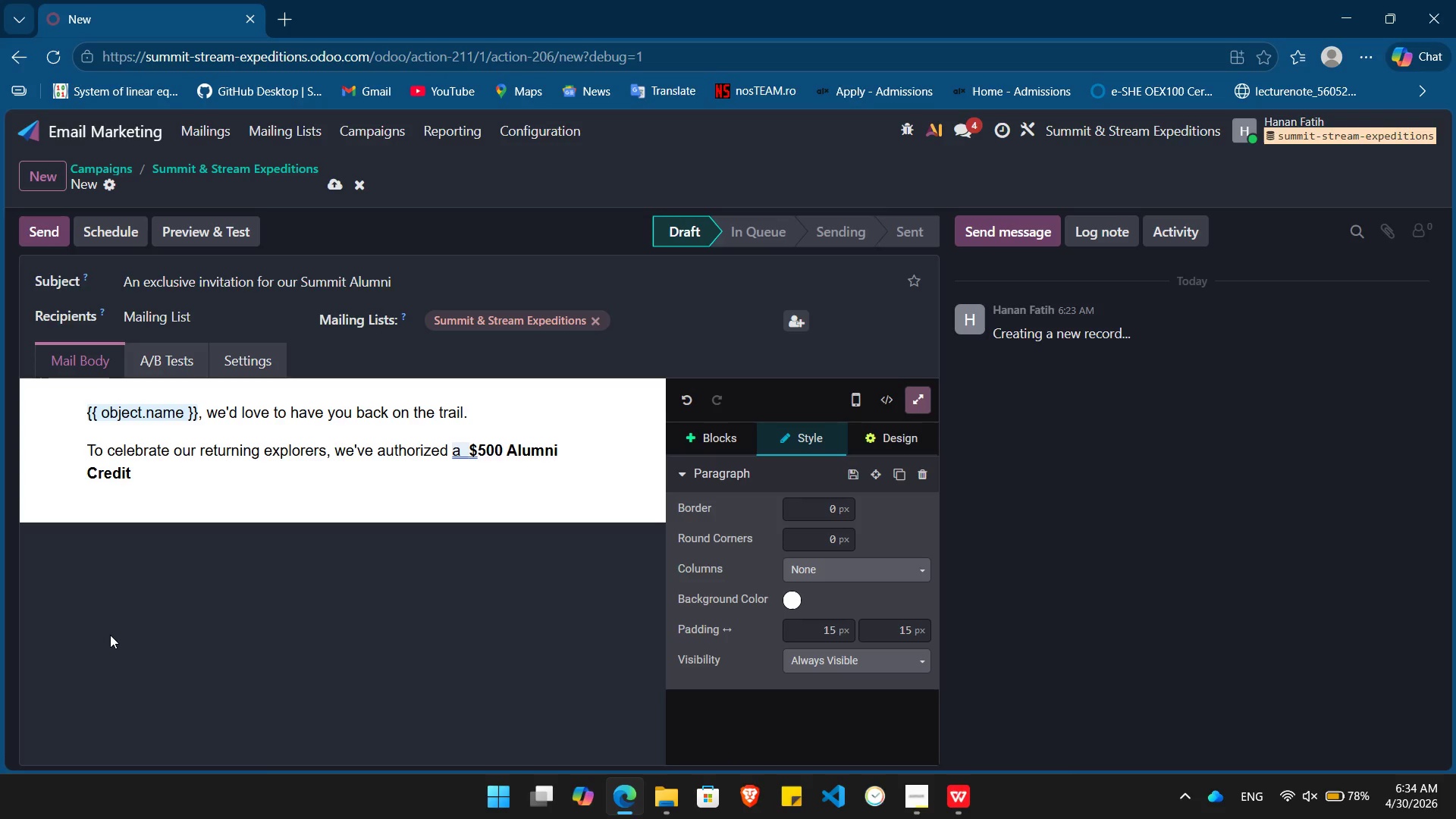 
key(Control+ControlLeft)
 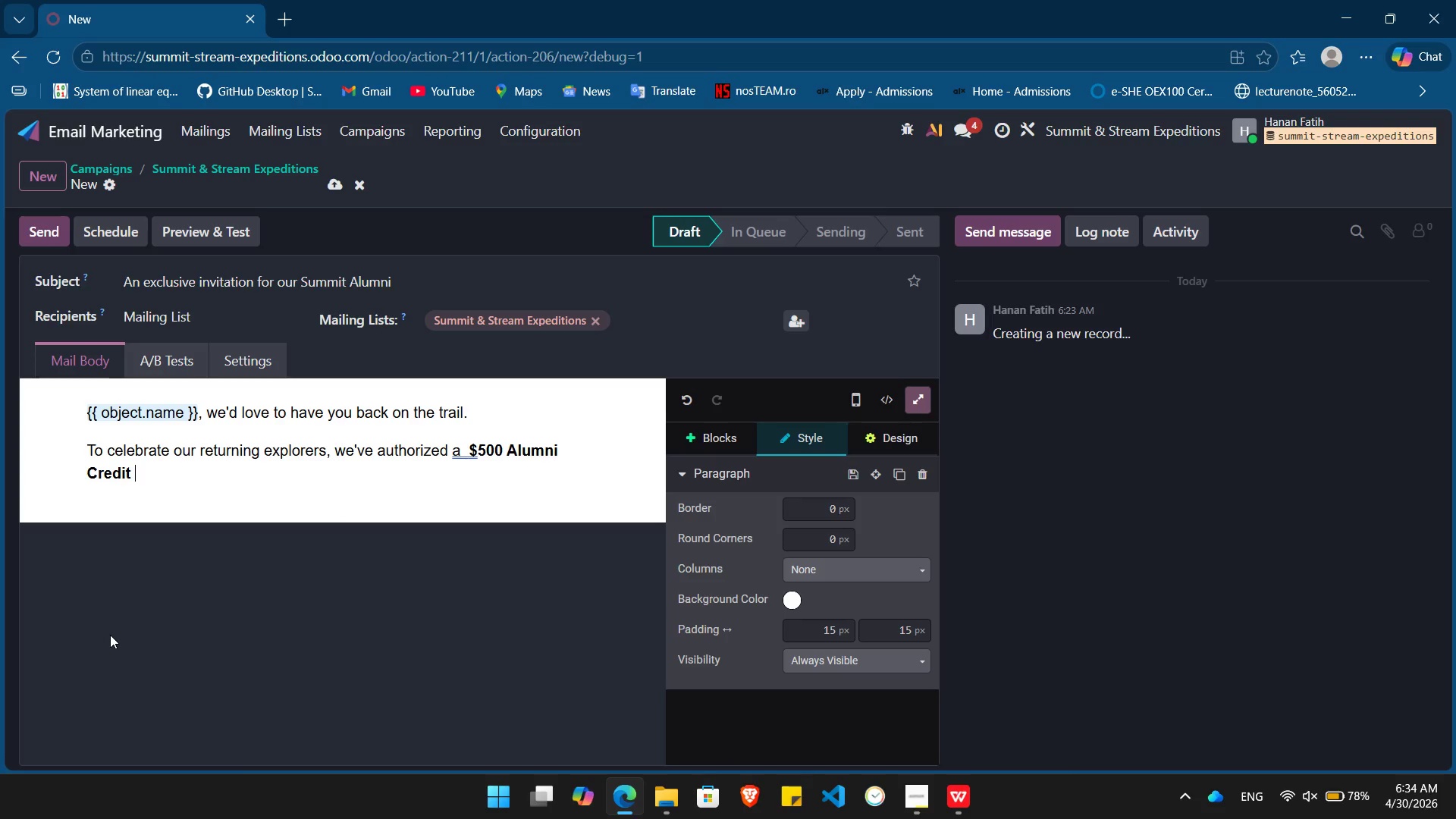 
key(Control+B)
 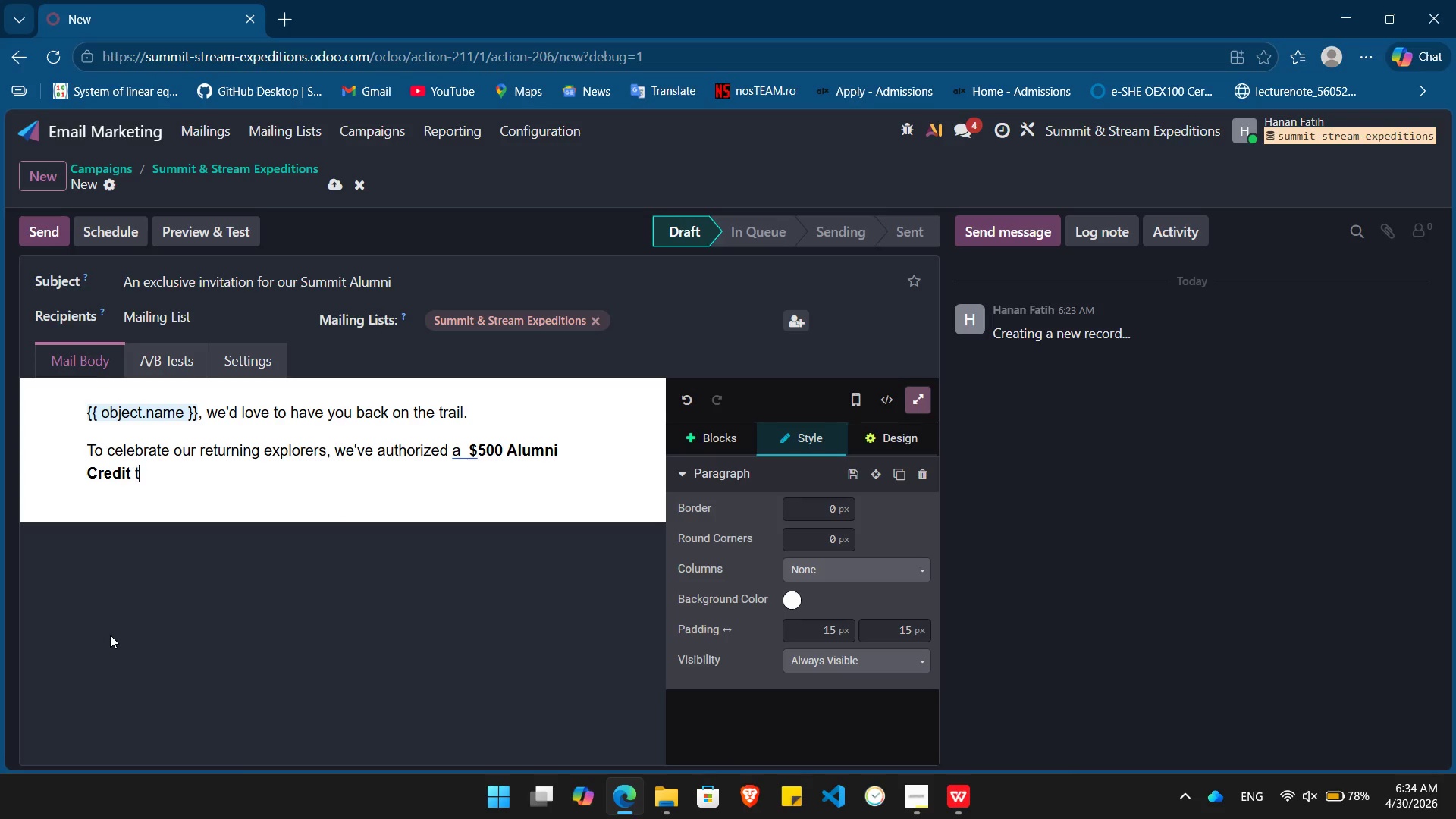 
type(toward anu)
key(Backspace)
type(y 2026 expedition. Beac)
key(Backspace)
key(Backspace)
 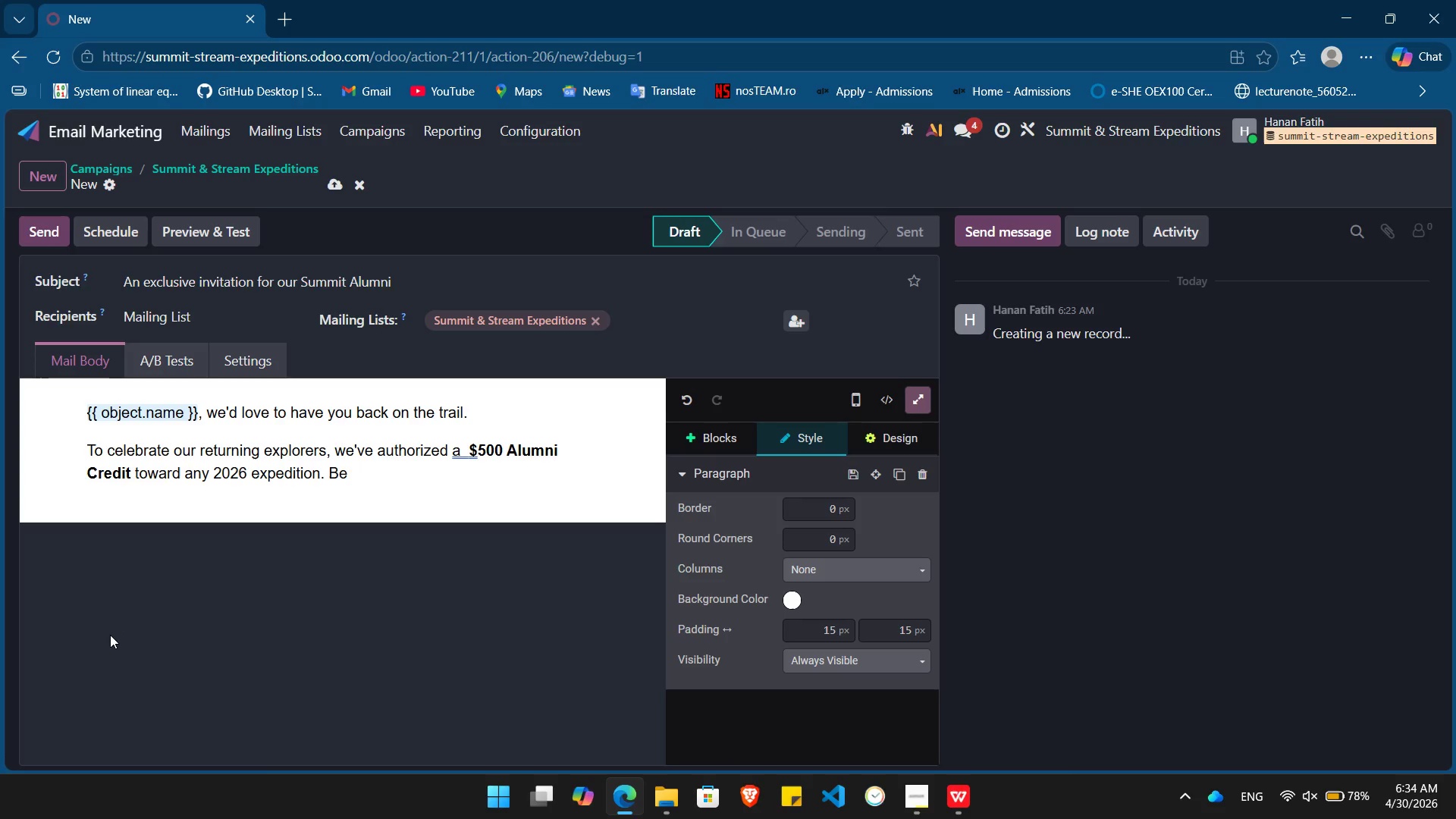 
hold_key(key=C, duration=0.33)
 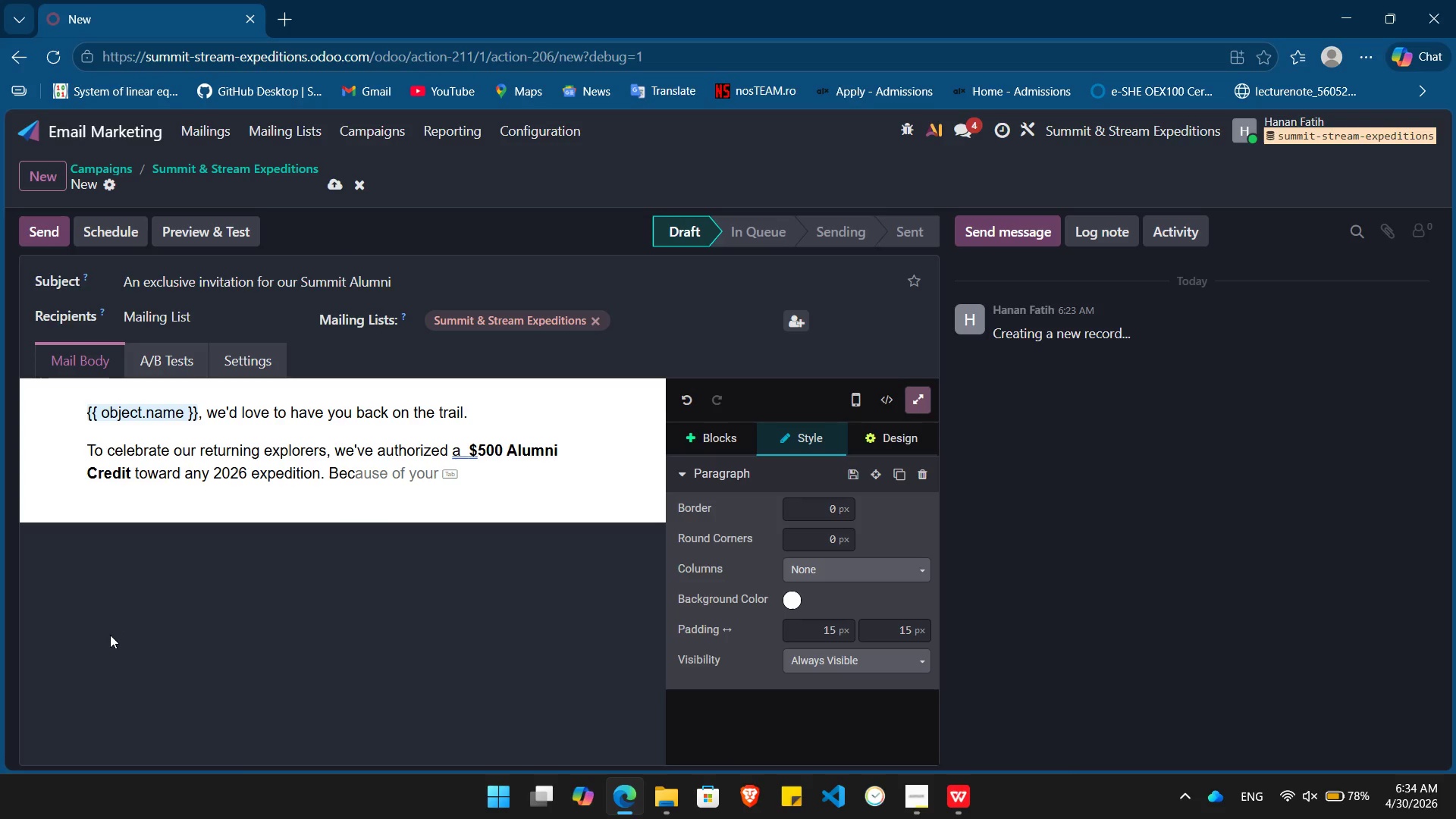 
type(ause you've trekked)
 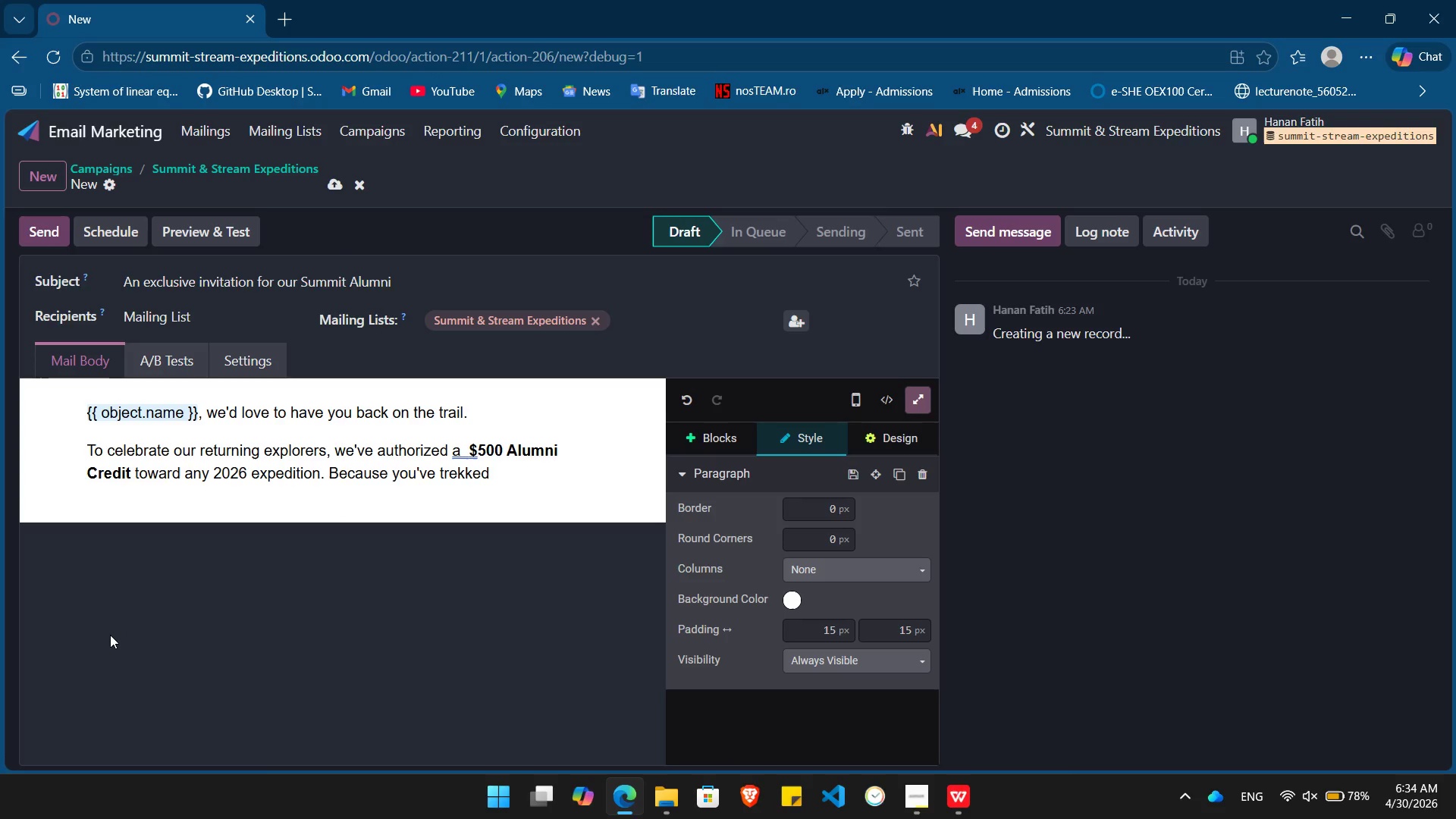 
key(ArrowUp)
 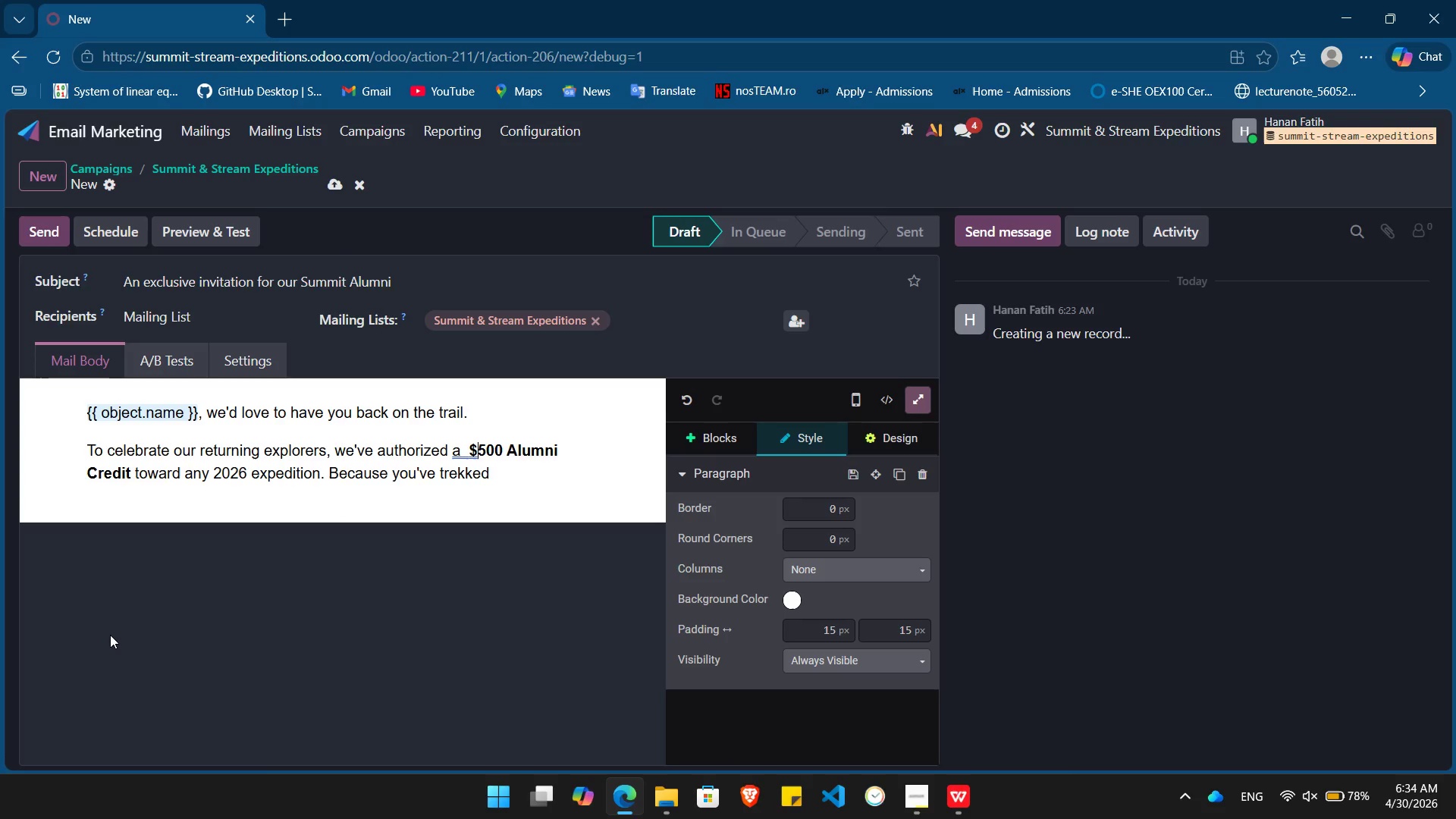 
key(ArrowLeft)
 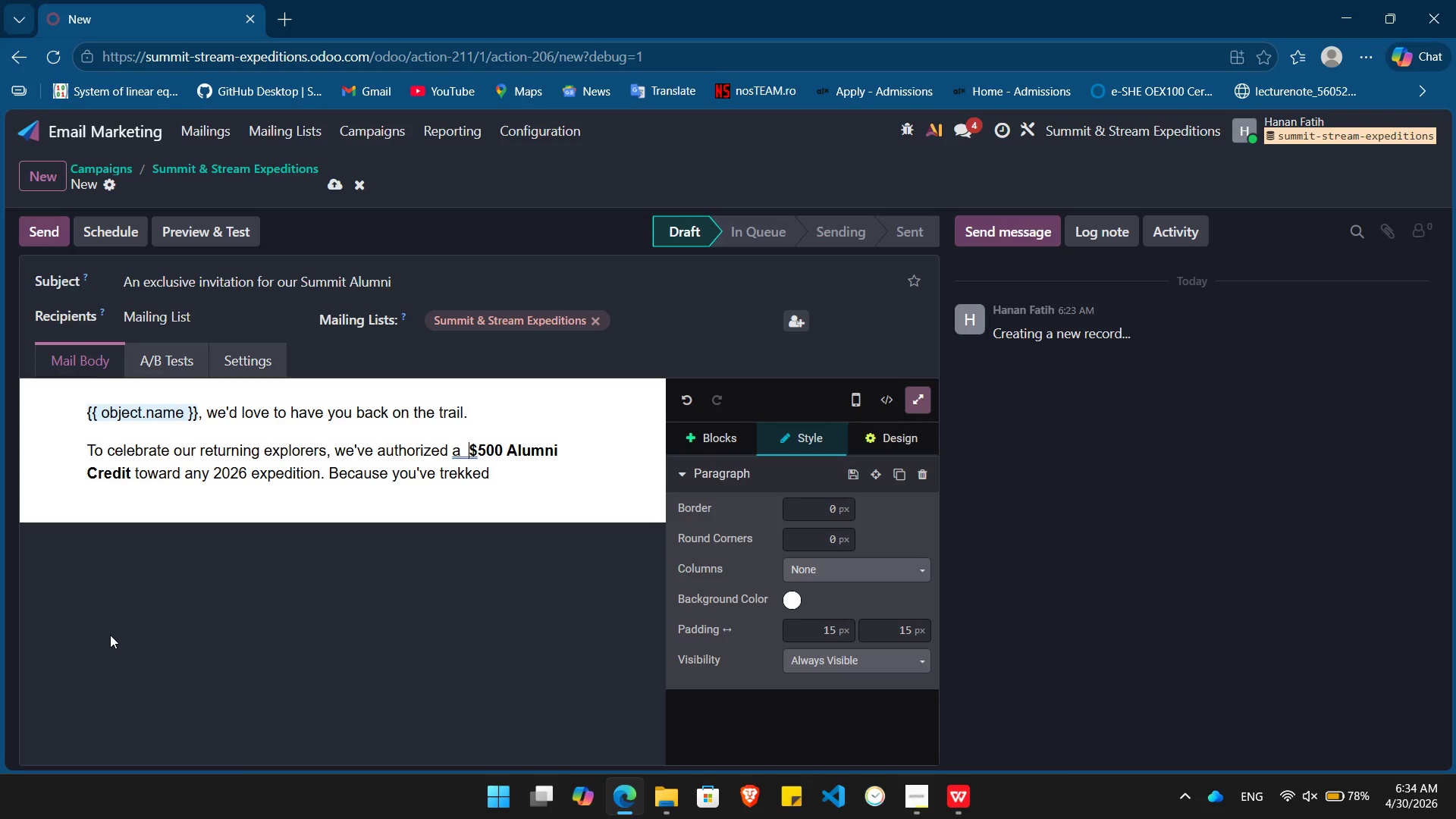 
key(ArrowLeft)
 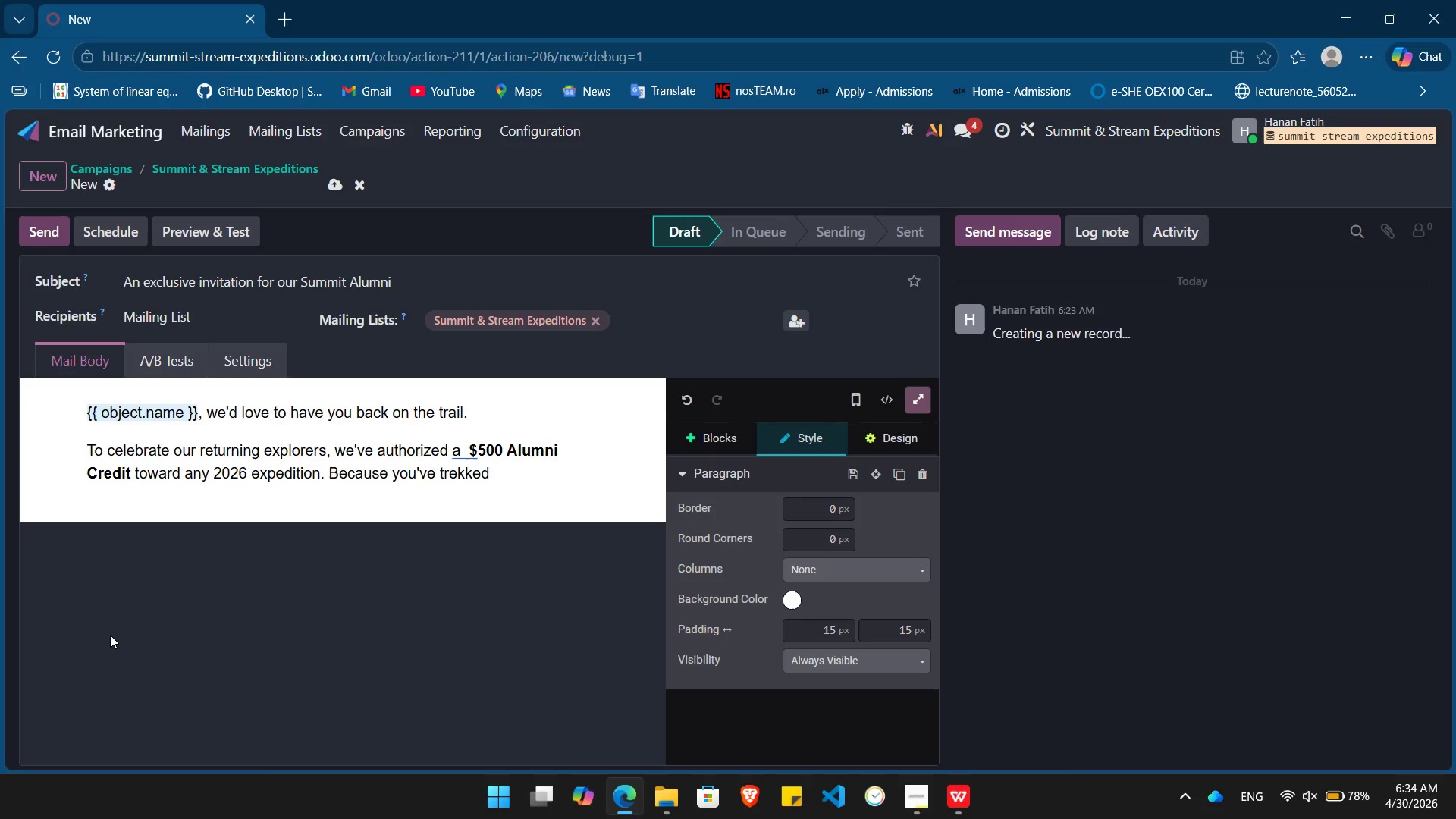 
key(Backspace)
 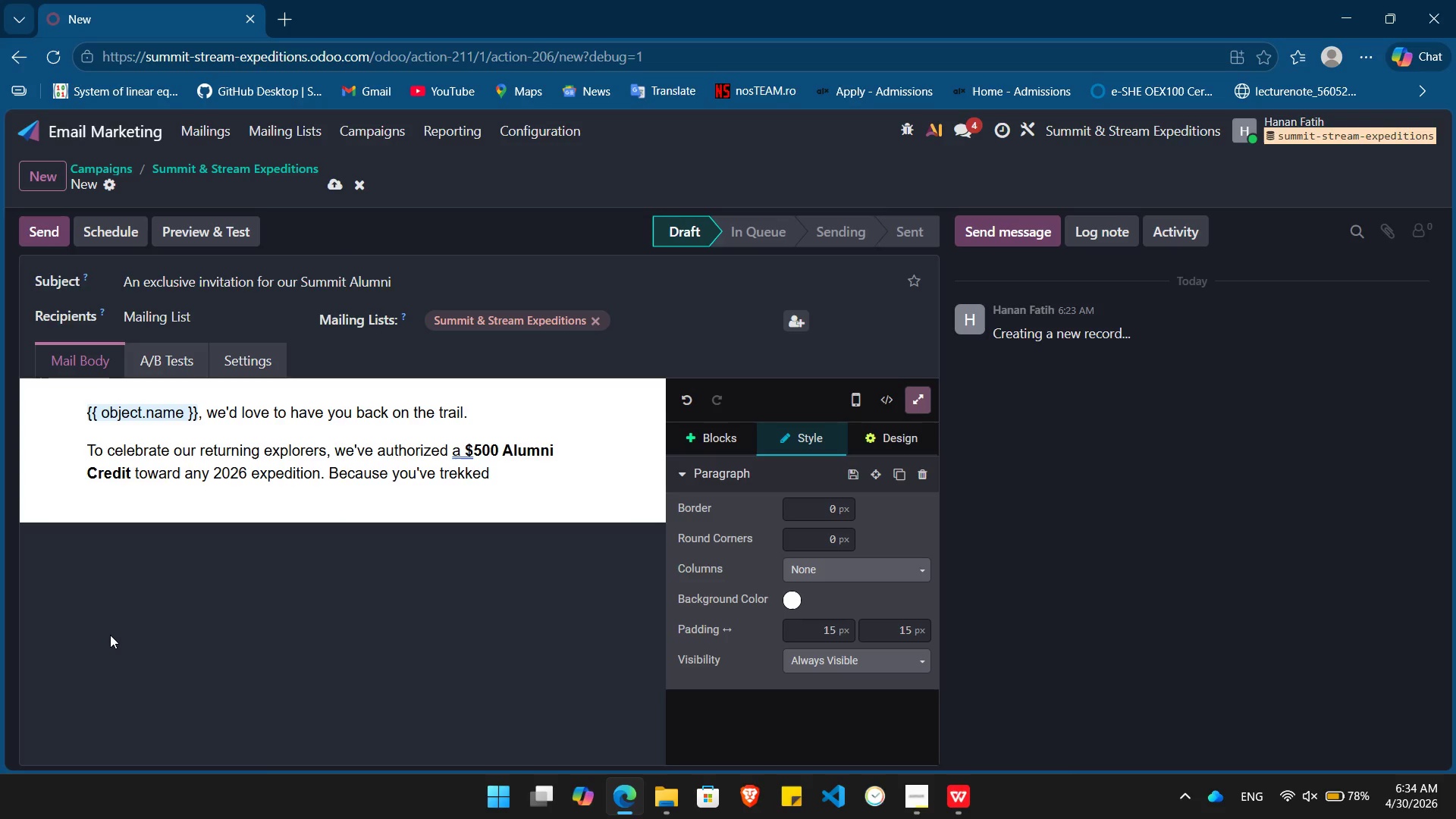 
key(ArrowDown)
 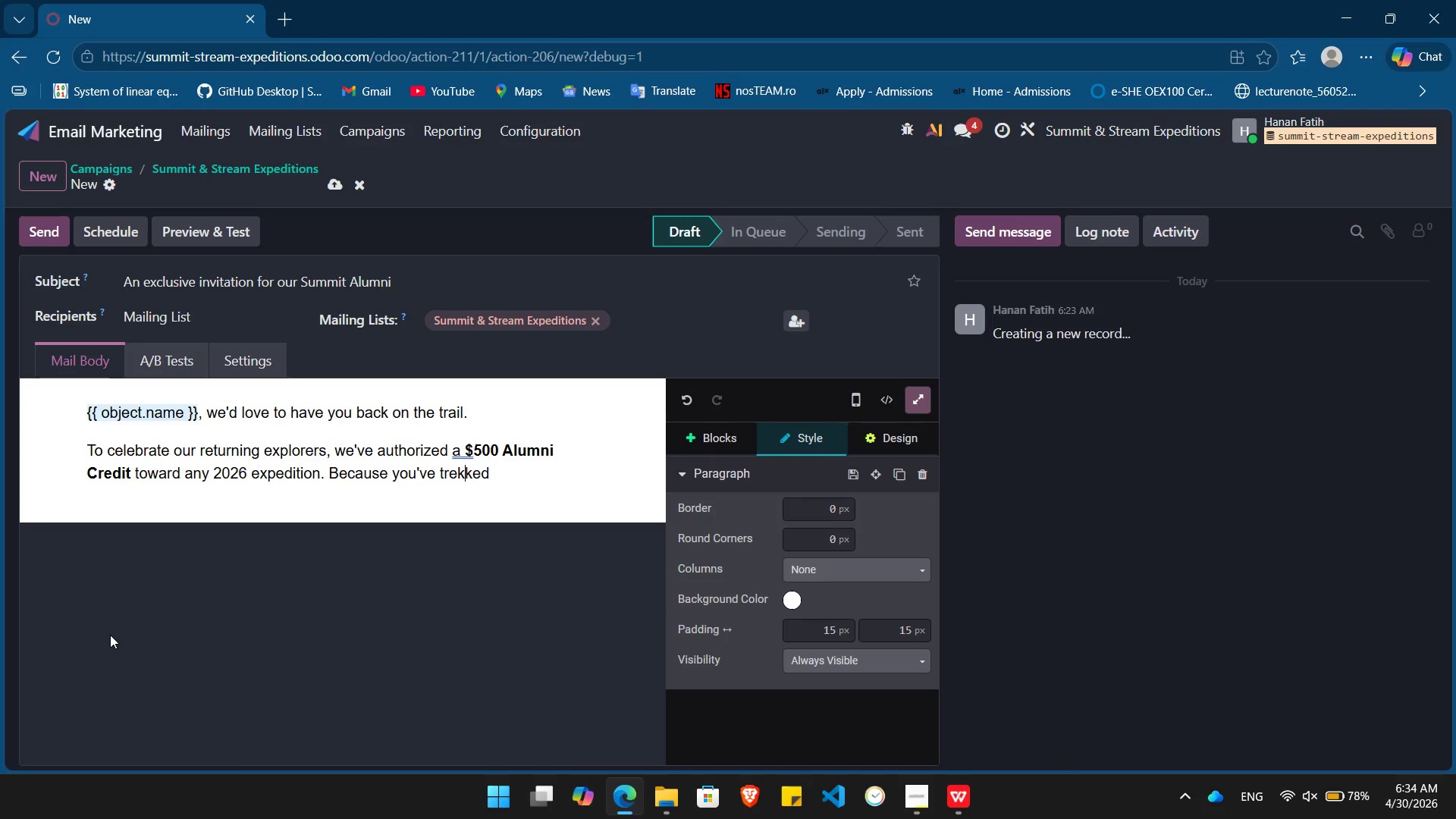 
key(ArrowUp)
 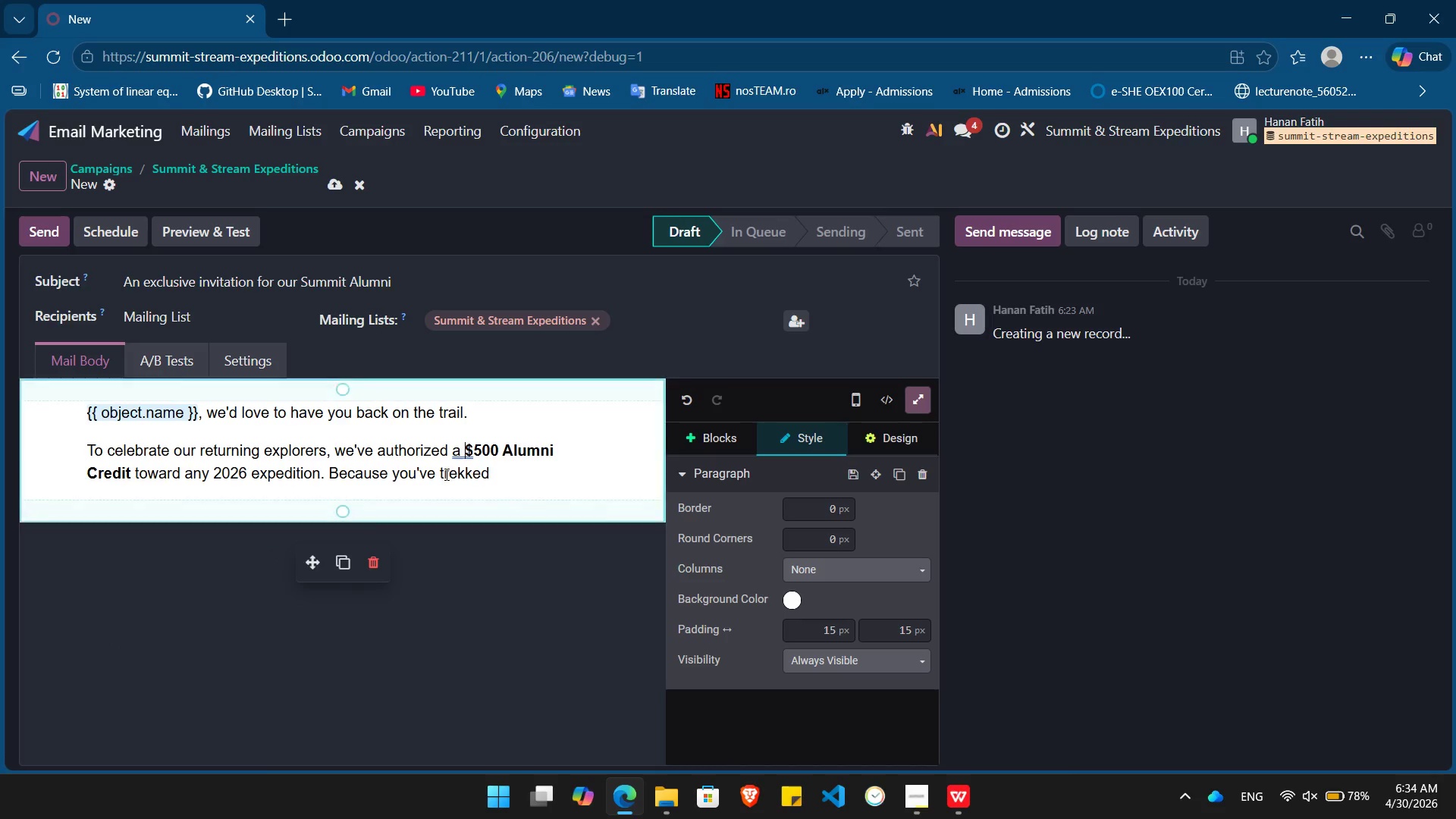 
left_click([465, 456])
 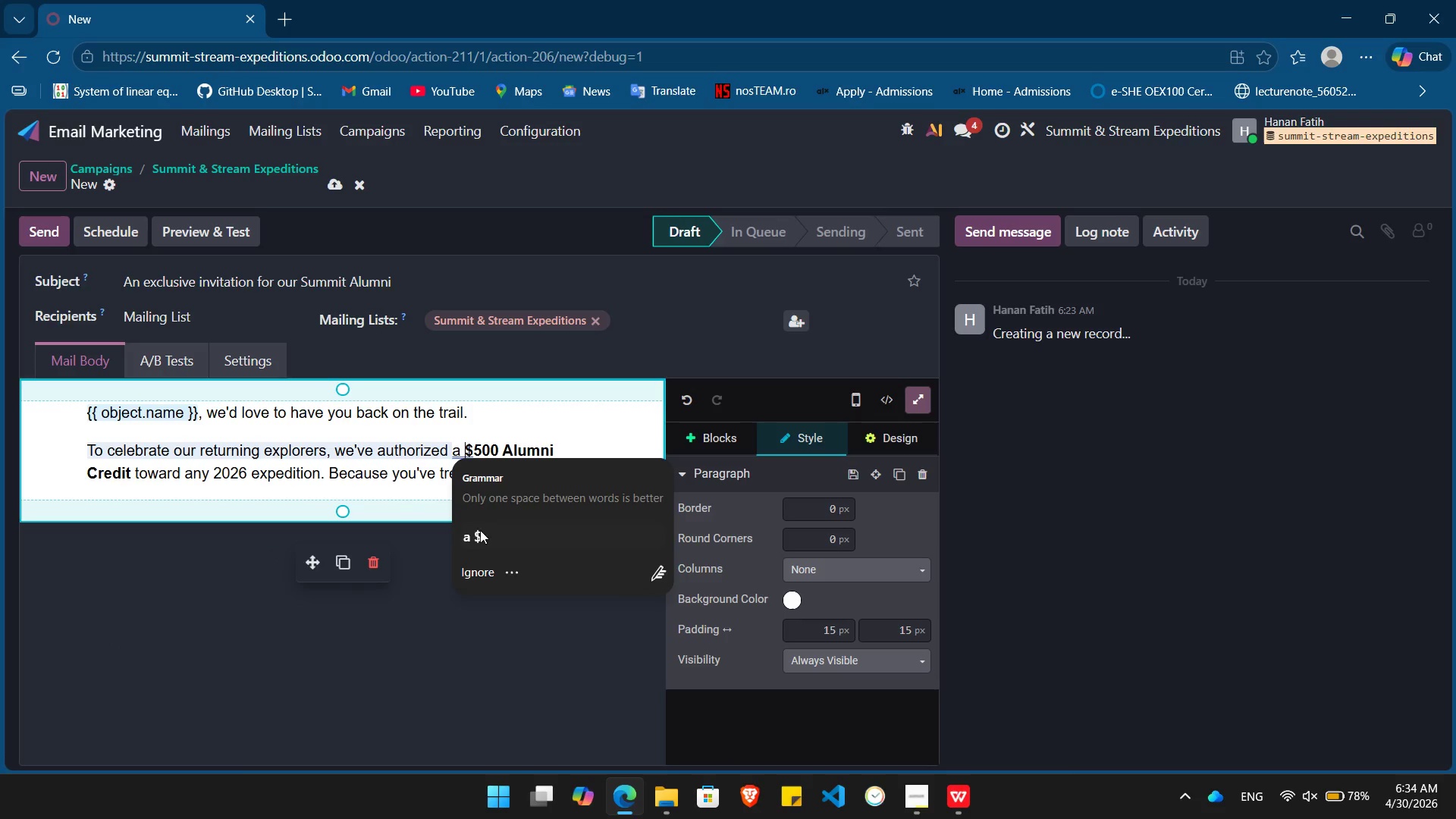 
left_click([482, 535])
 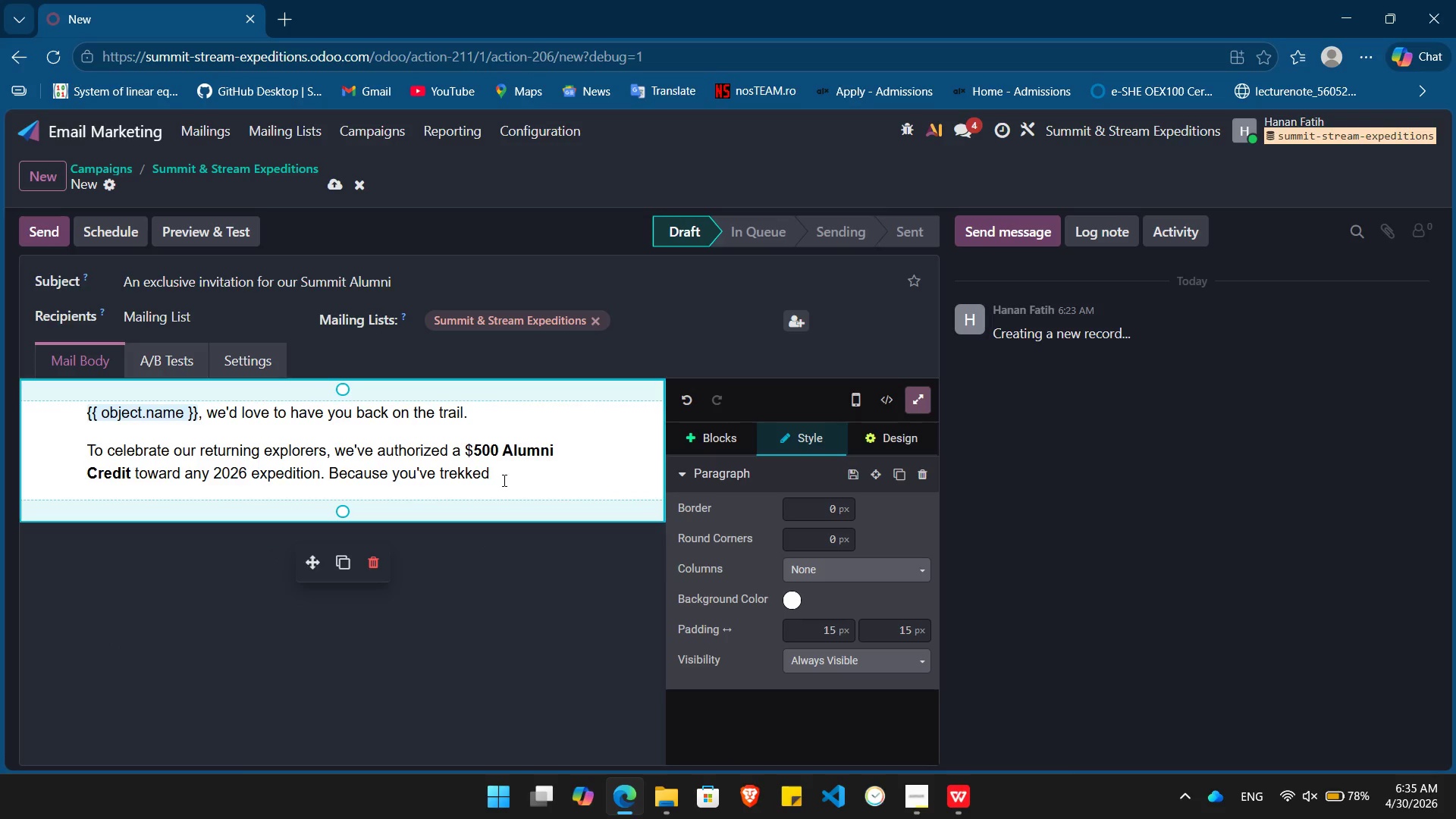 
left_click([494, 475])
 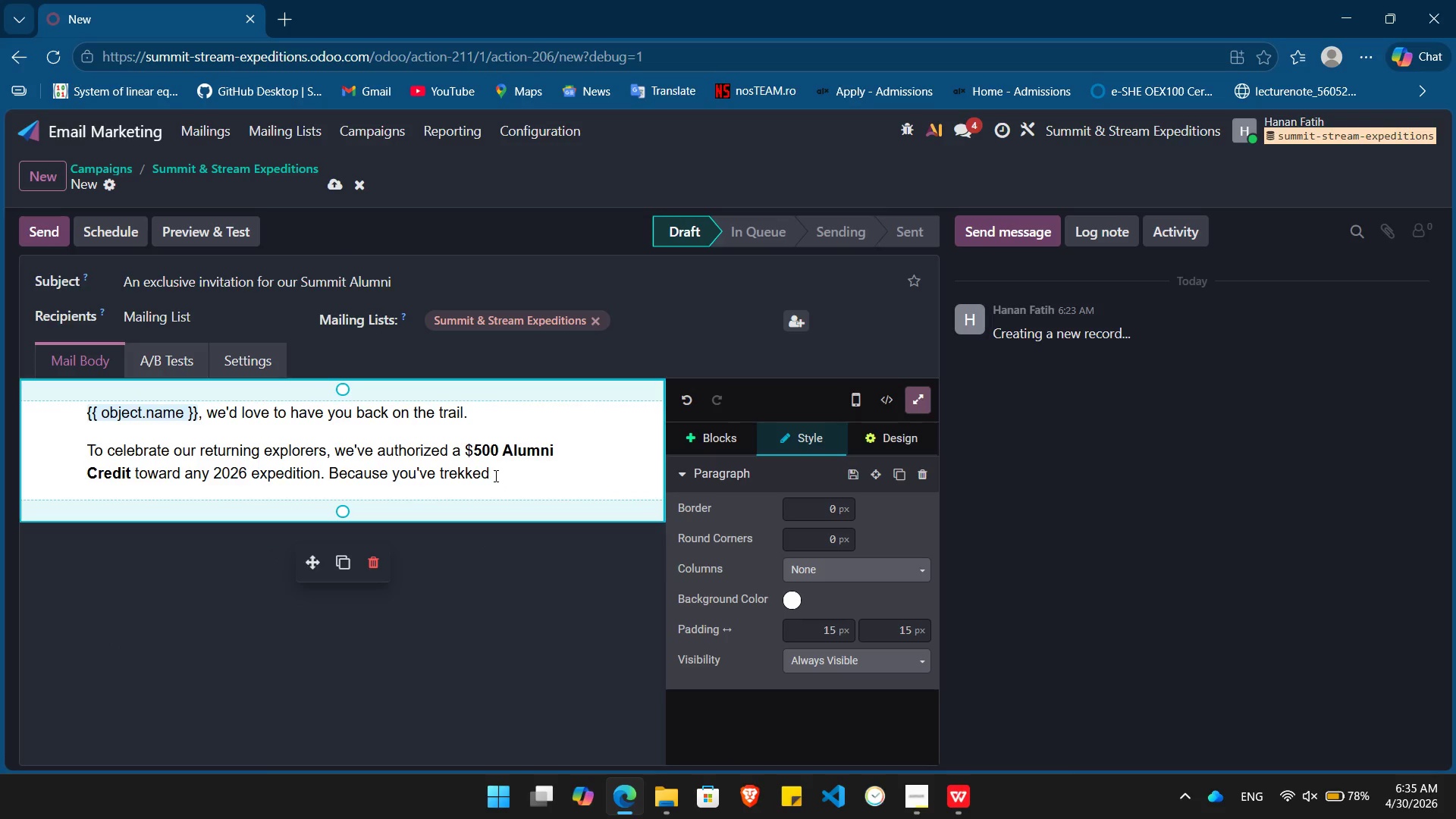 
key(Space)
 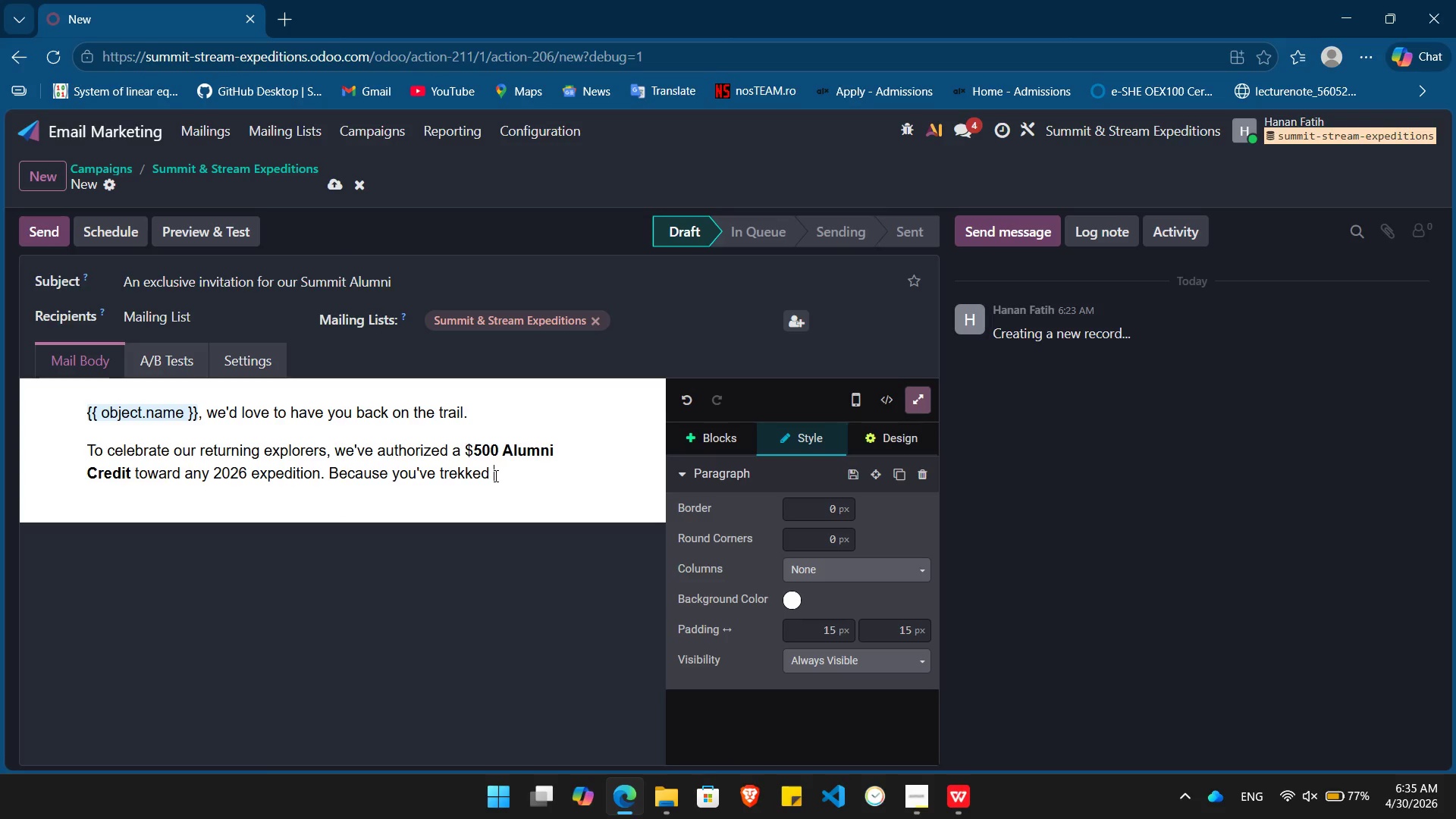 
wait(15.92)
 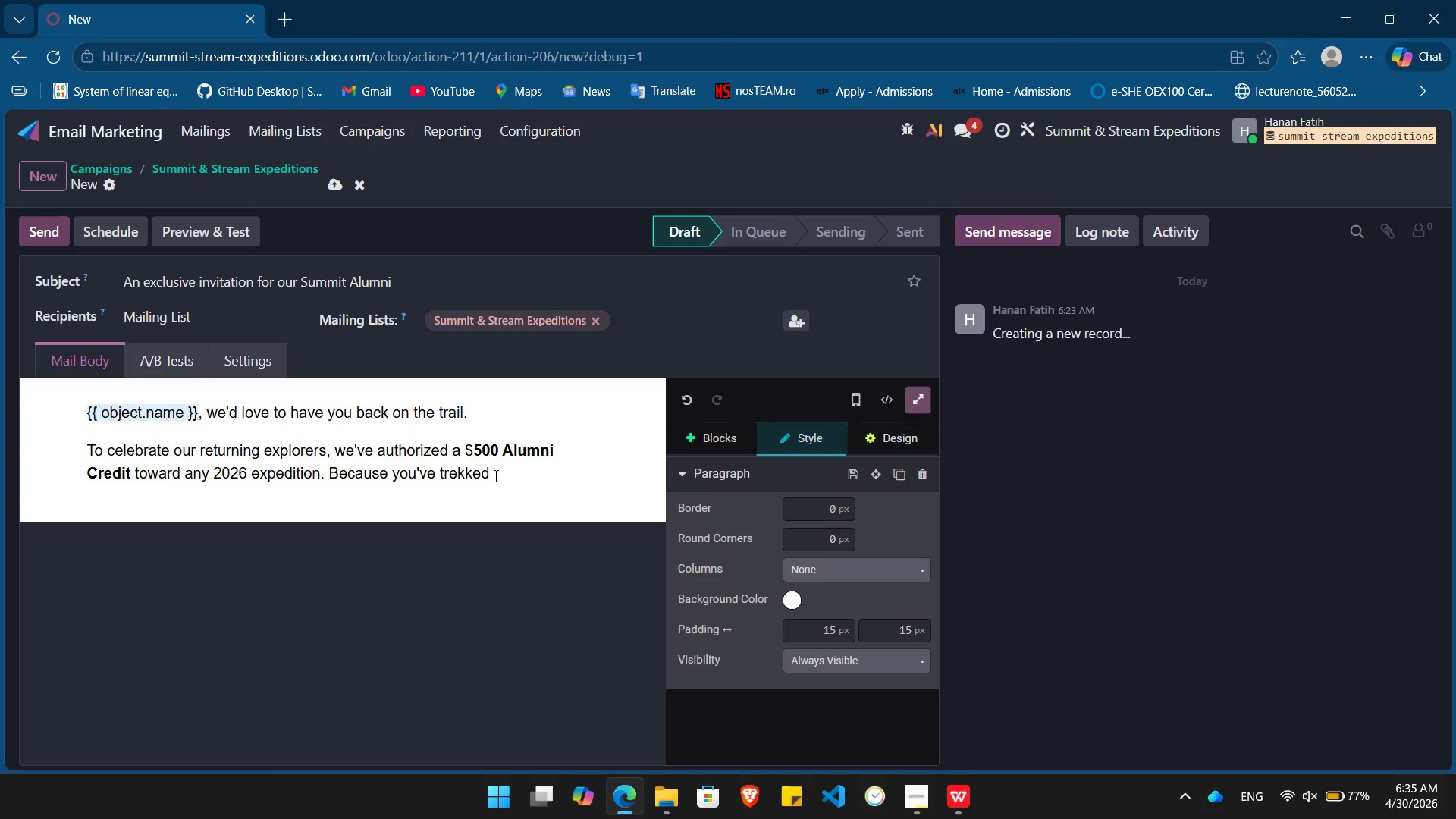 
type(with us before, you know the lowest possible footprint - meaning spots fill quickly.)
 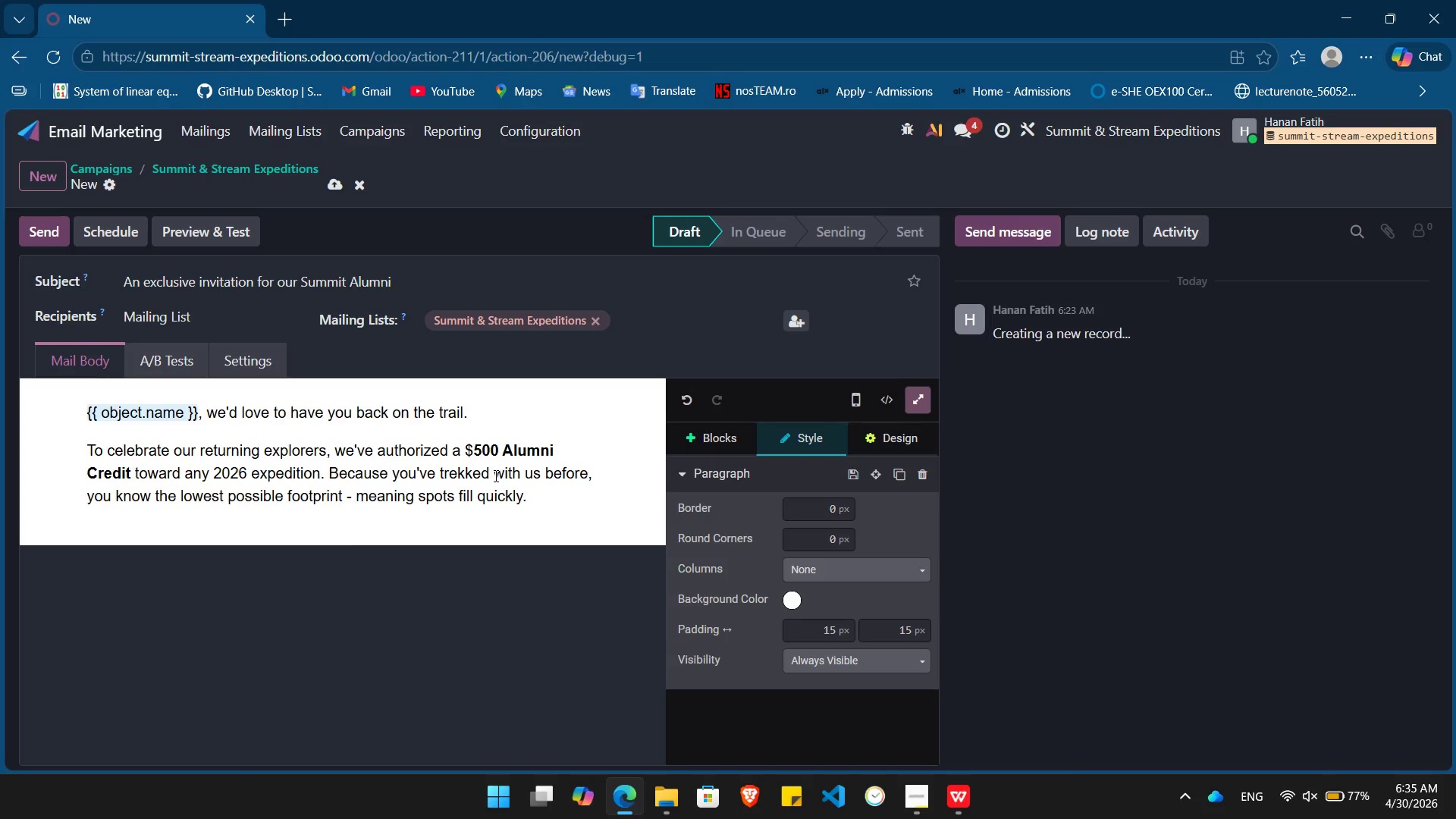 
key(Enter)
 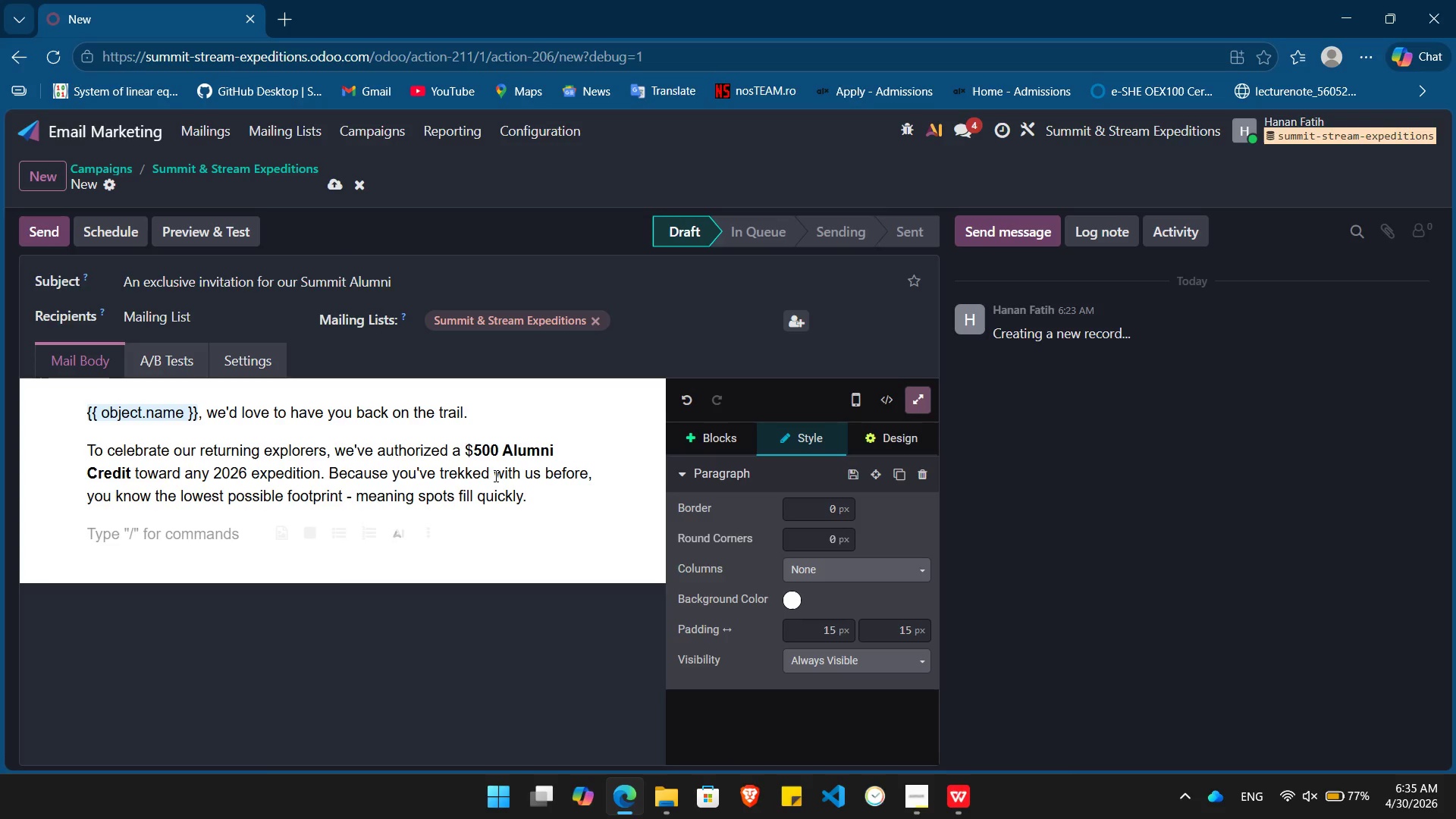 
key(Control+ControlLeft)
 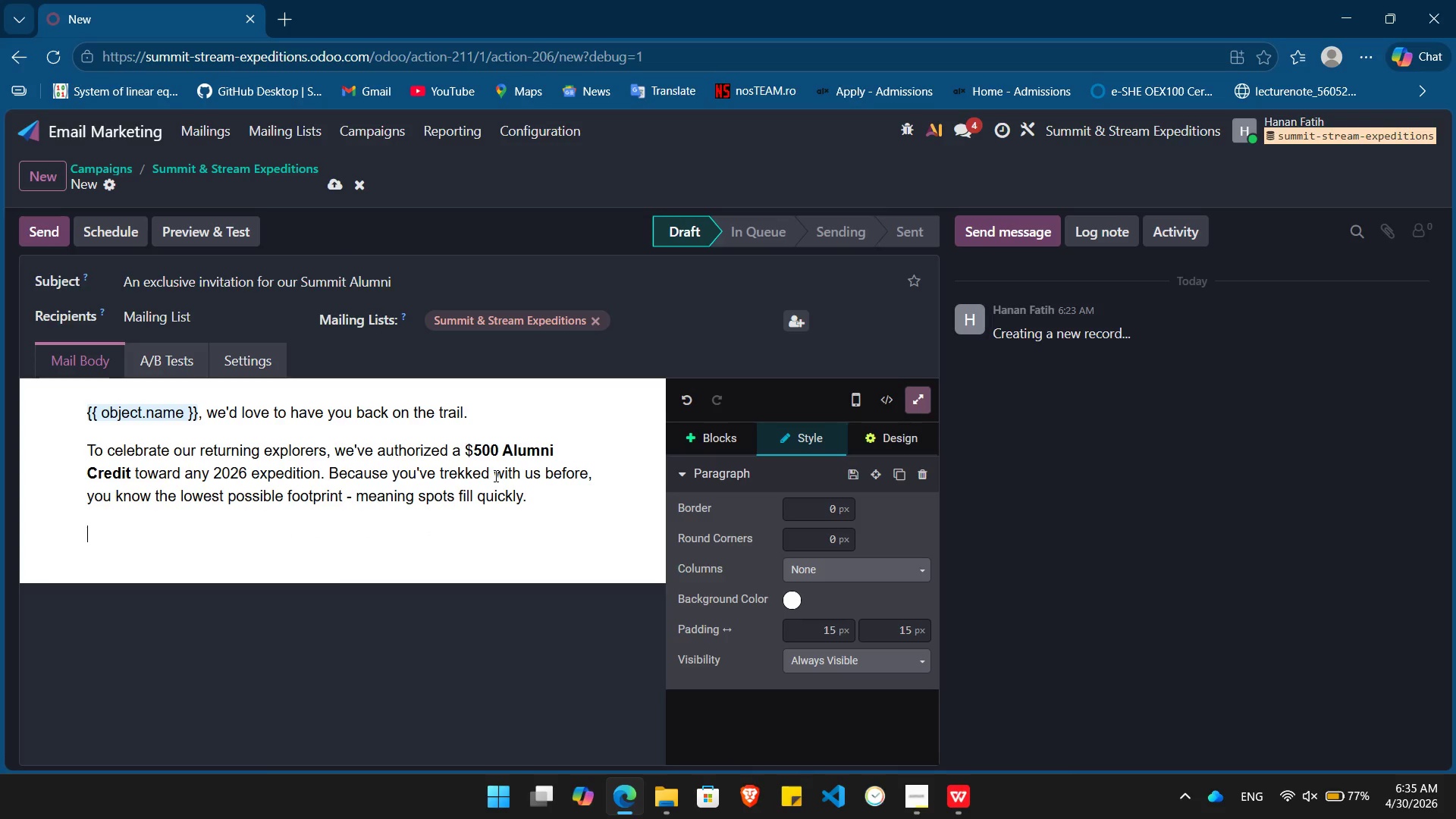 
key(Control+B)
 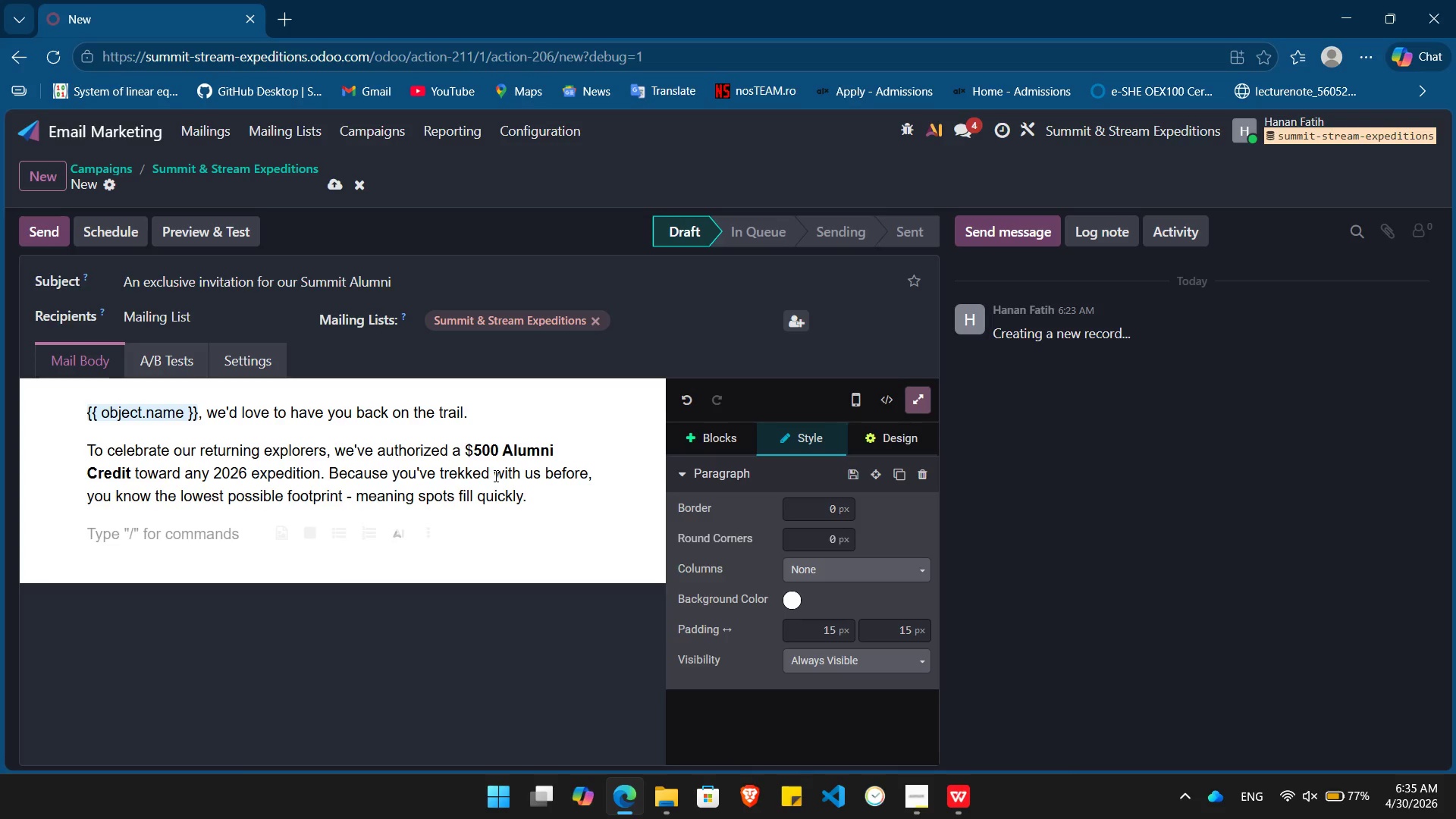 
type(Your Code: ALUmNI)
key(Backspace)
key(Backspace)
key(Backspace)
type(MNU)
key(Backspace)
type(I)
 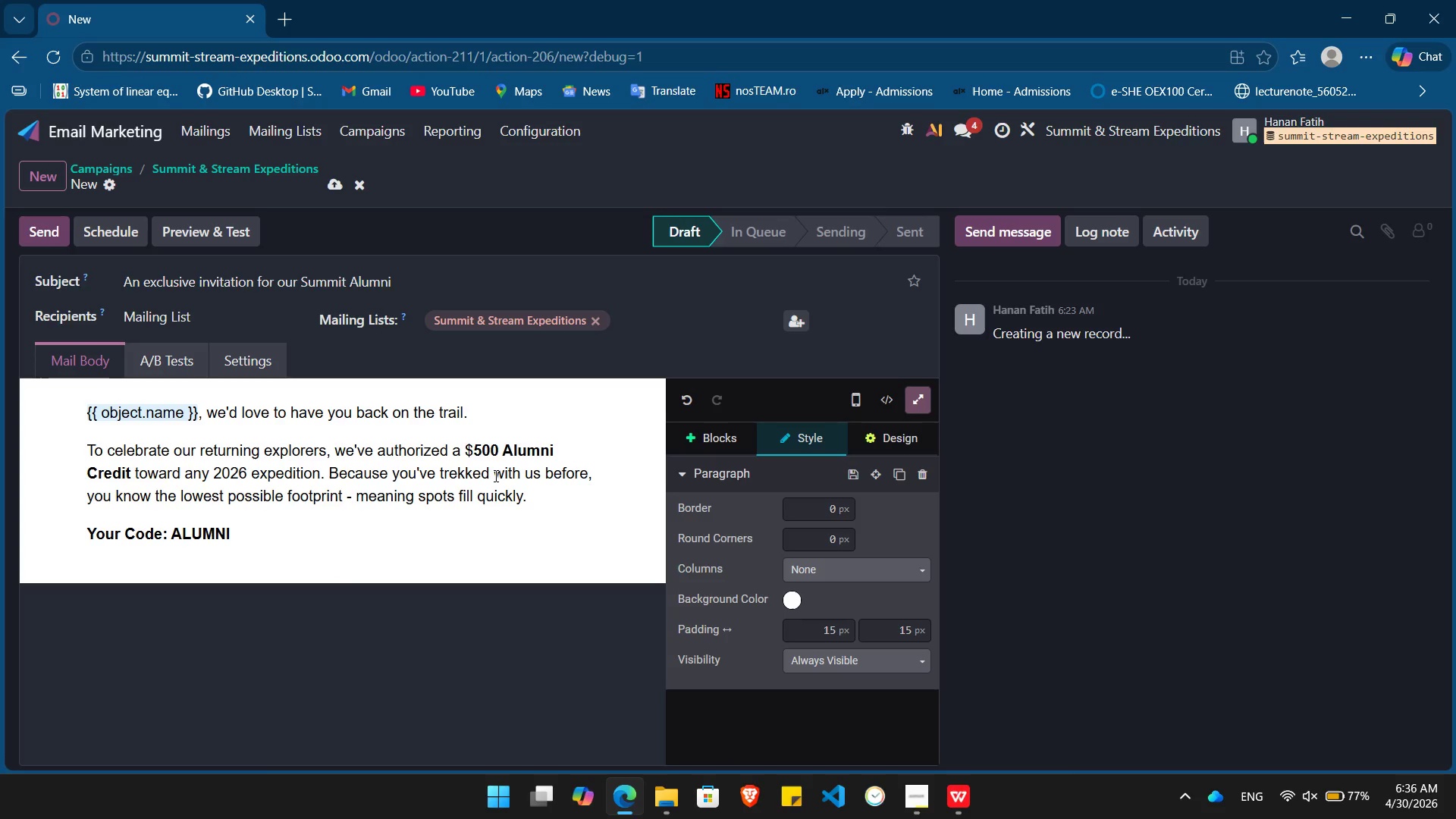 
key(ArrowDown)
 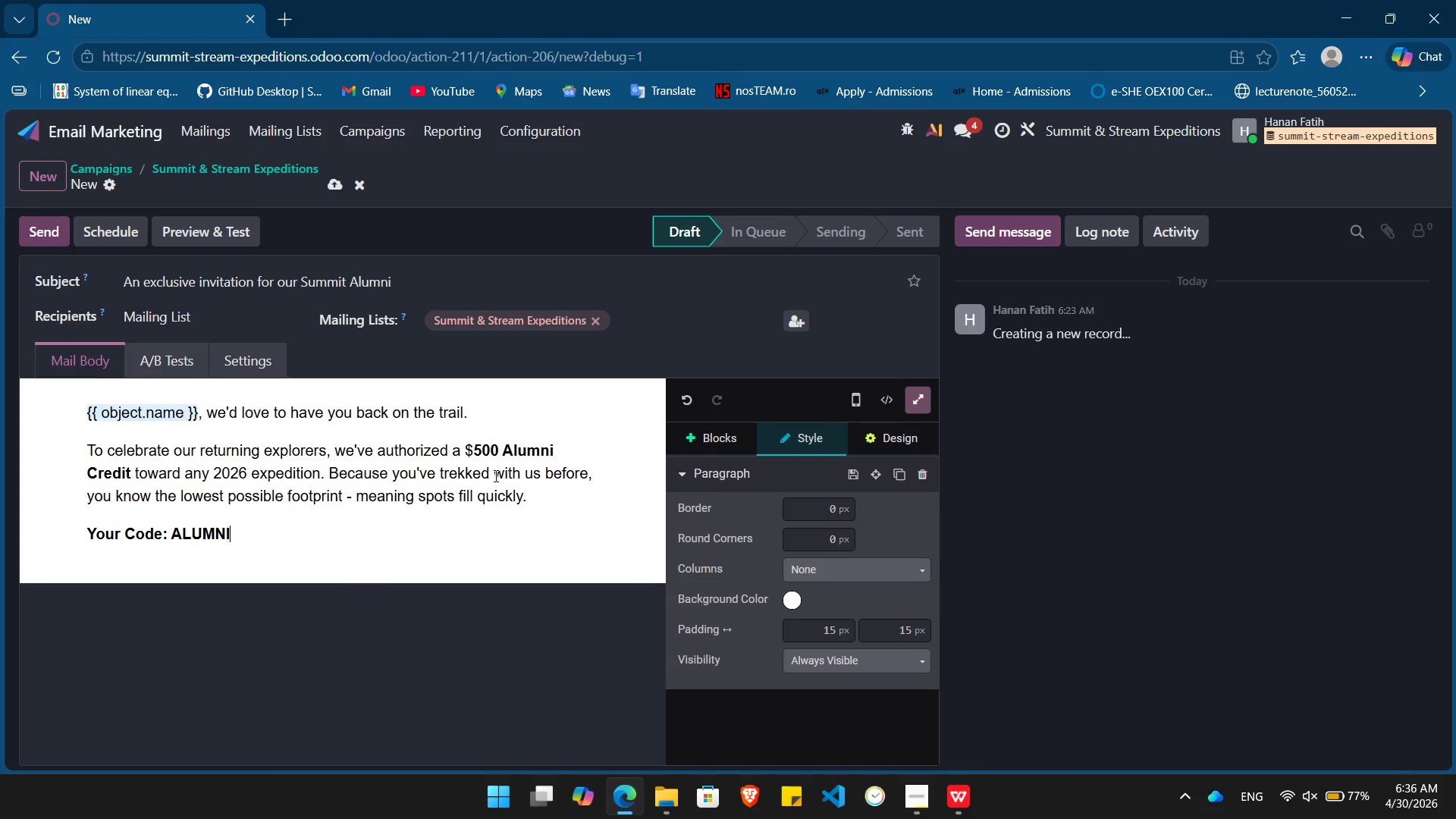 
key(Shift+ShiftLeft)
 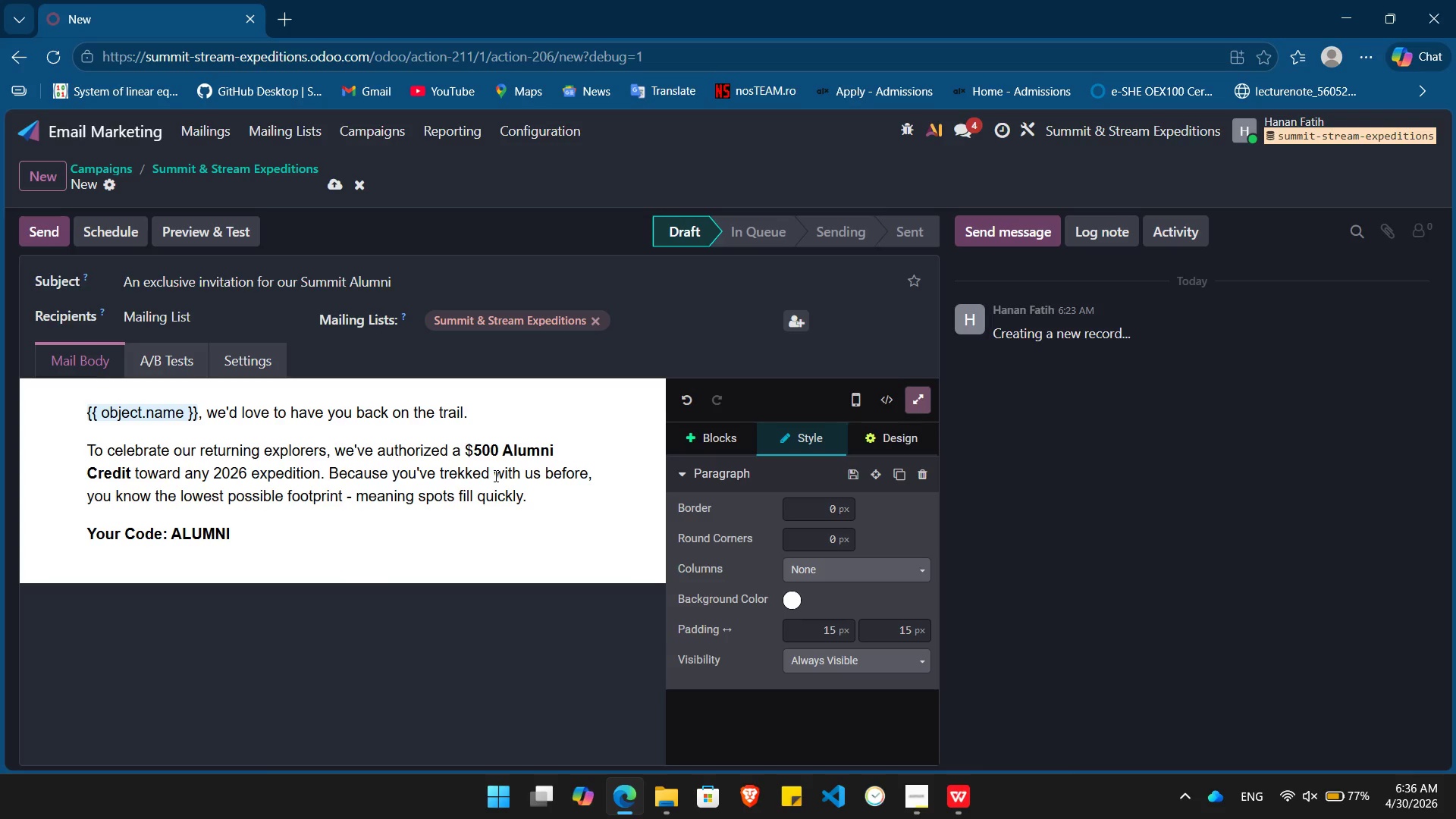 
key(Insert)
 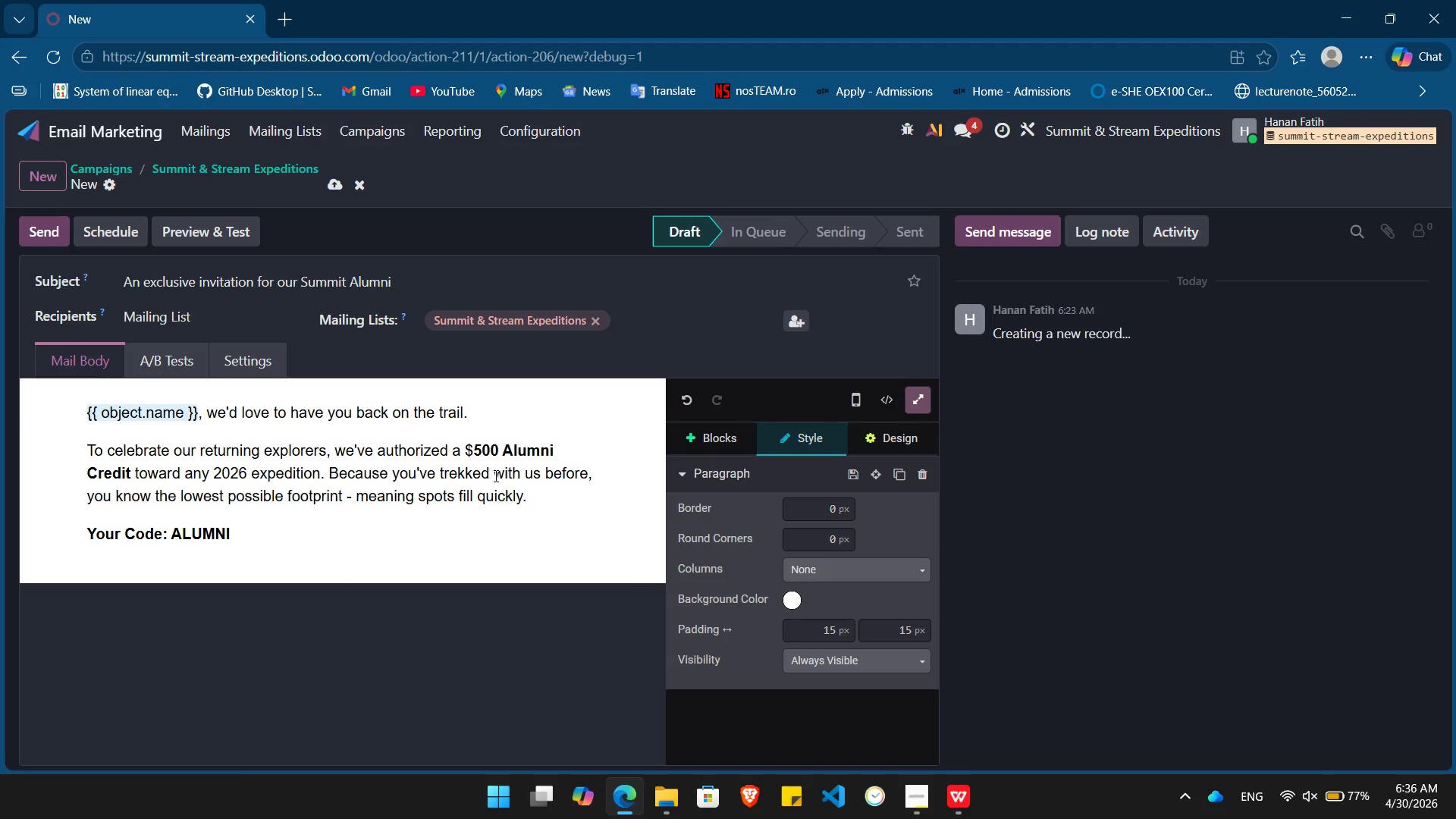 
hold_key(key=ShiftLeft, duration=1.49)
 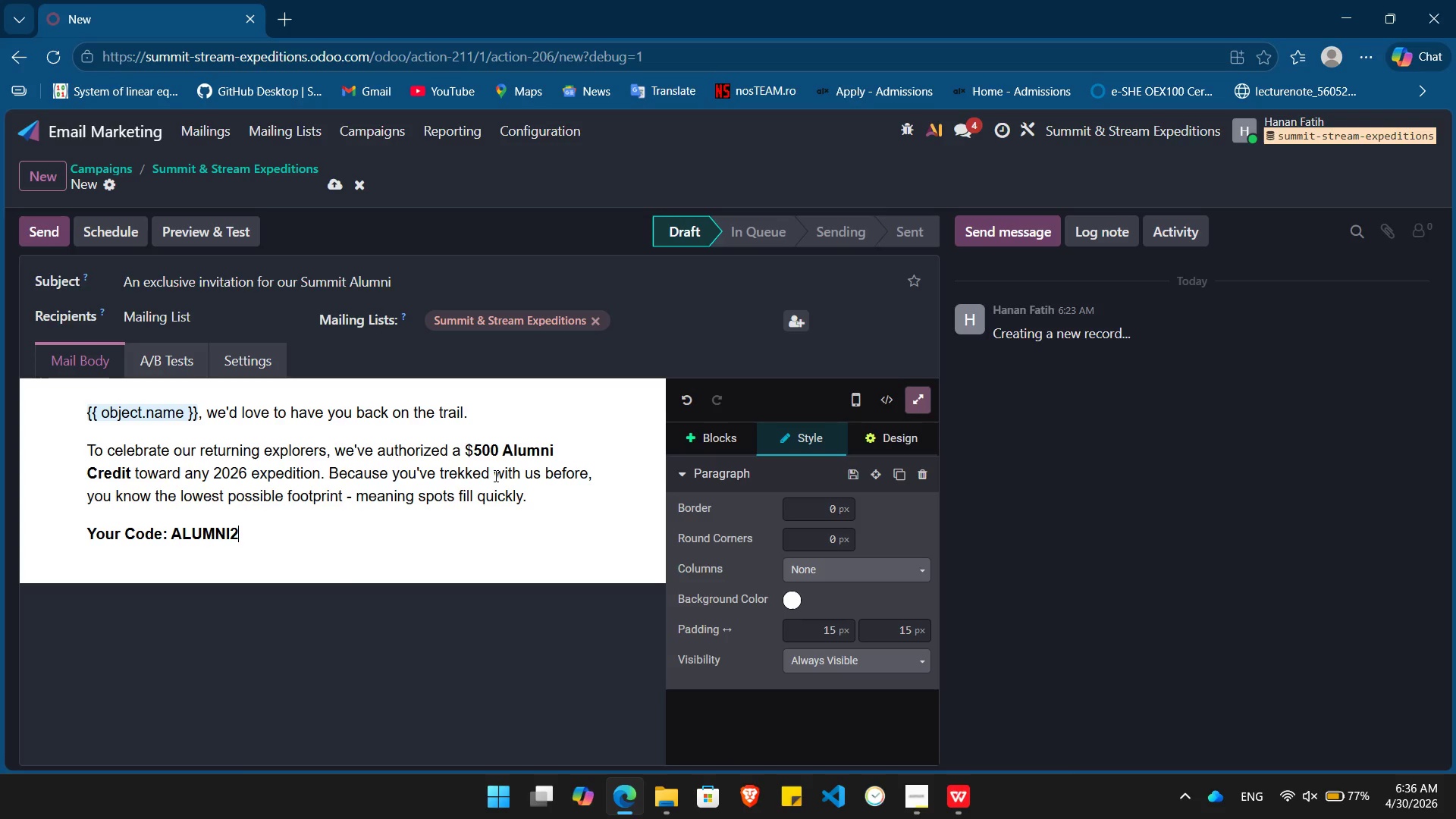 
key(Numpad2)
 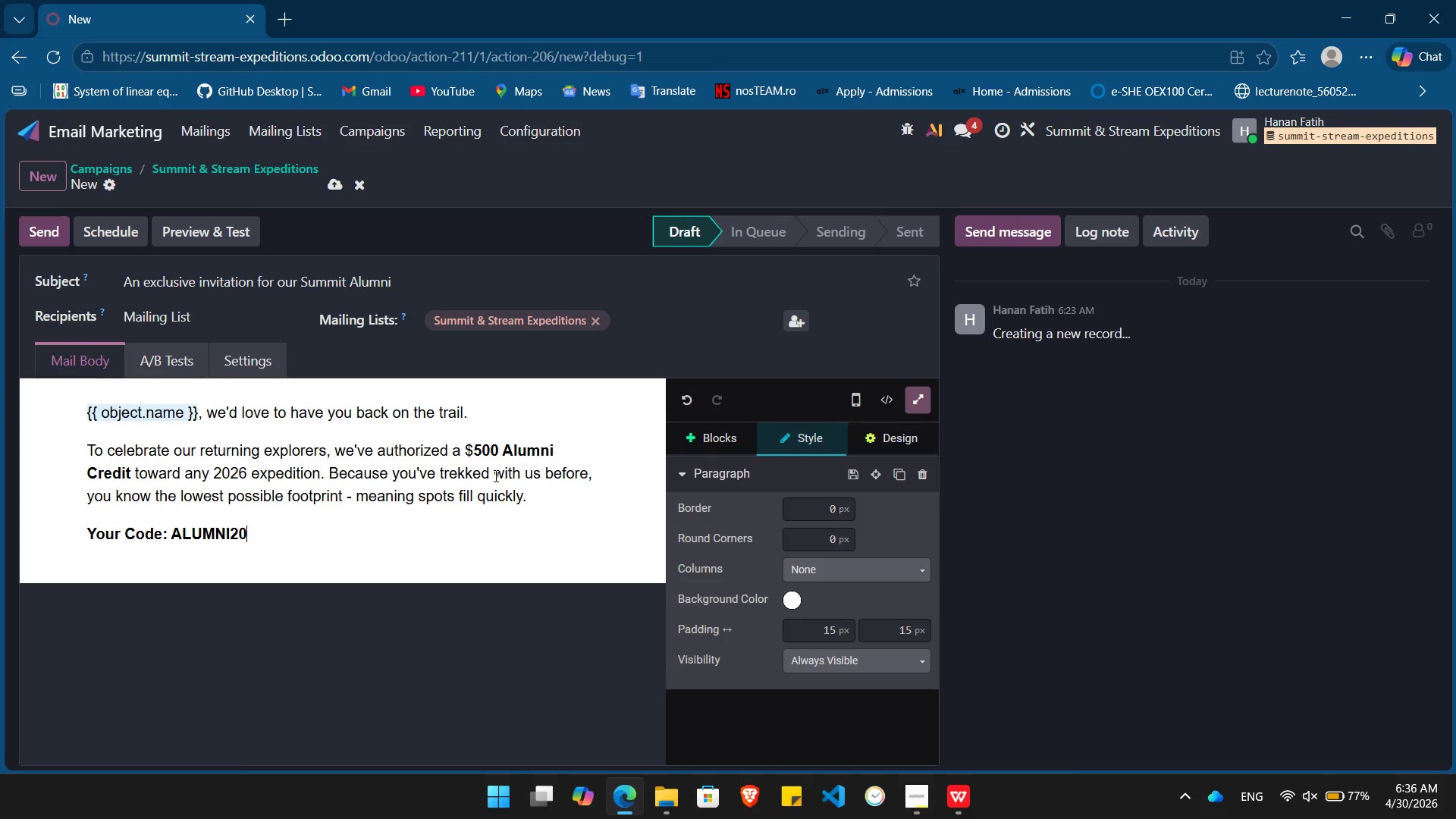 
key(Numpad0)
 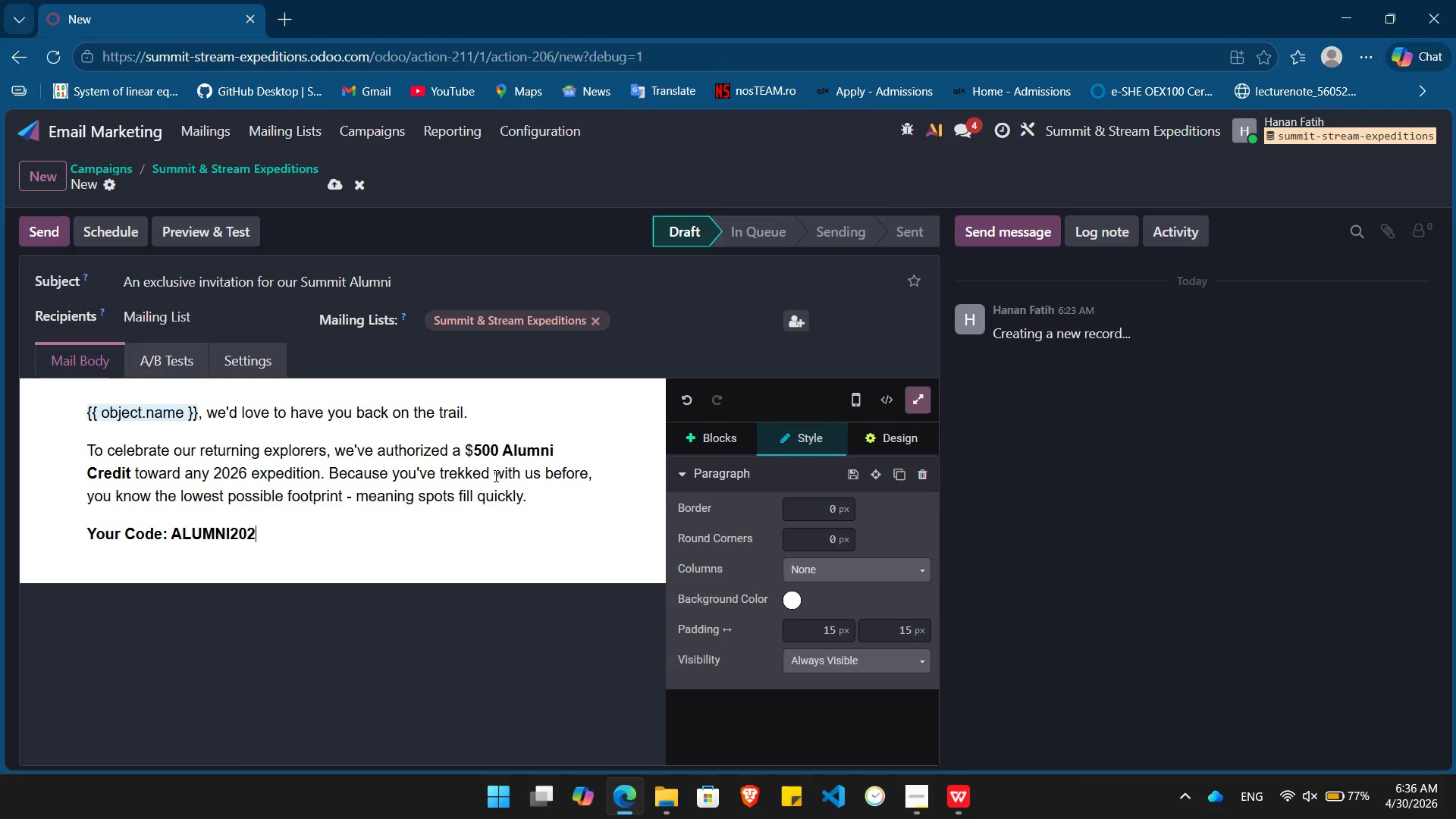 
key(Numpad2)
 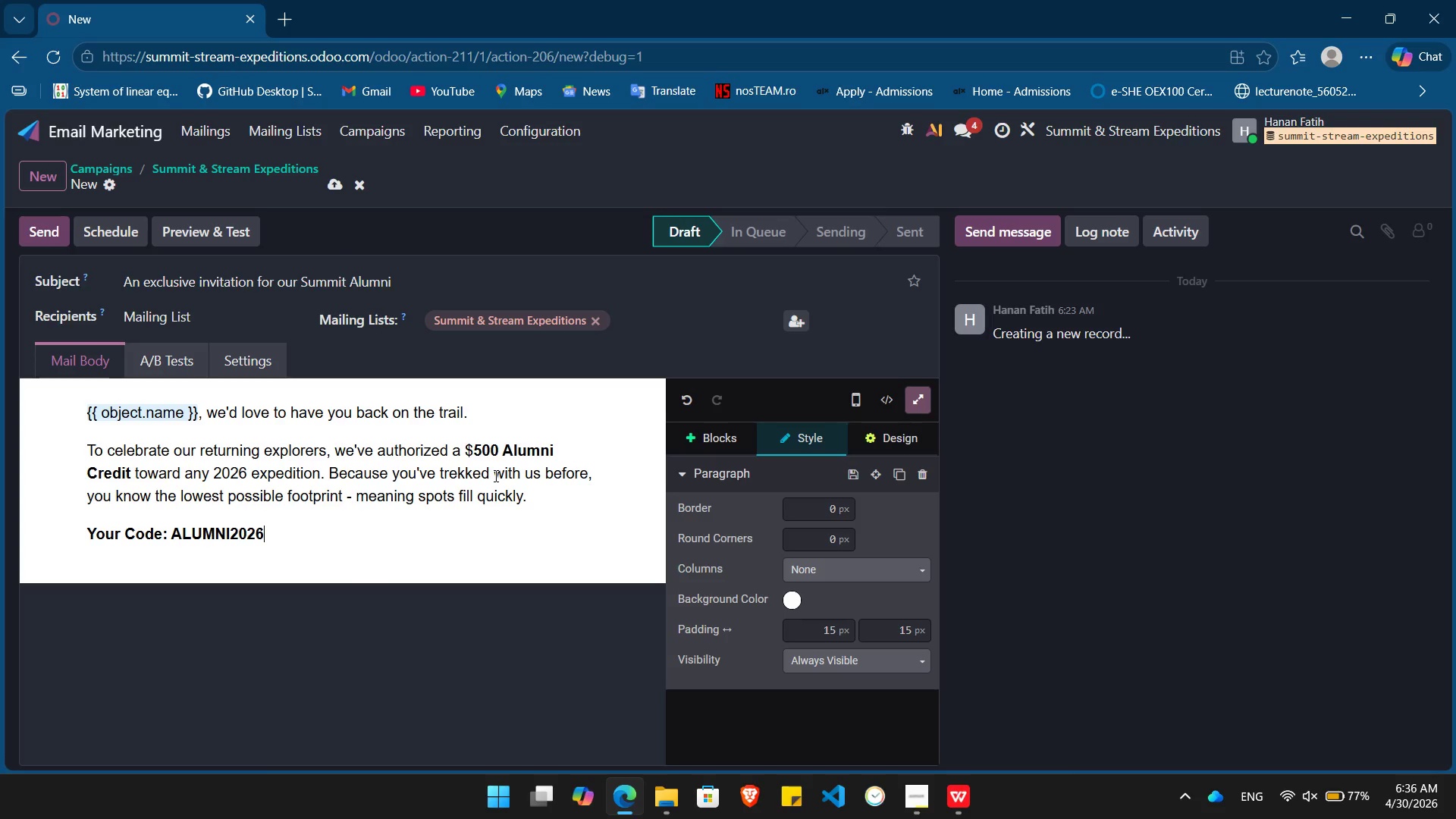 
key(Numpad6)
 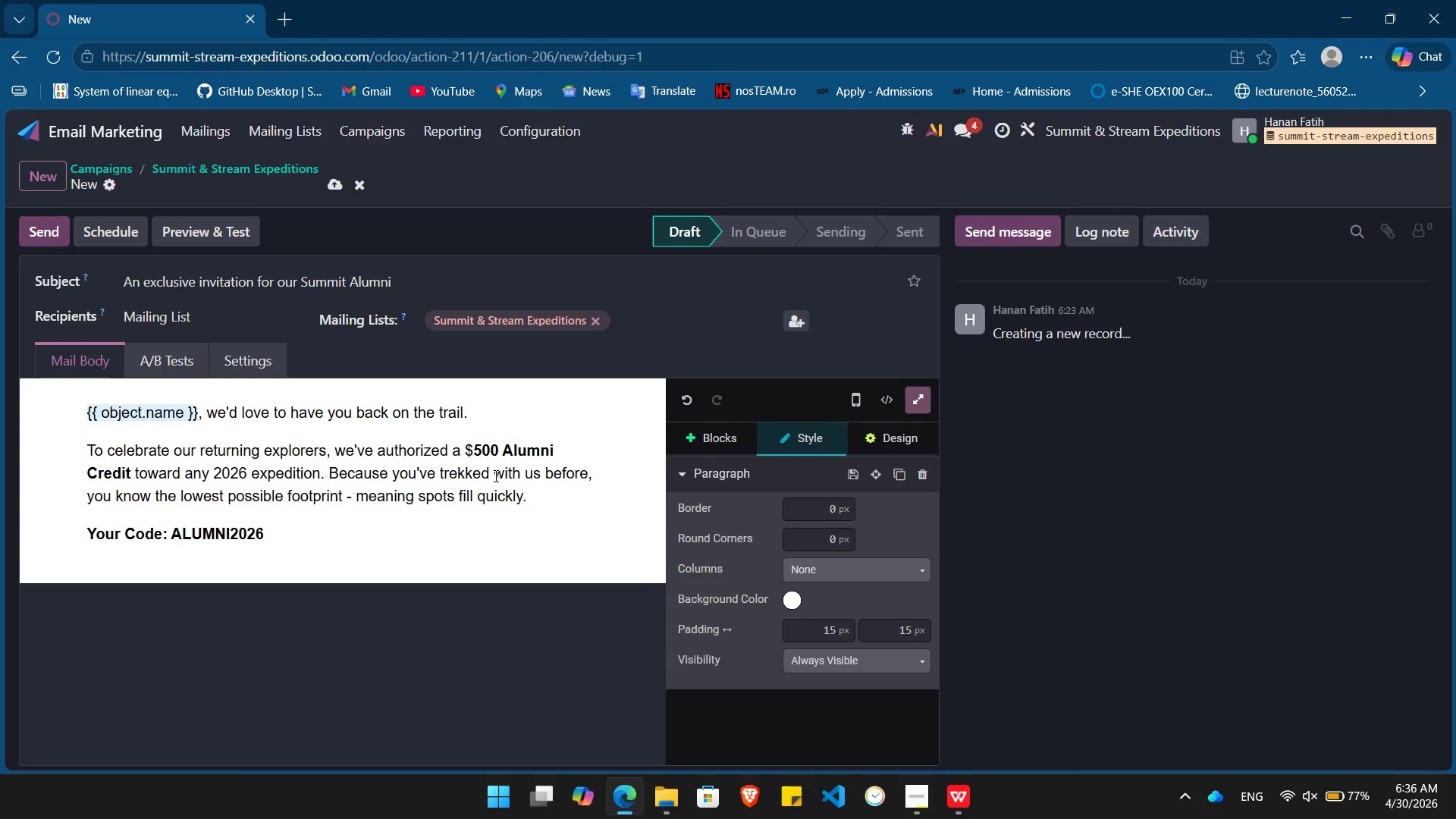 
key(Enter)
 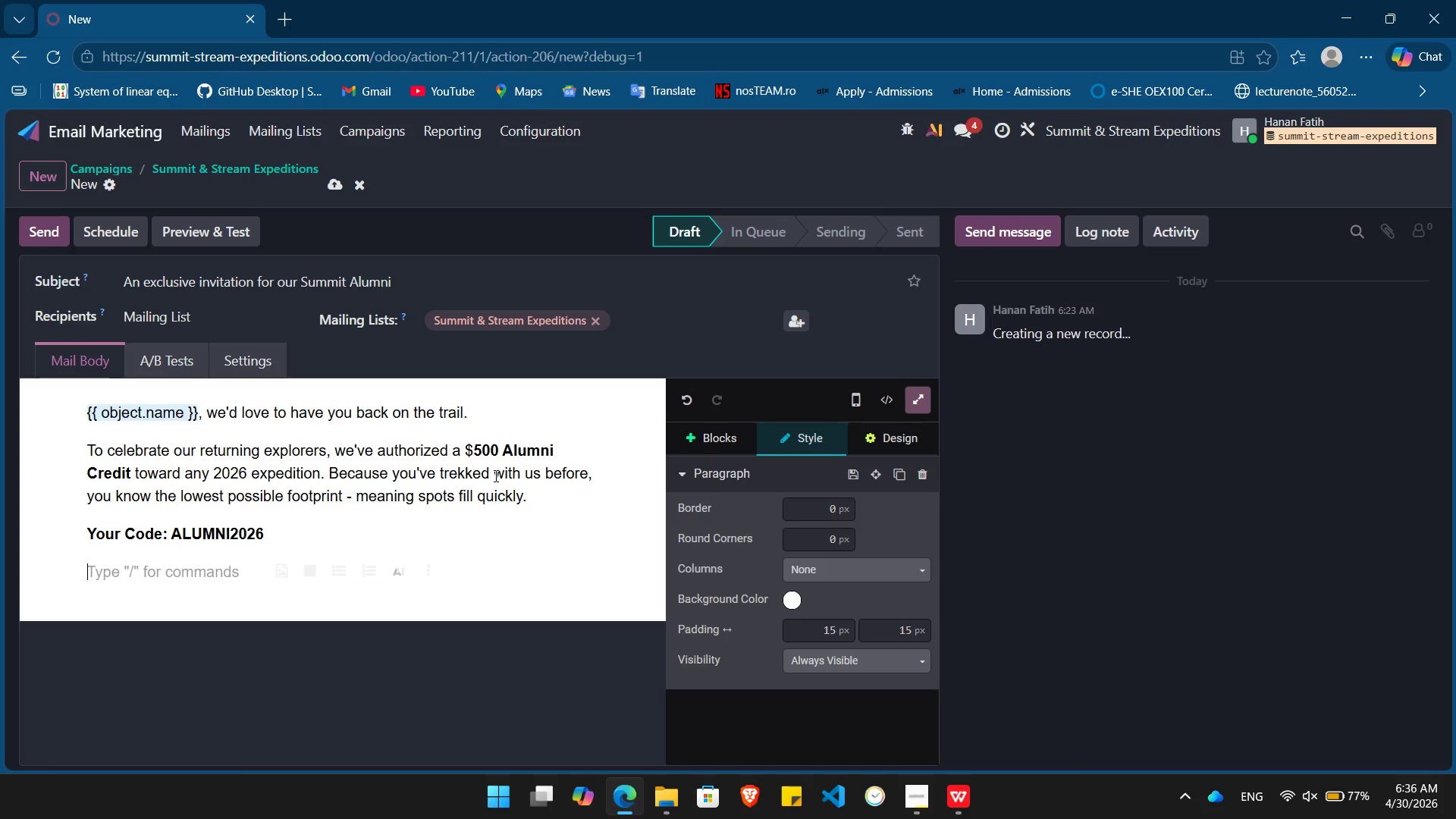 
key(Control+ControlLeft)
 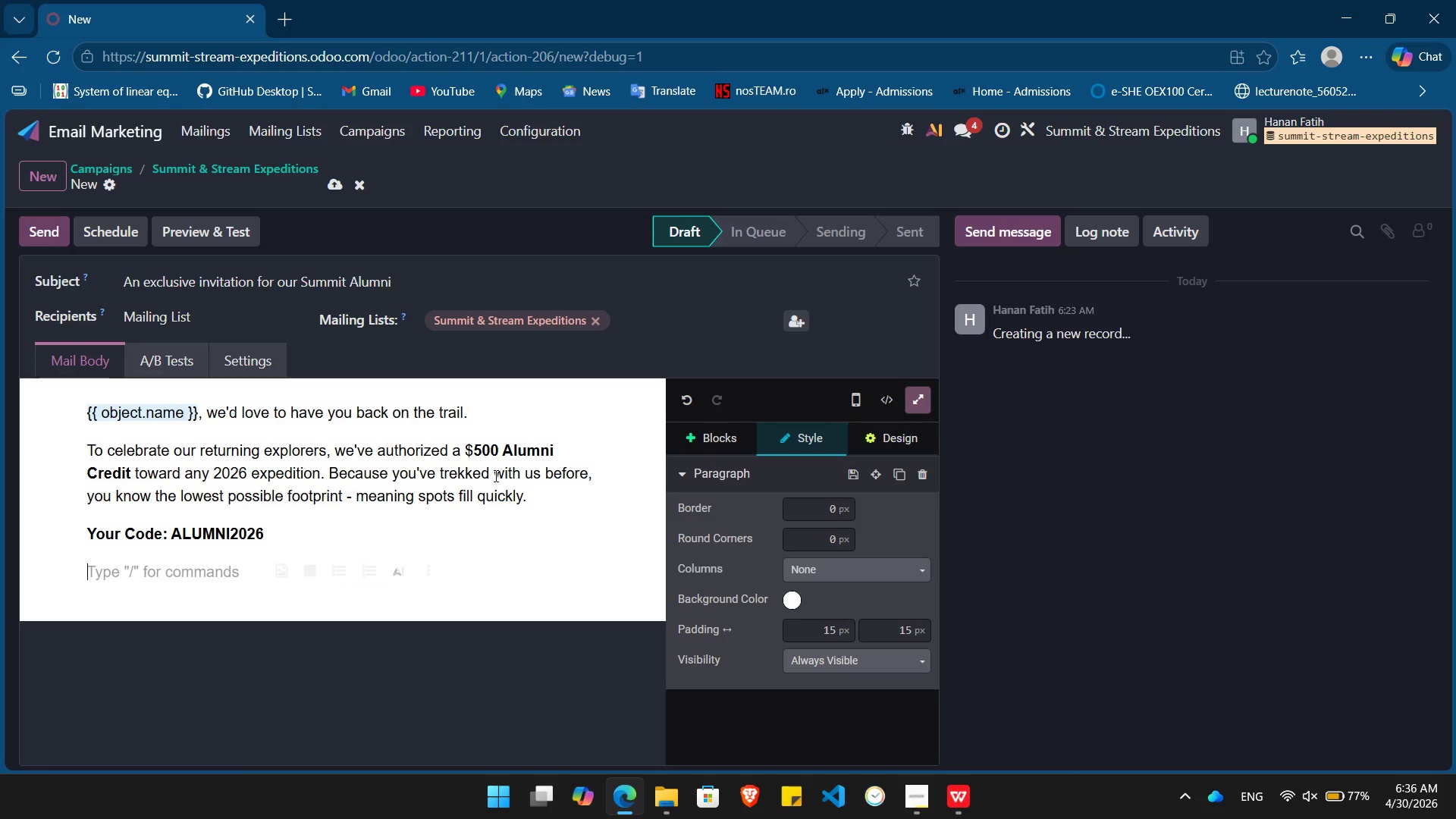 
key(Control+B)
 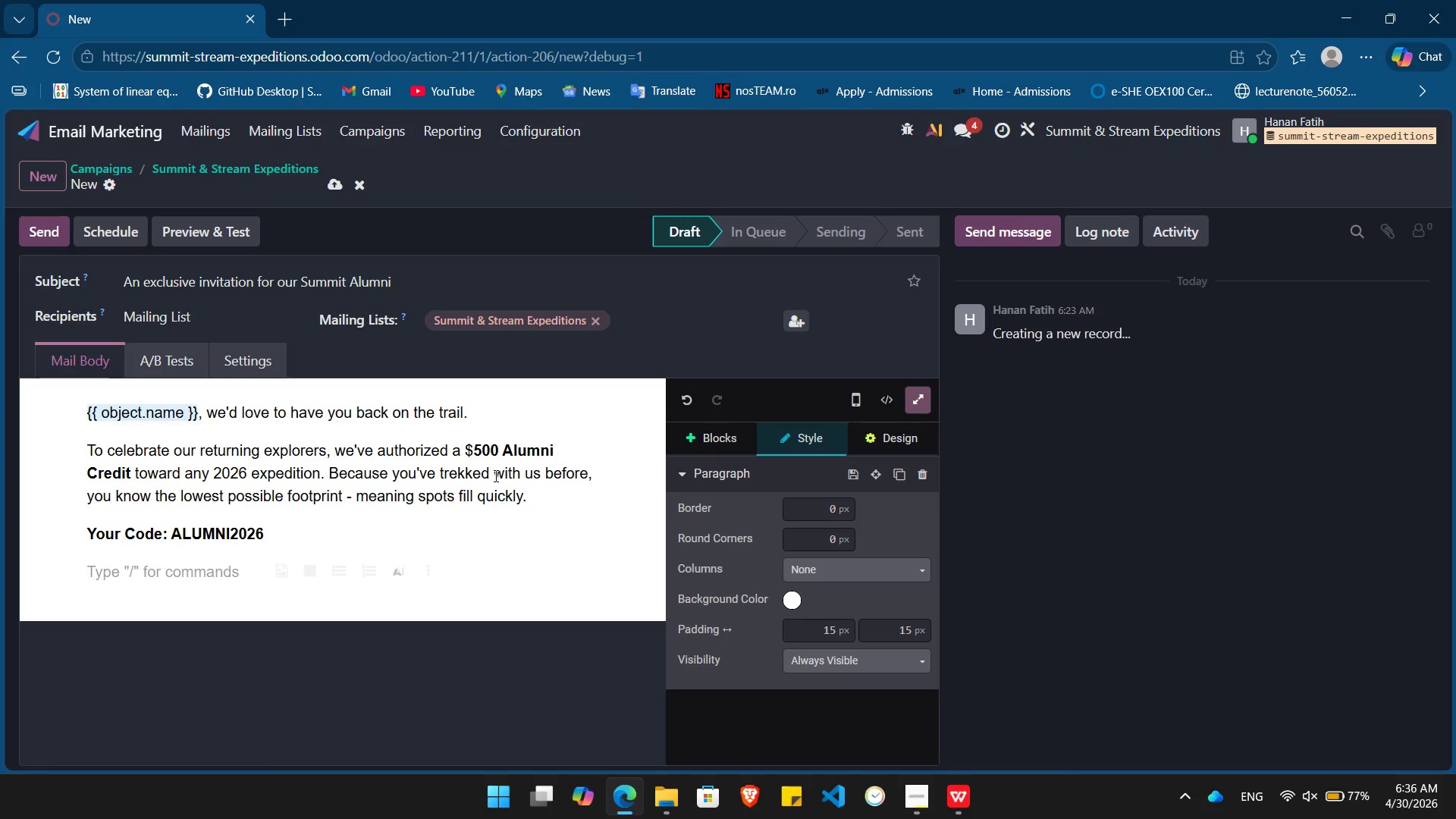 
key(Control+I)
 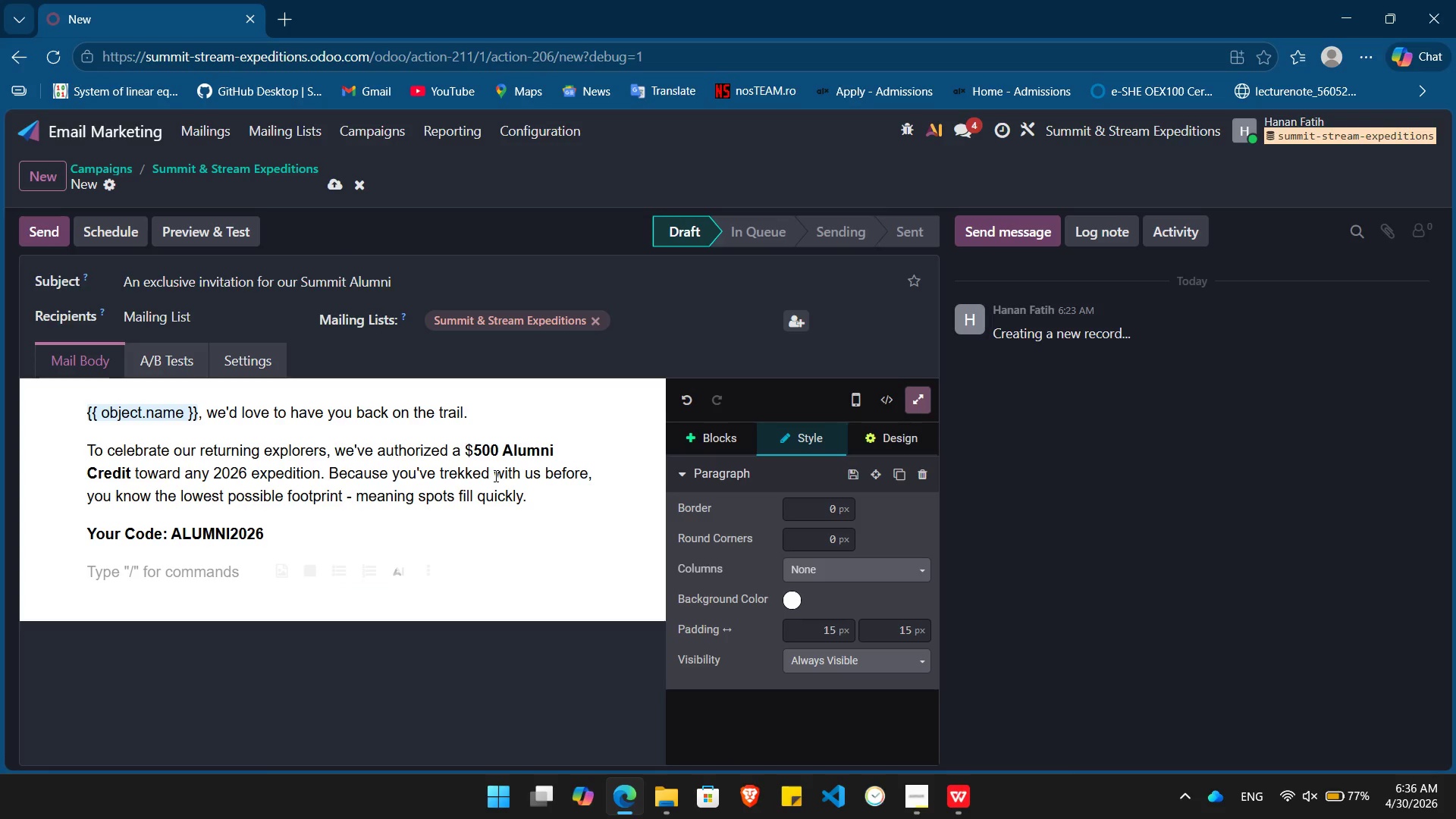 
type(Valid for the next 30 das)
key(Backspace)
type(ys.)
 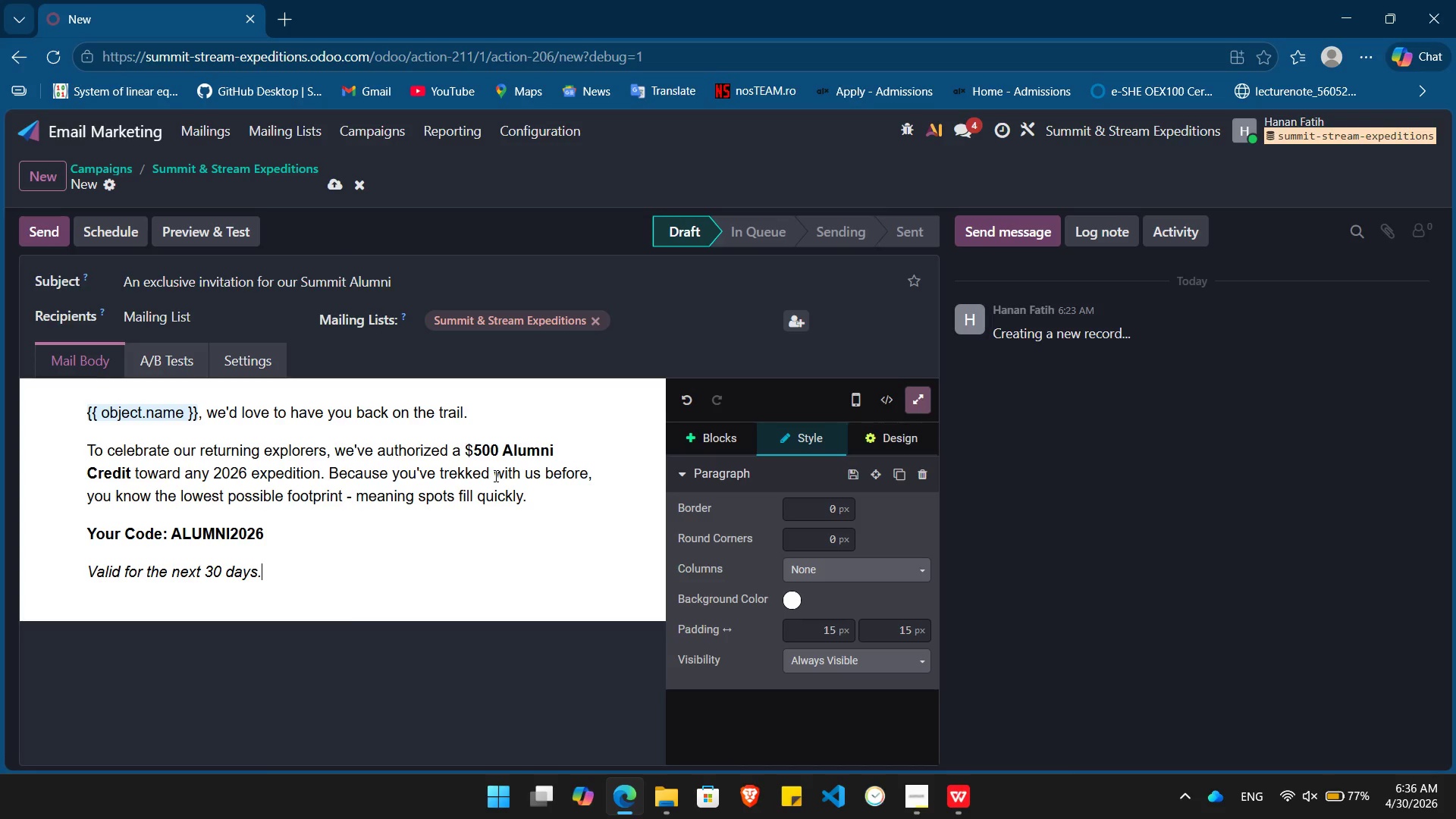 
key(Enter)
 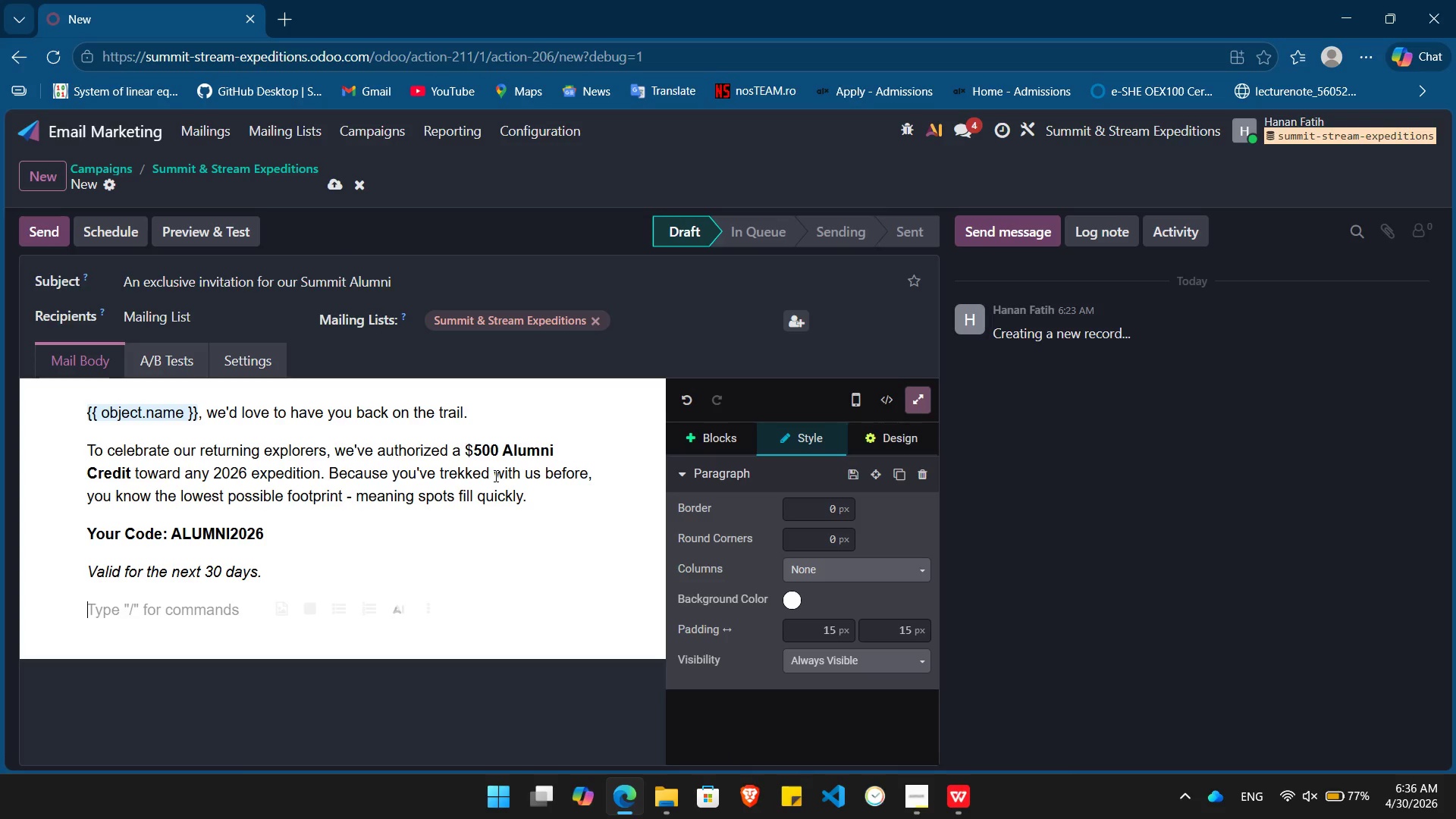 
type(/but)
key(Backspace)
 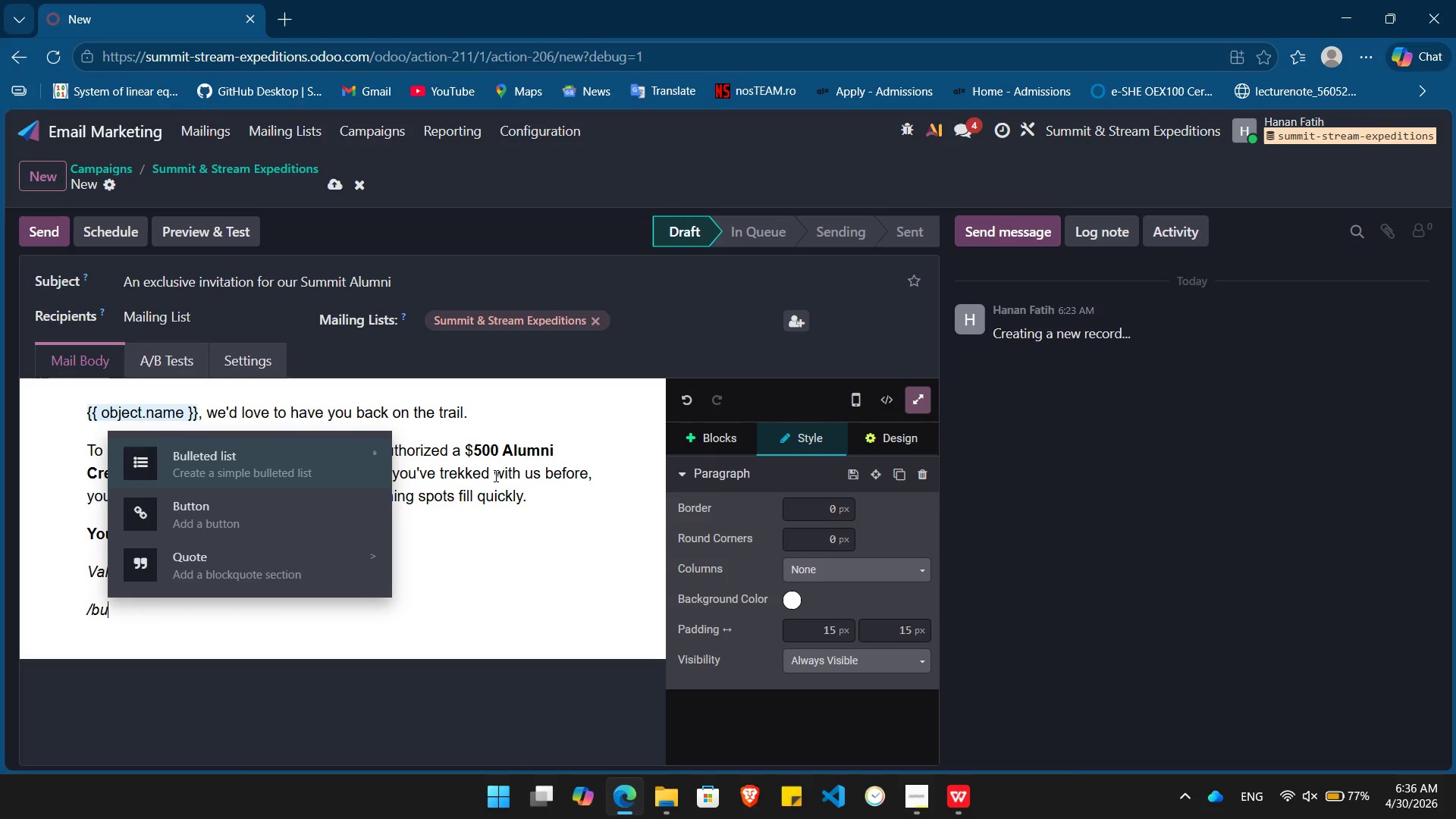 
key(ArrowDown)
 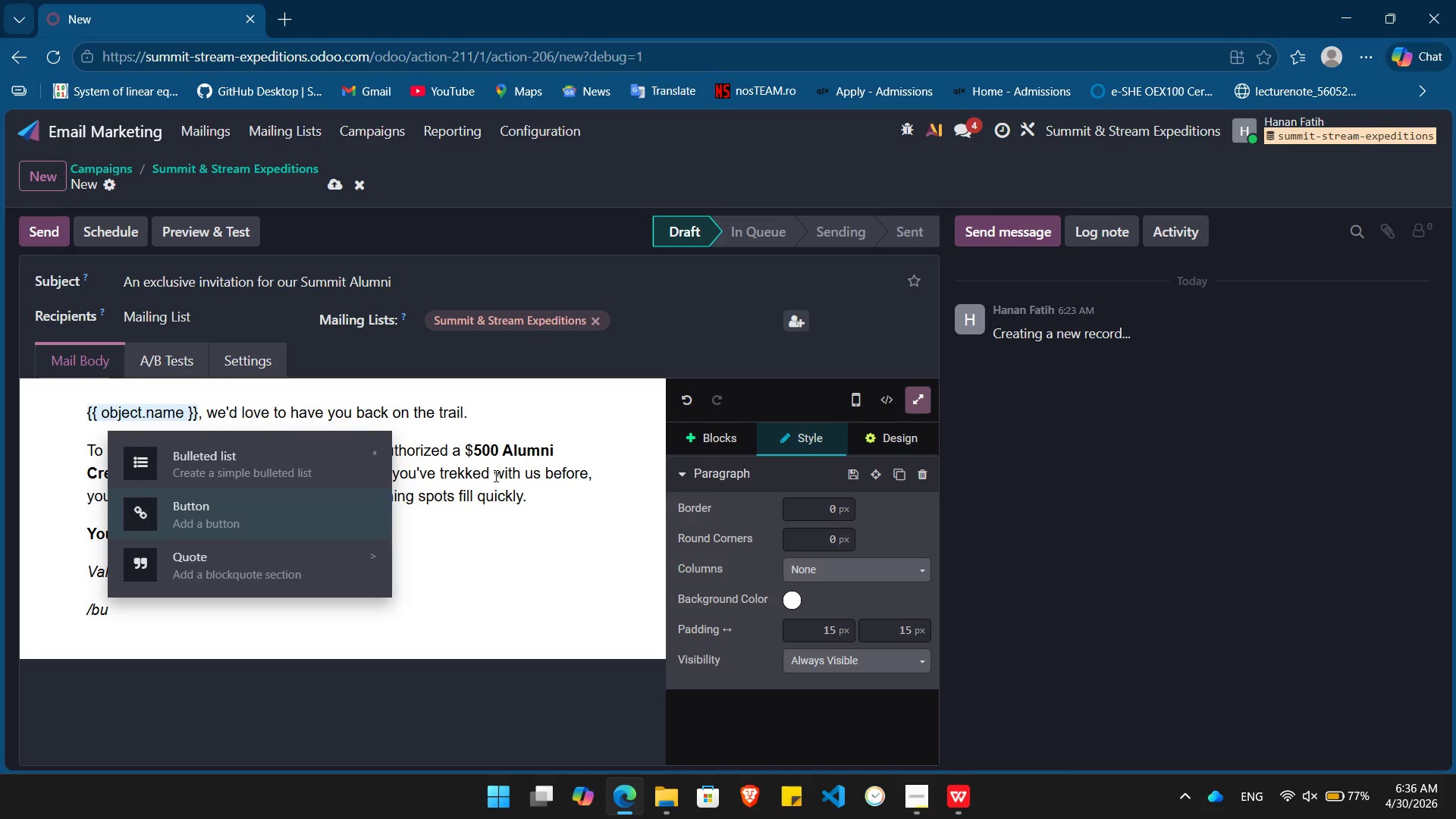 
key(Enter)
 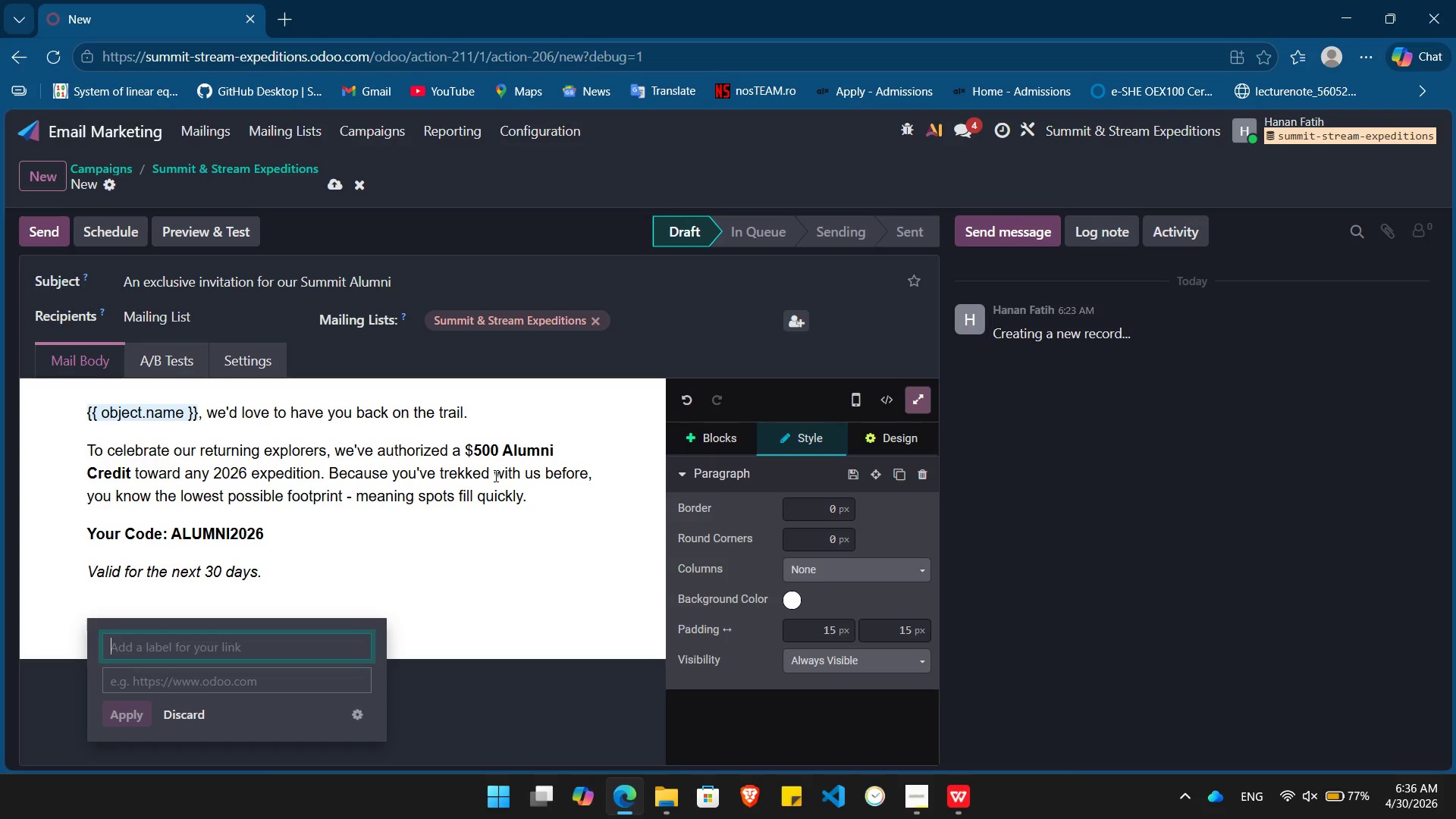 
key(Control+I)
 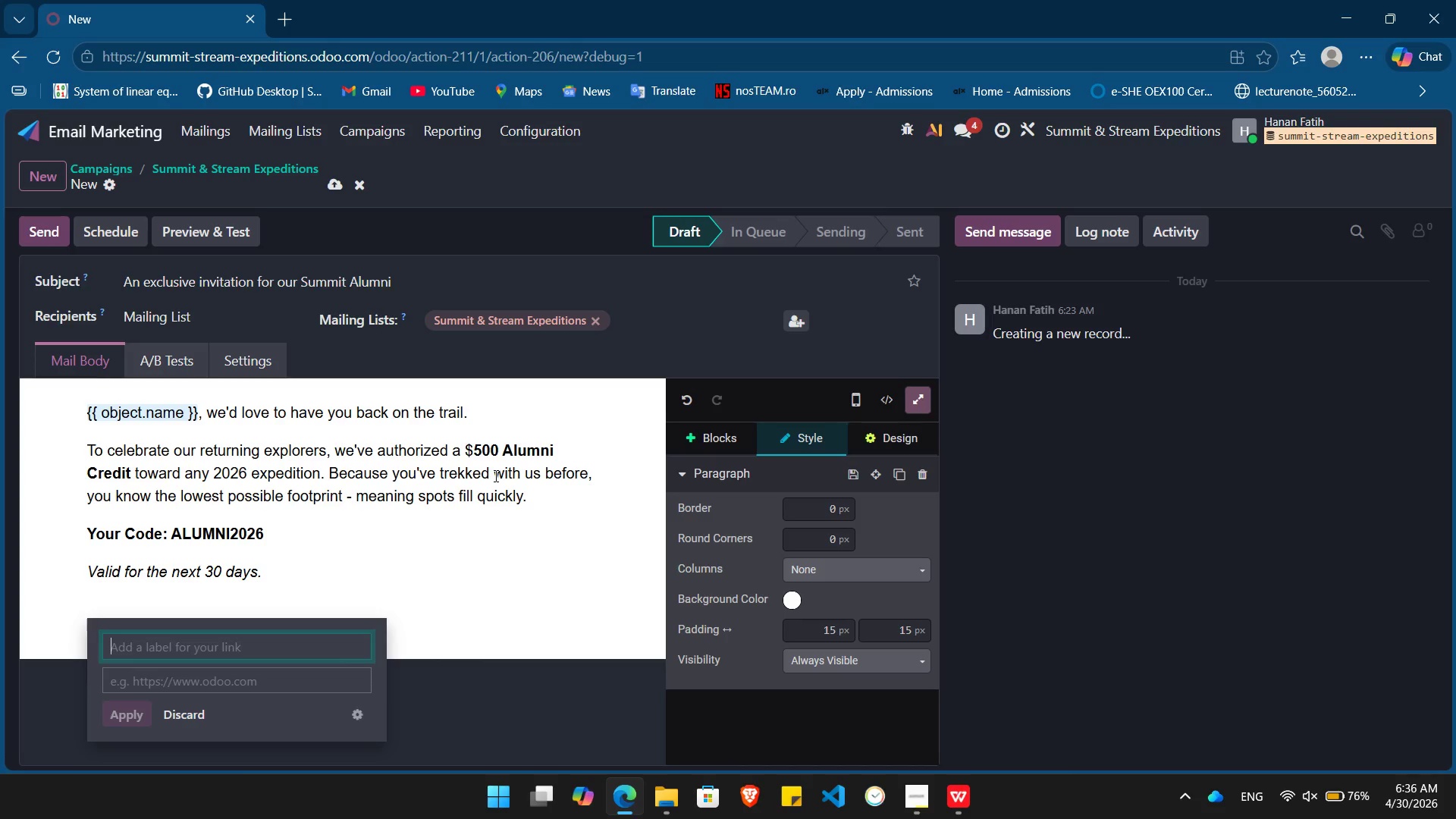 
key(Control+Shift+ShiftLeft)
 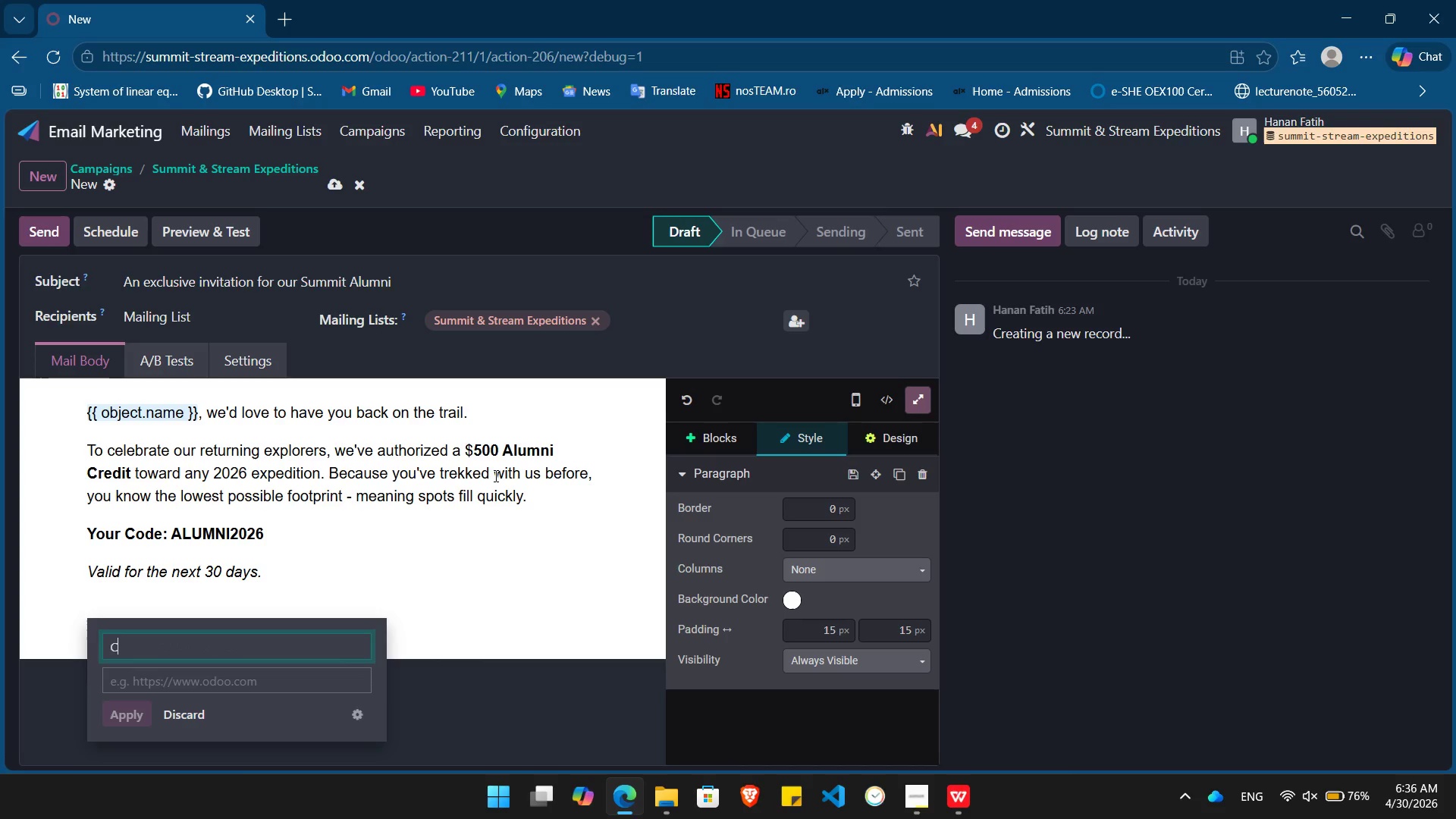 
key(Control+Shift+C)
 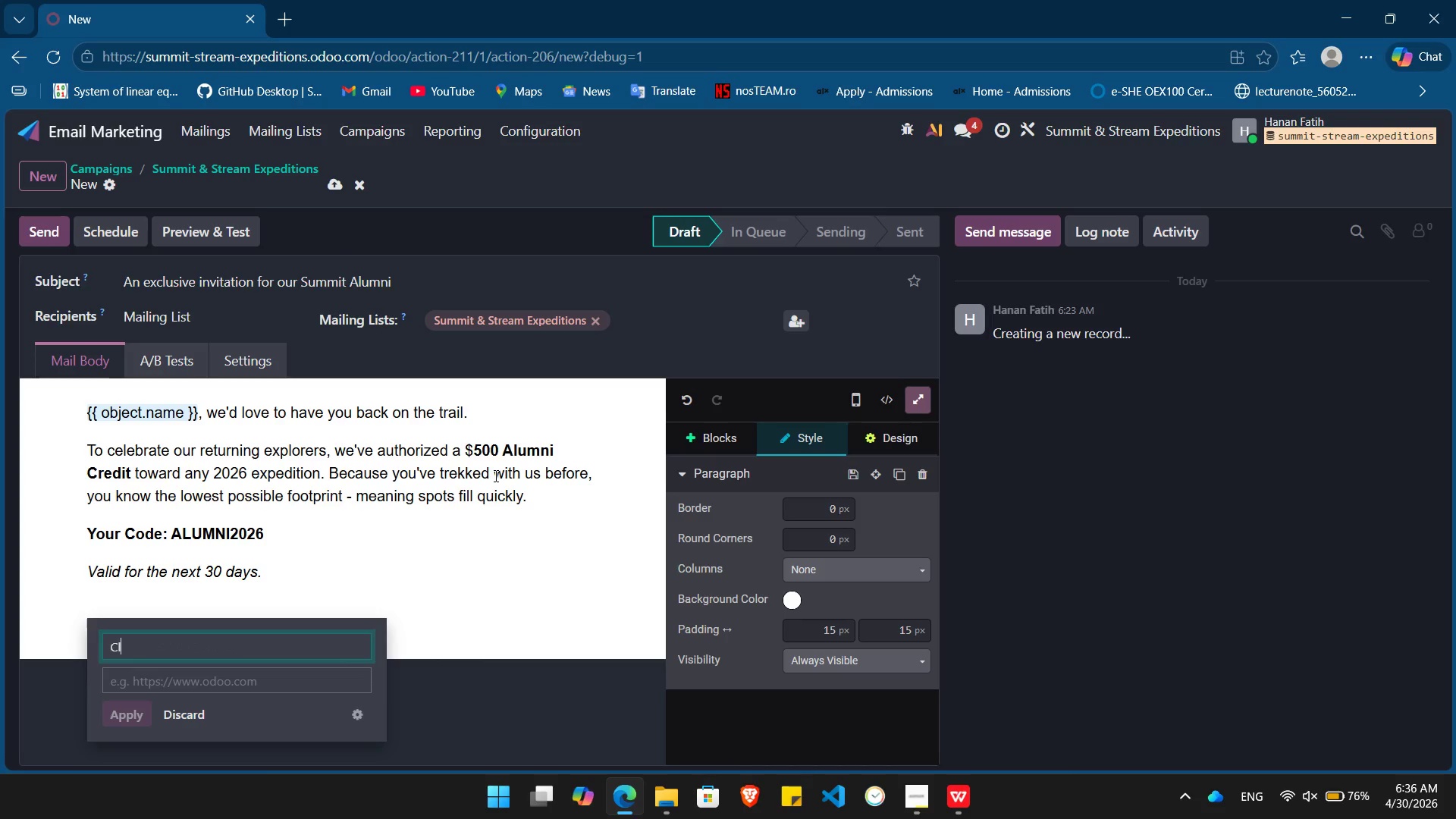 
key(Control+L)
 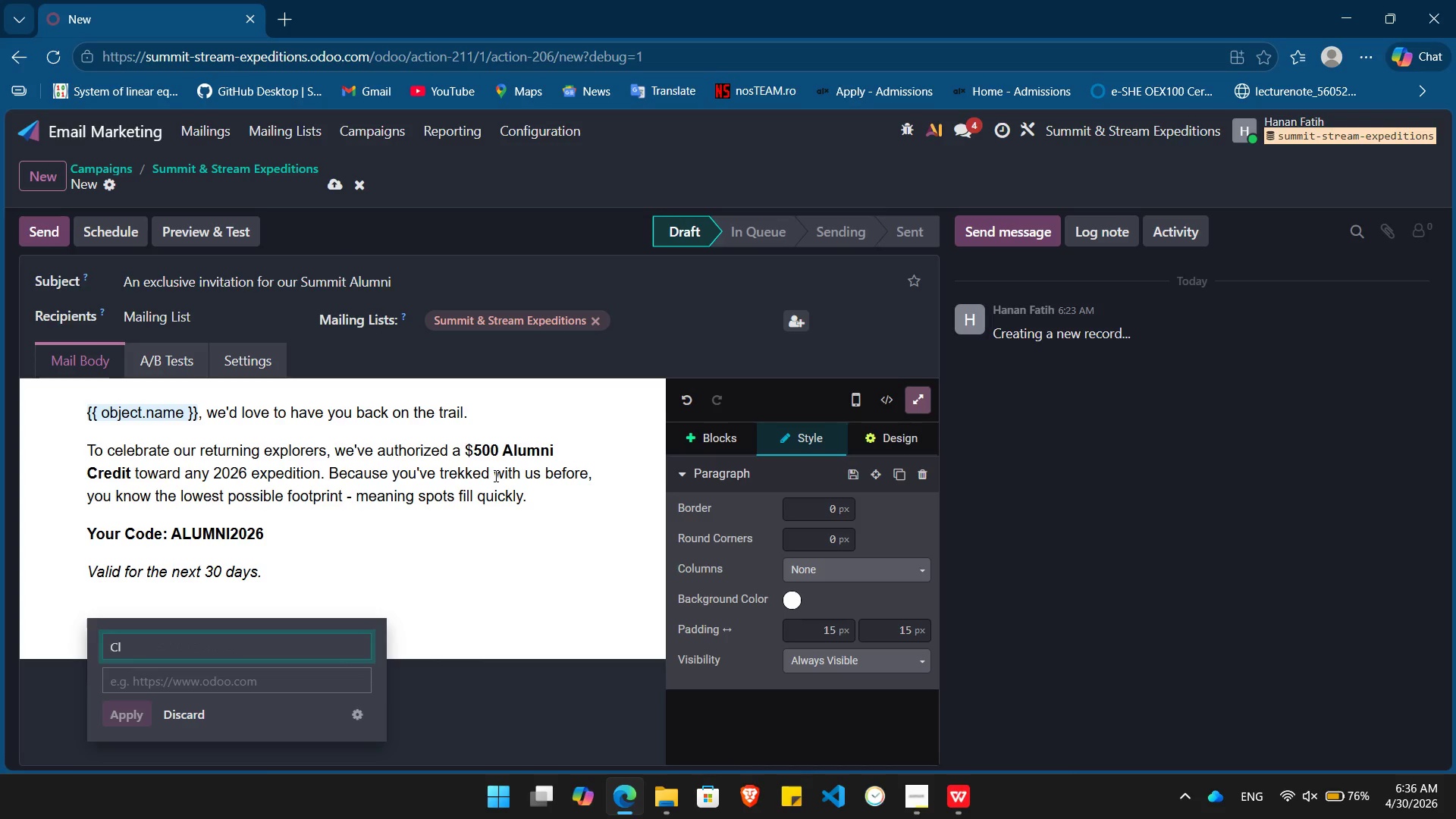 
key(Control+A)
 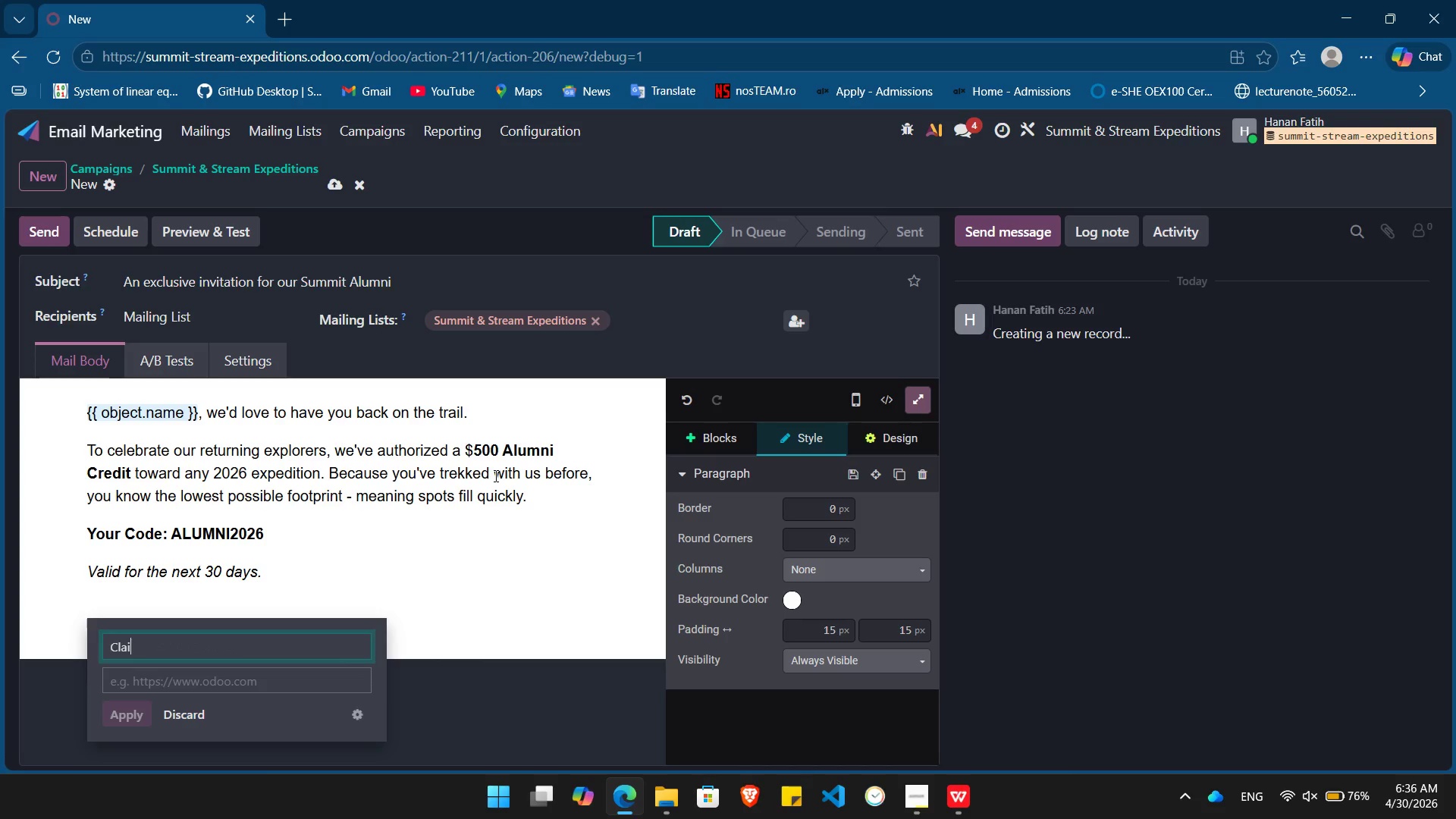 
key(Control+I)
 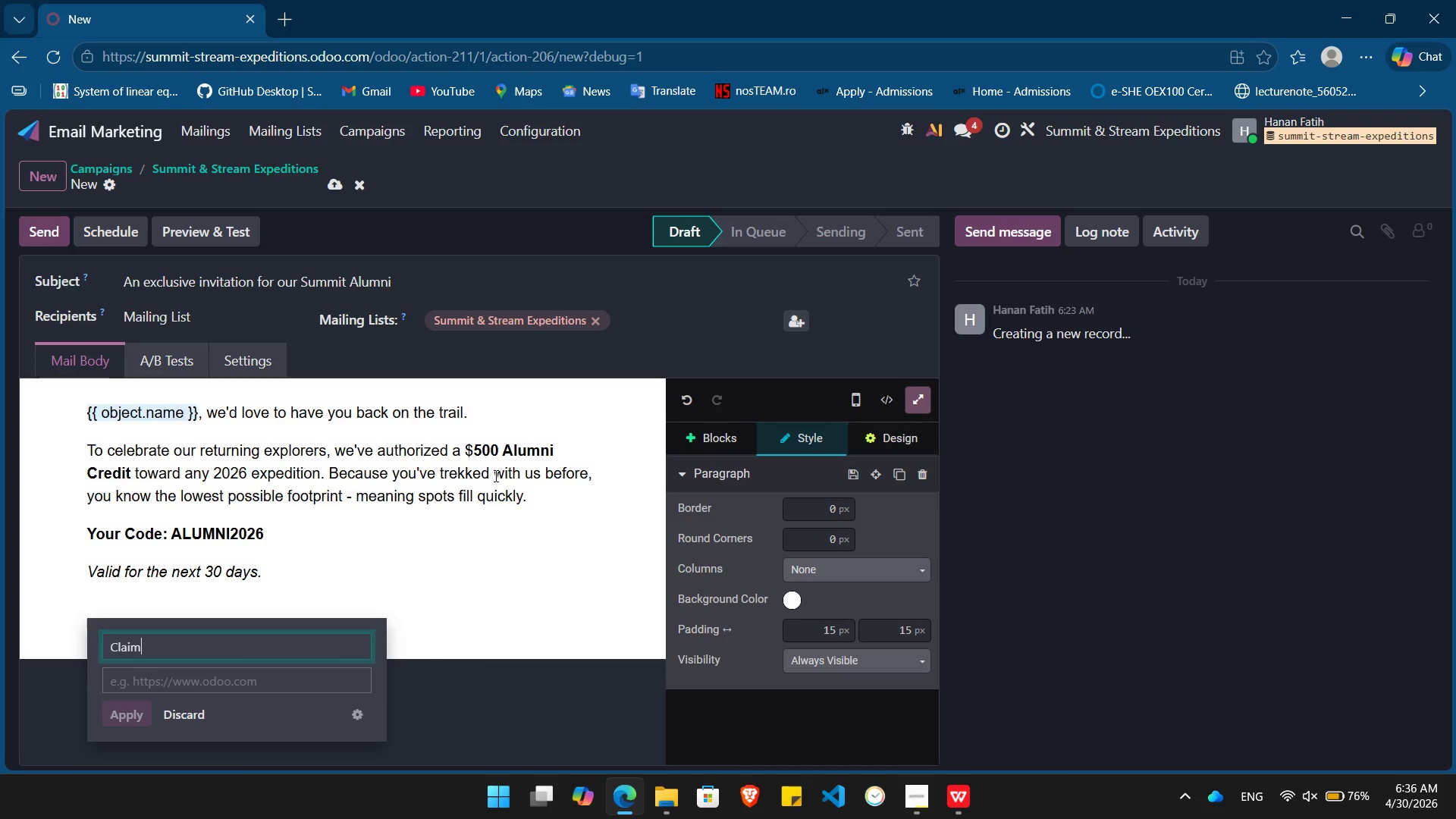 
key(Control+M)
 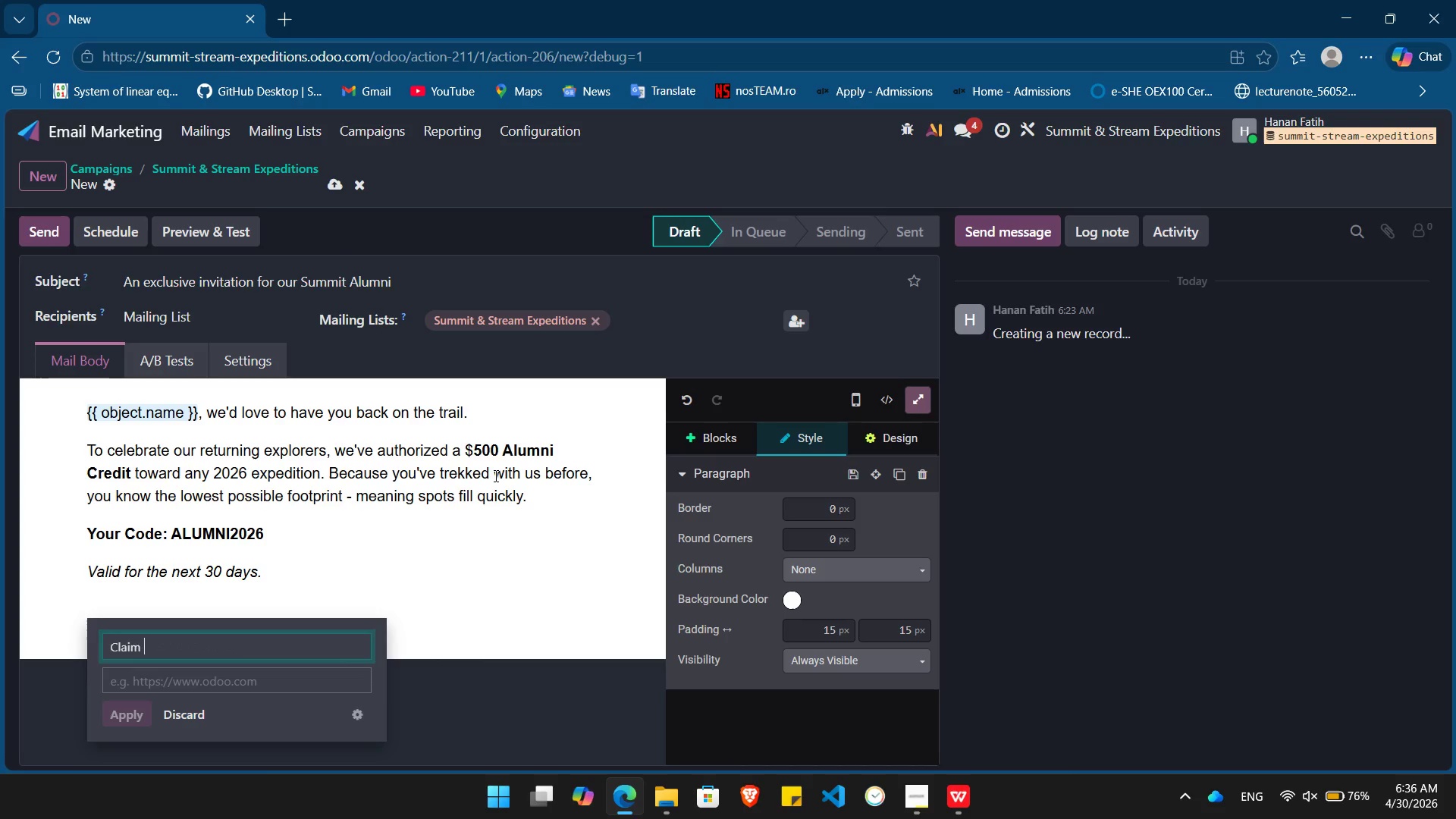 
key(Control+Space)
 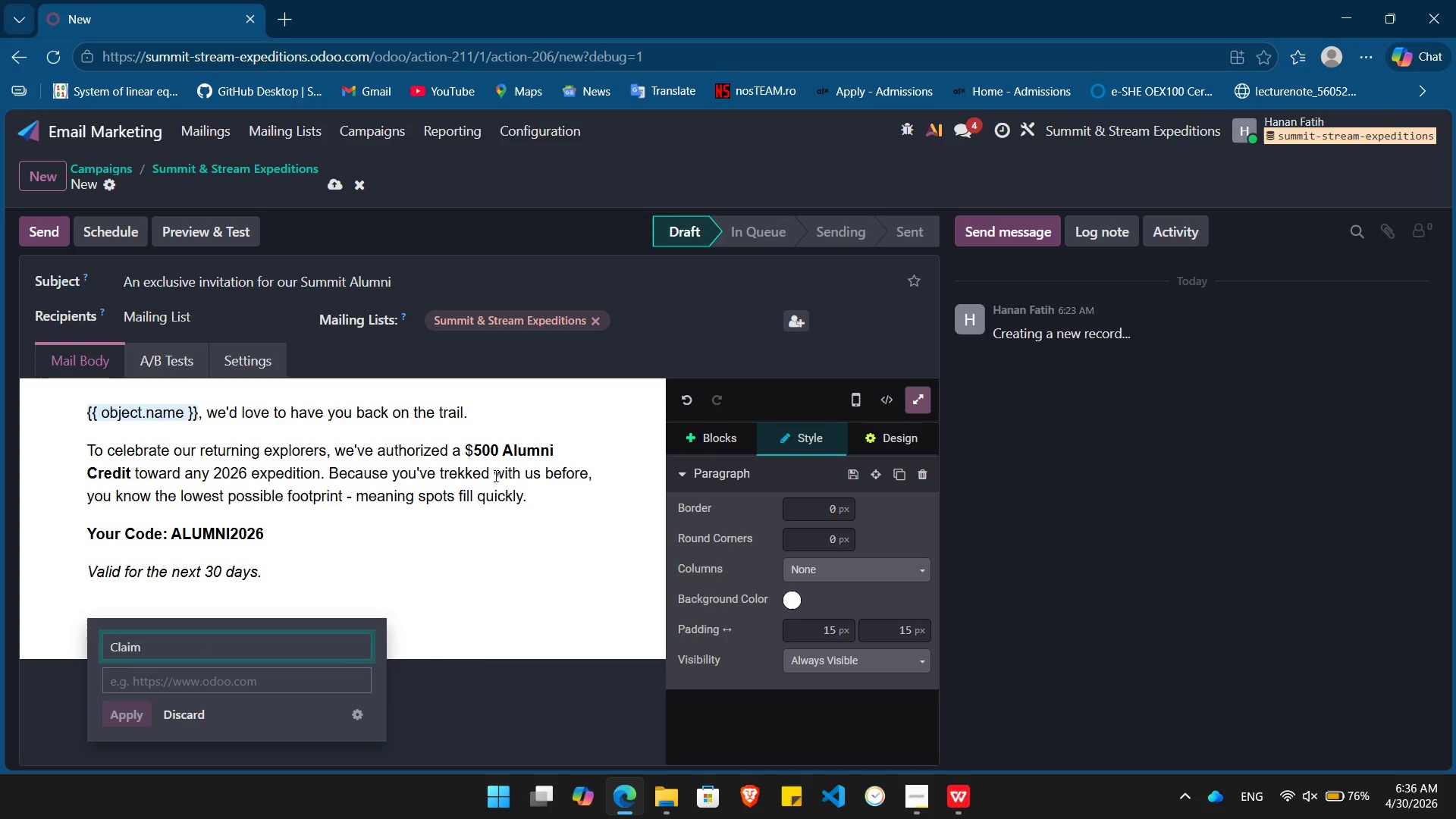 
key(Control+Shift+M)
 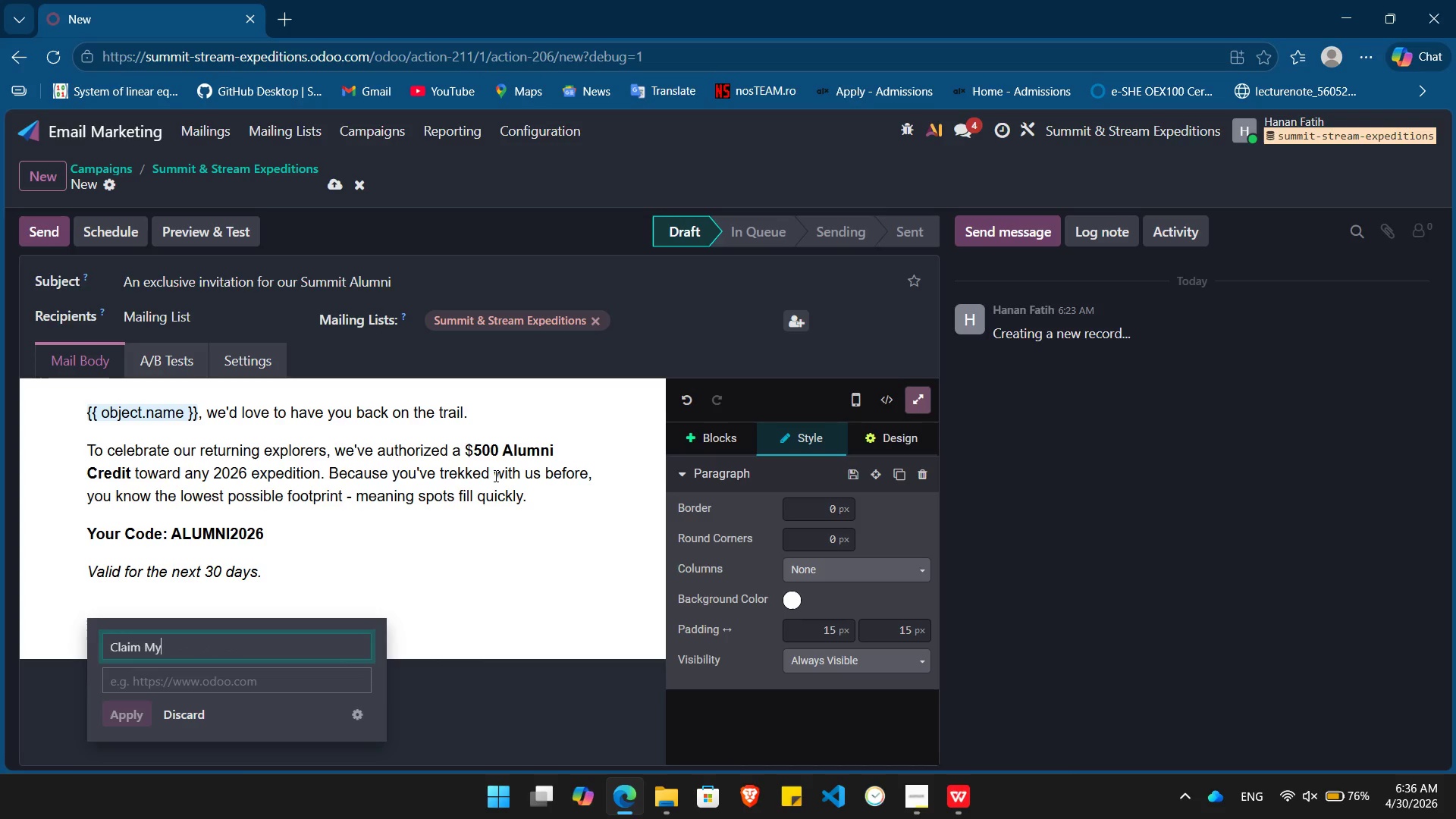 
key(Control+Y)
 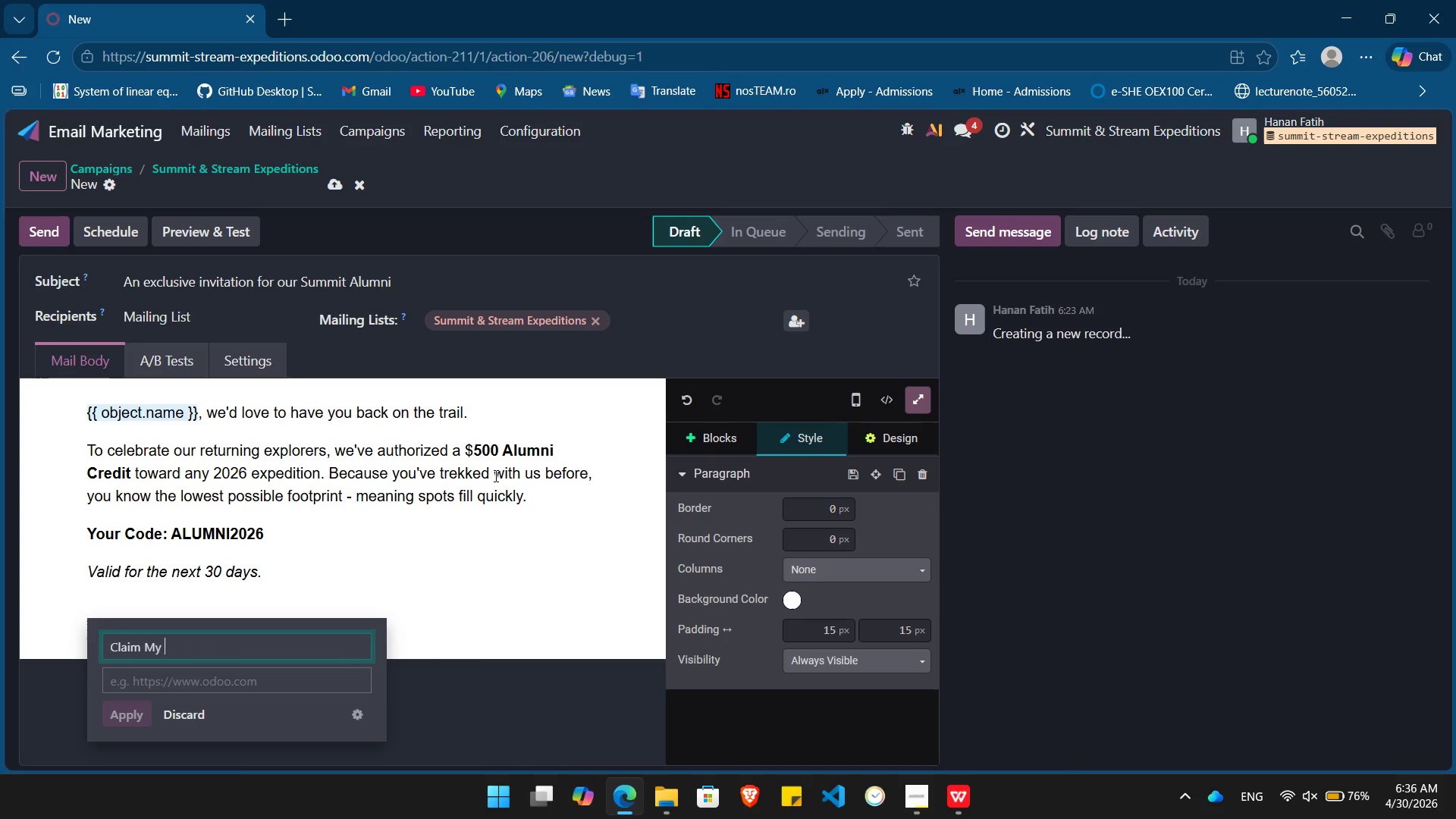 
key(Control+Space)
 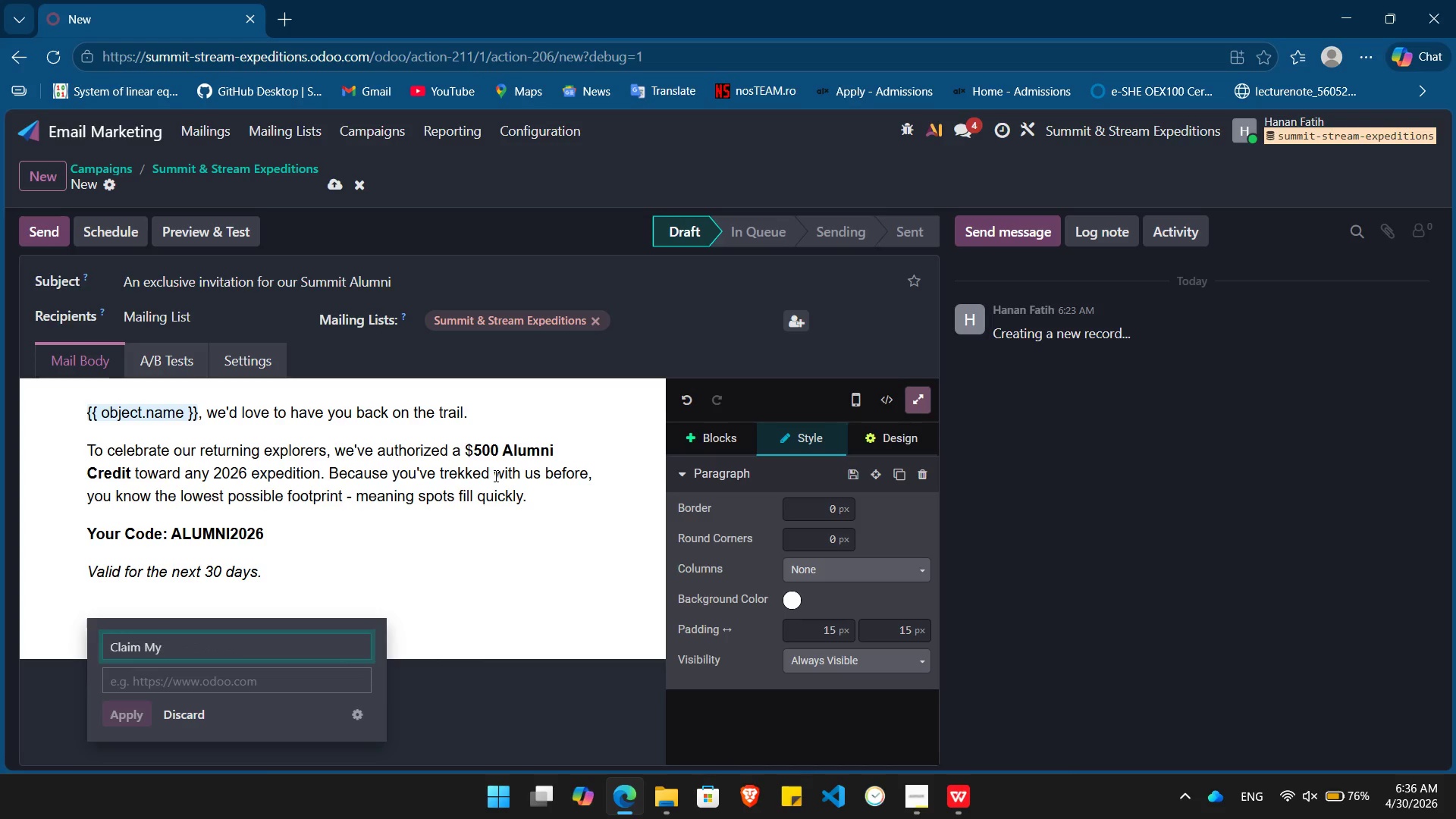 
key(Control+Shift+C)
 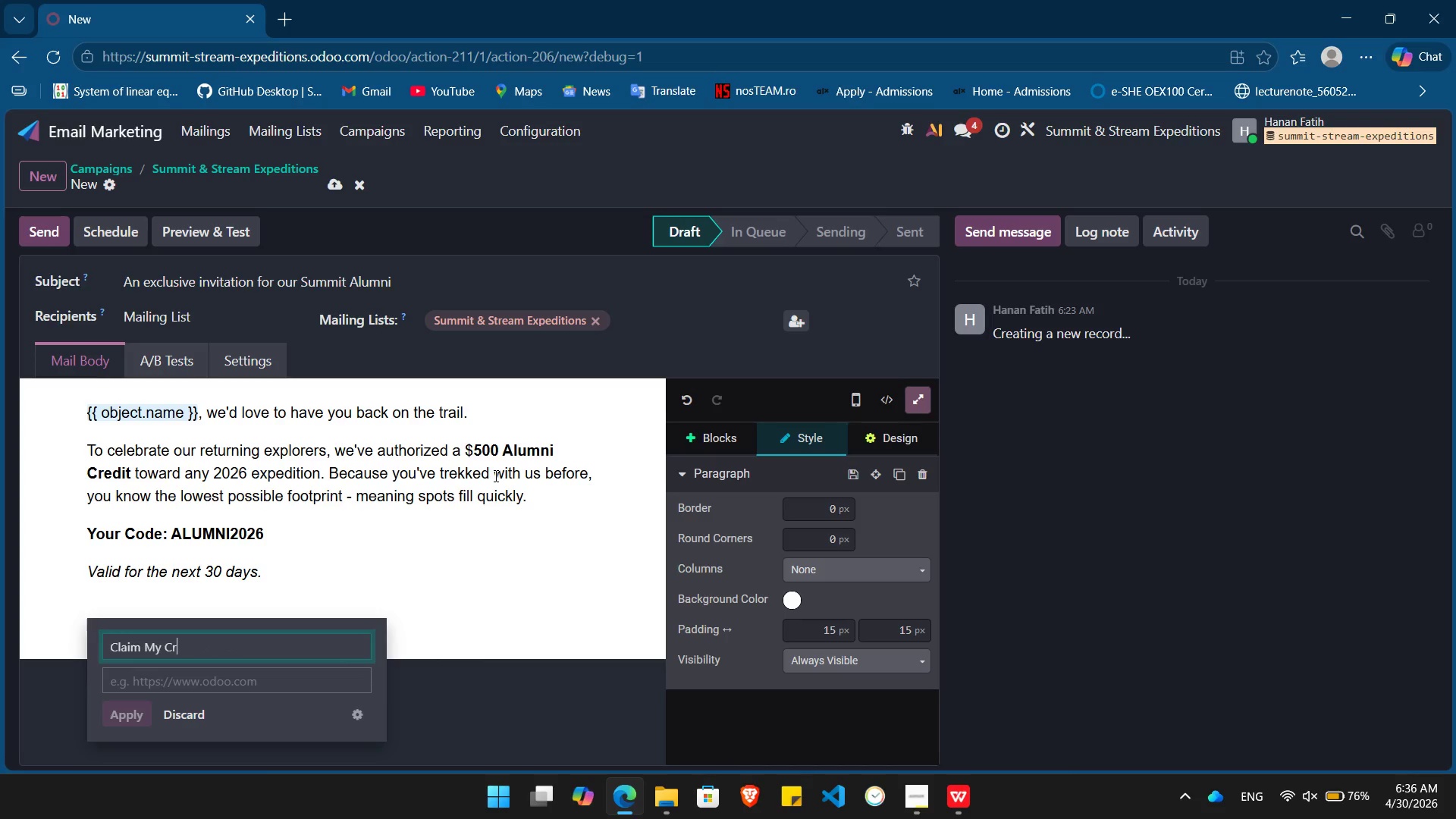 
key(Control+R)
 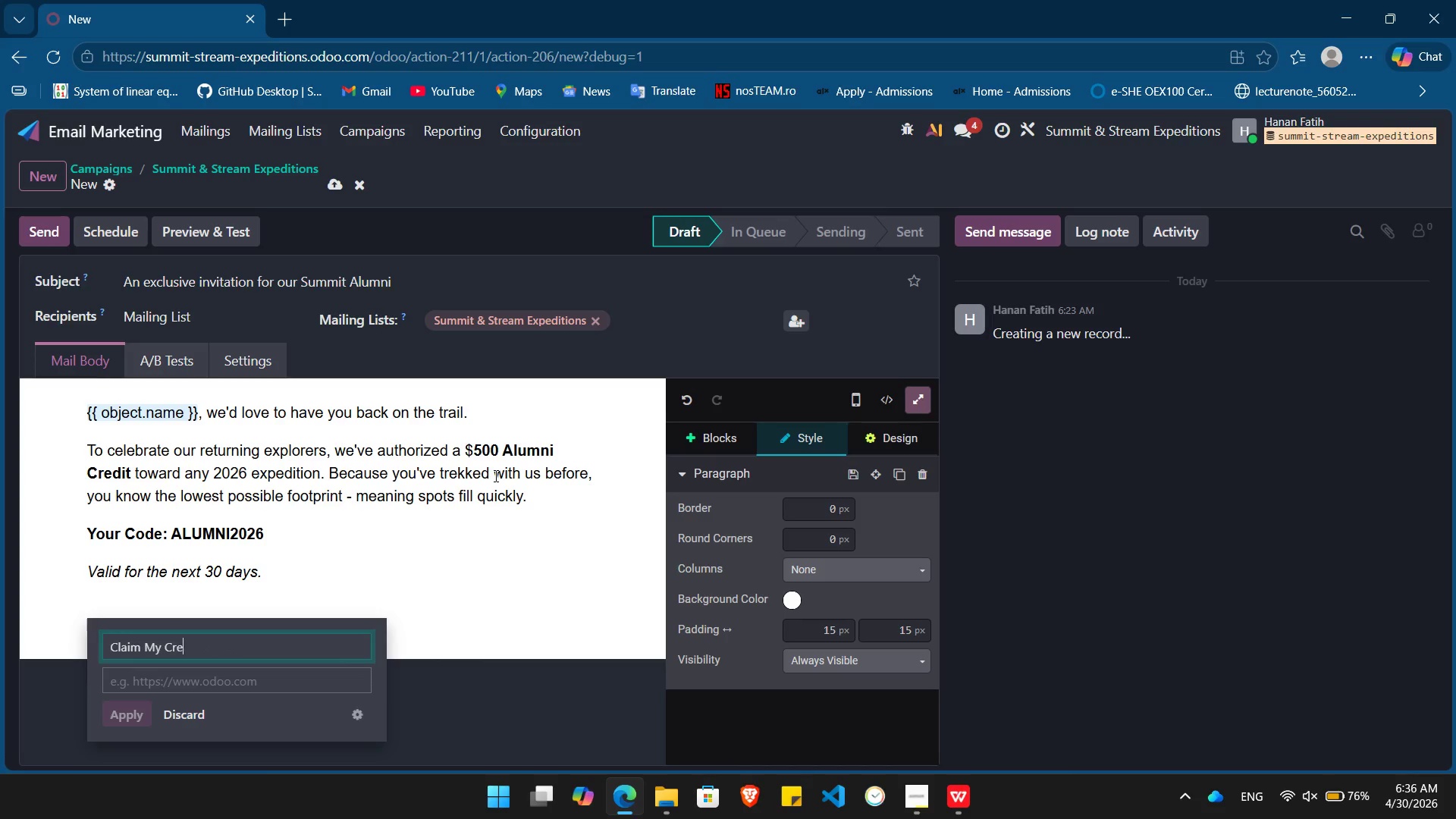 
key(Control+E)
 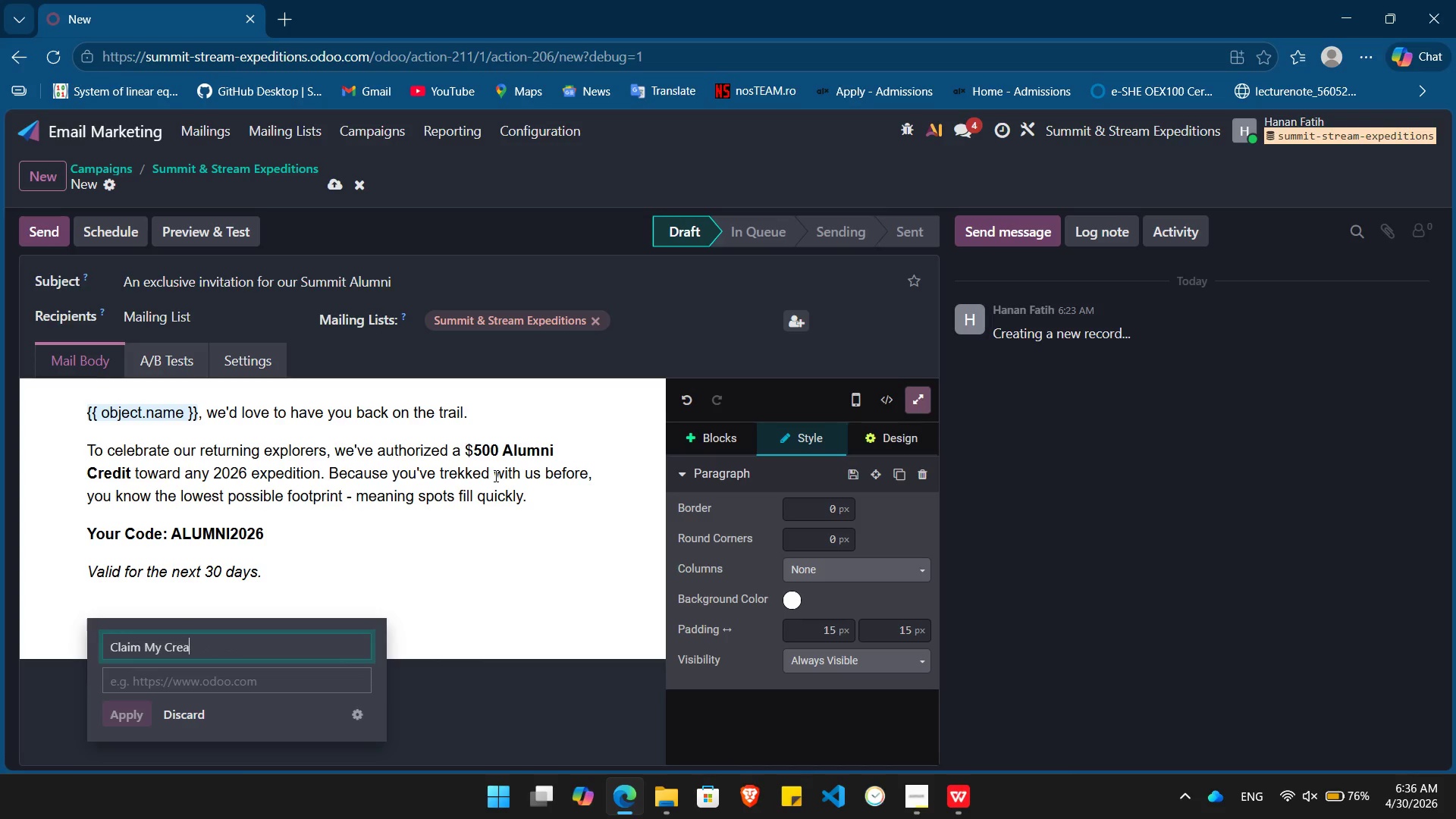 
key(Control+A)
 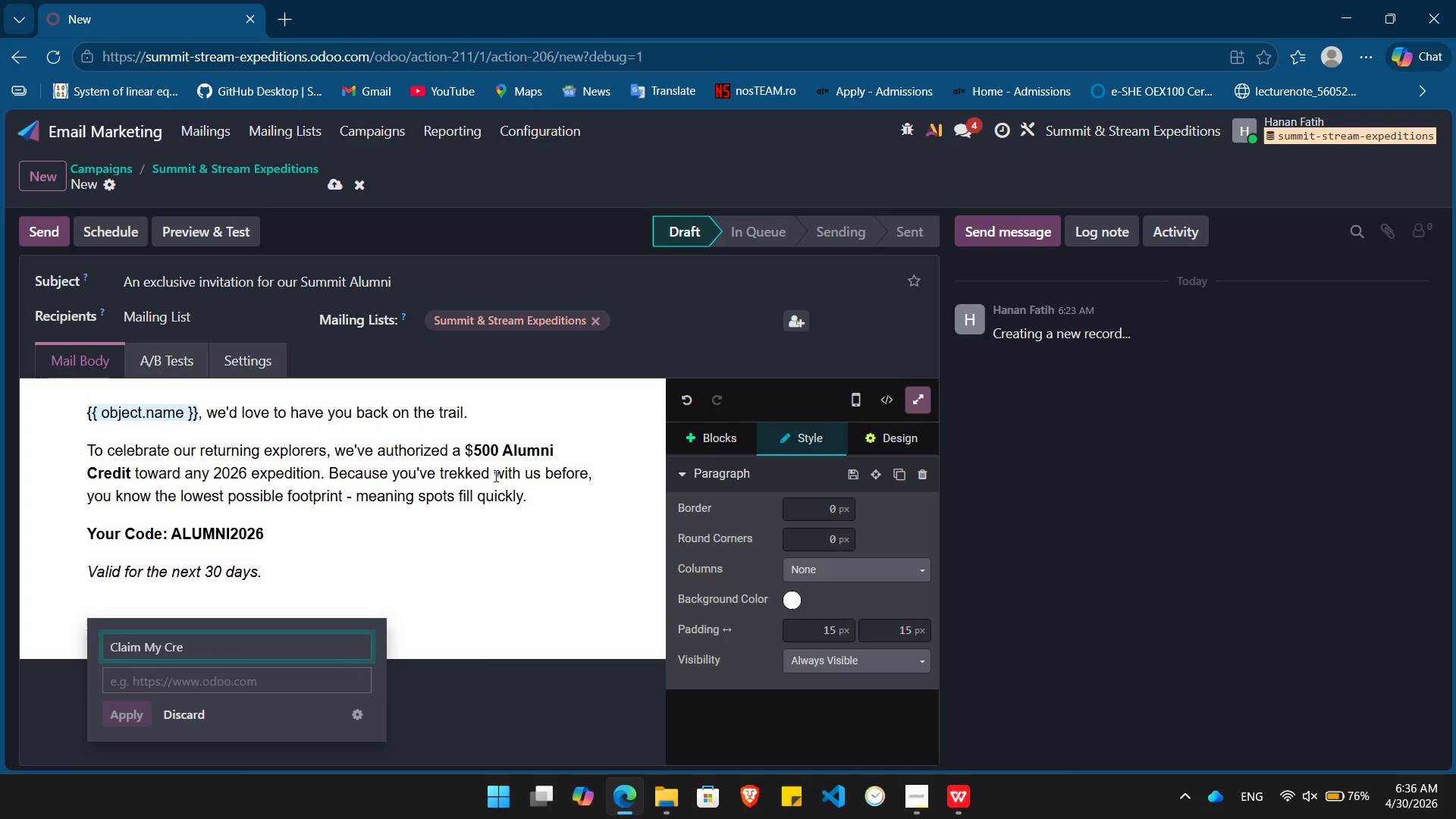 
key(Control+Backspace)
 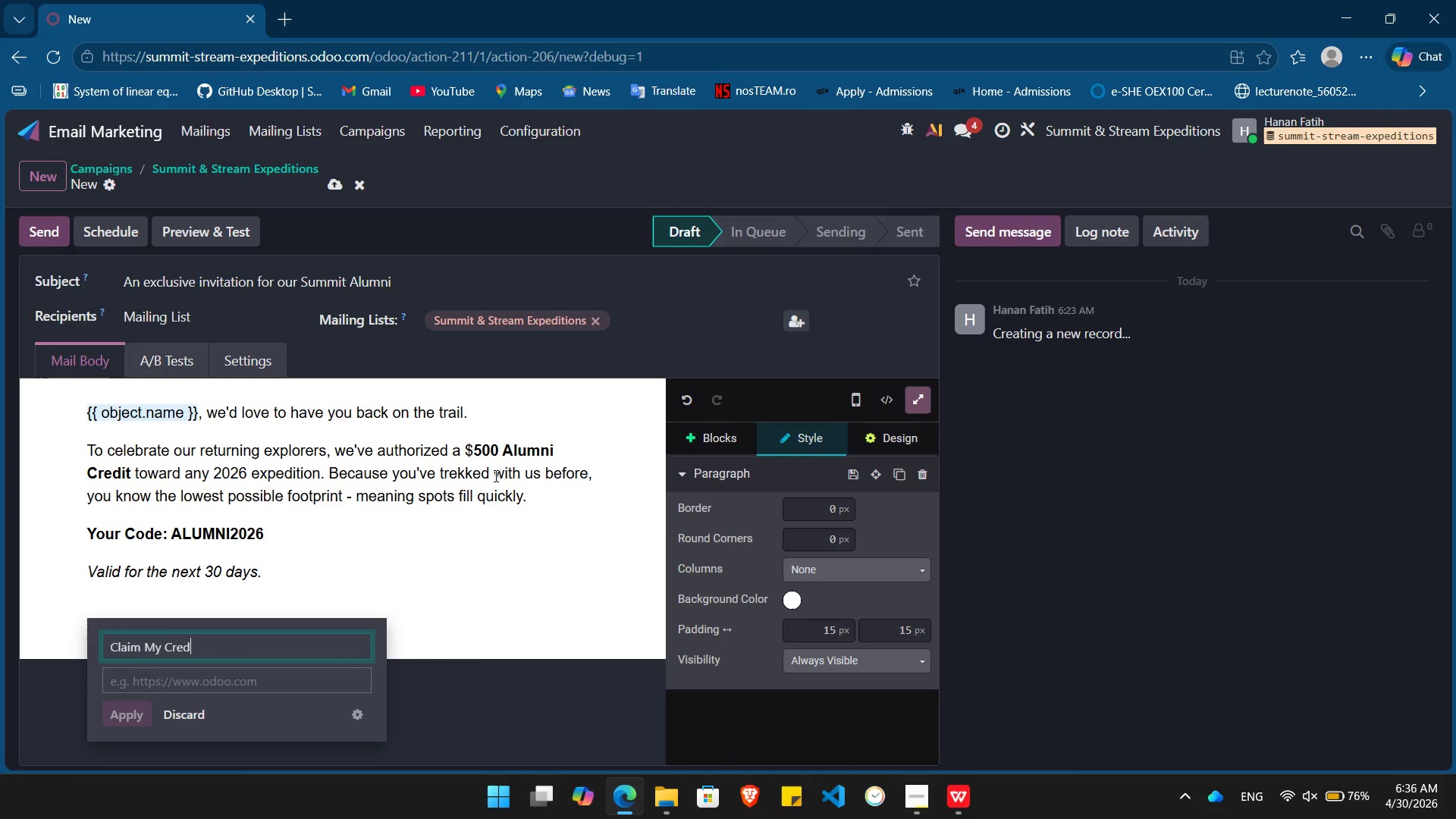 
key(Control+D)
 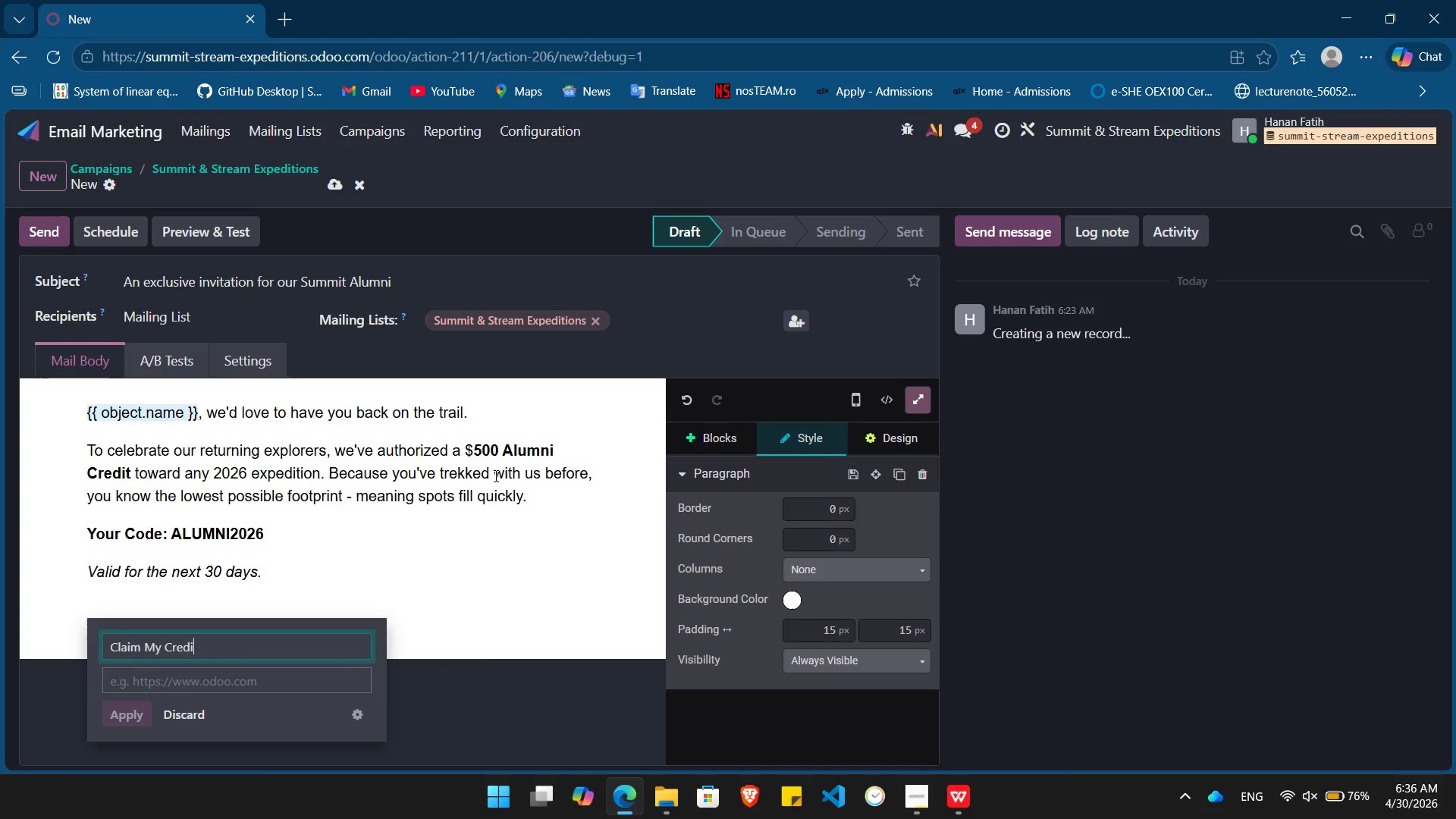 
key(Control+I)
 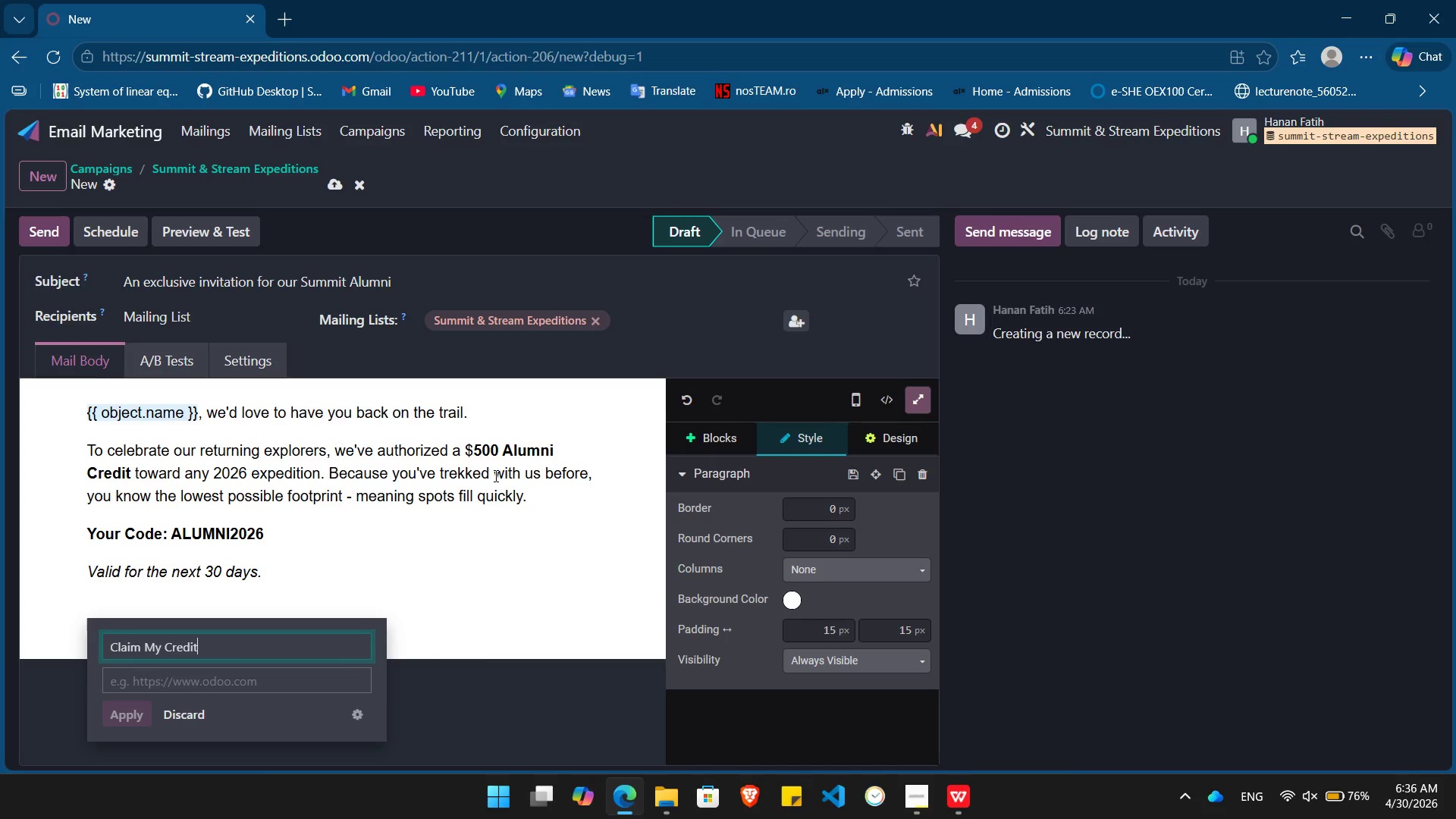 
key(Control+T)
 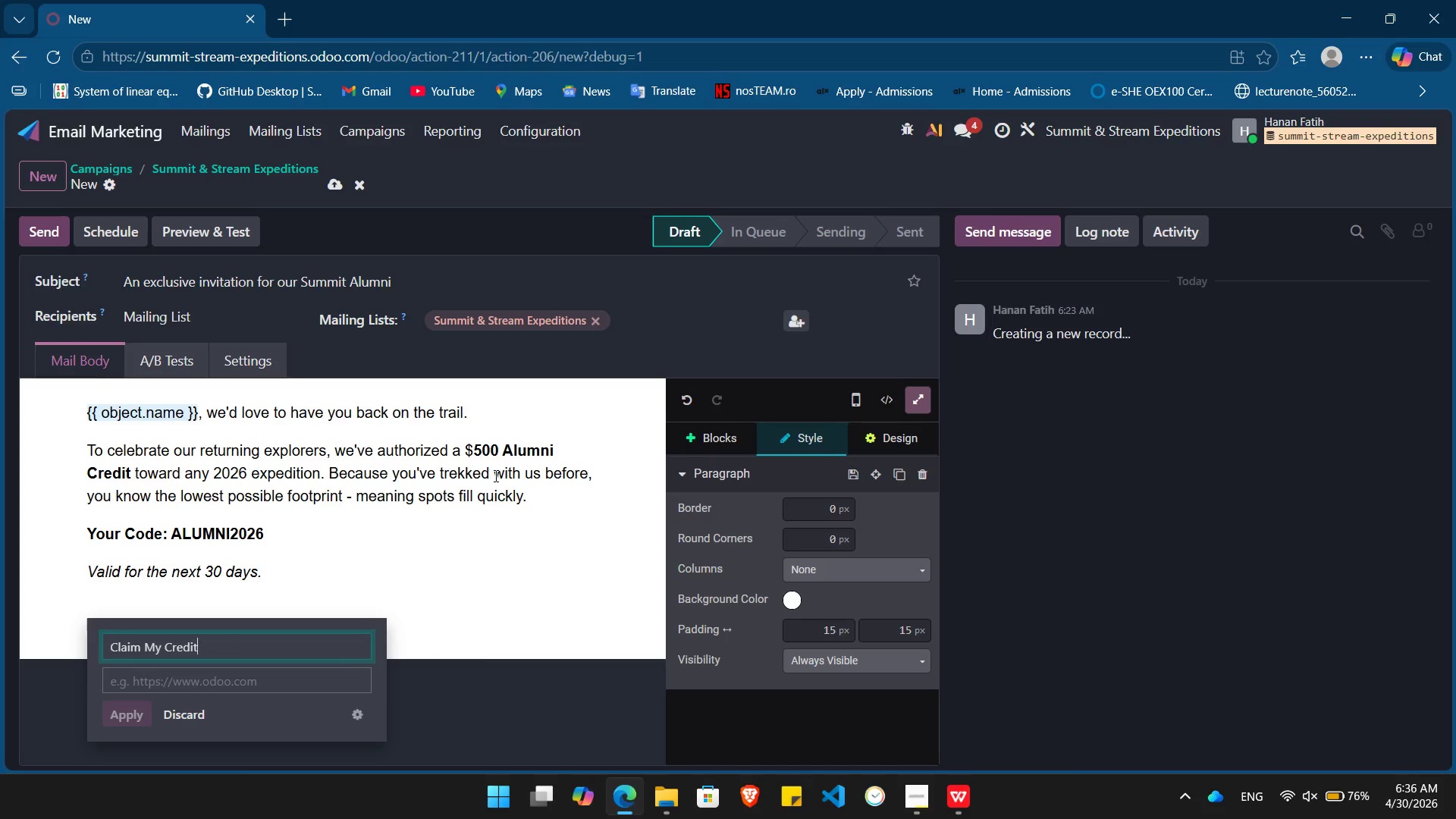 
key(Control+Space)
 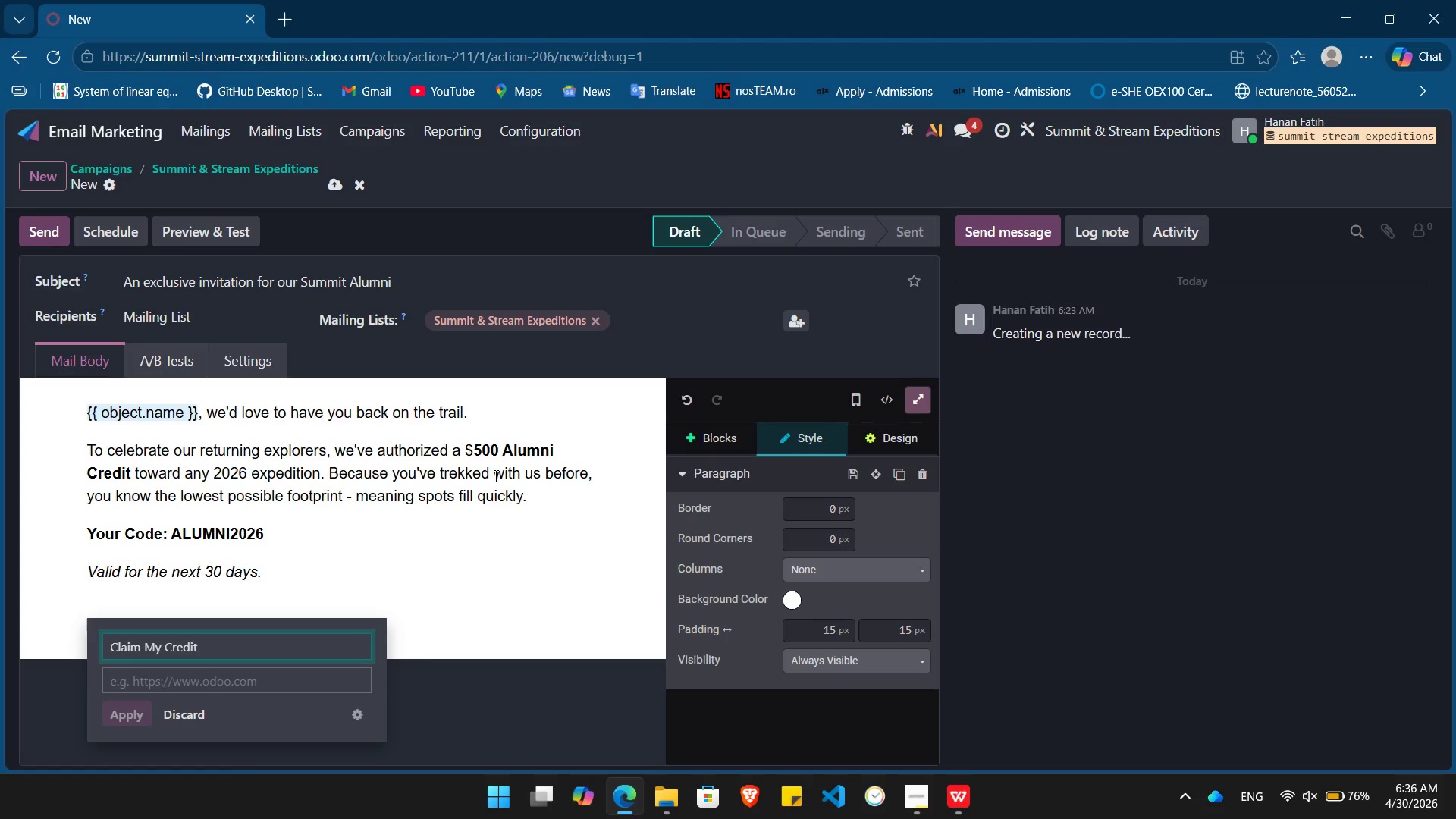 
key(Control+Shift+7)
 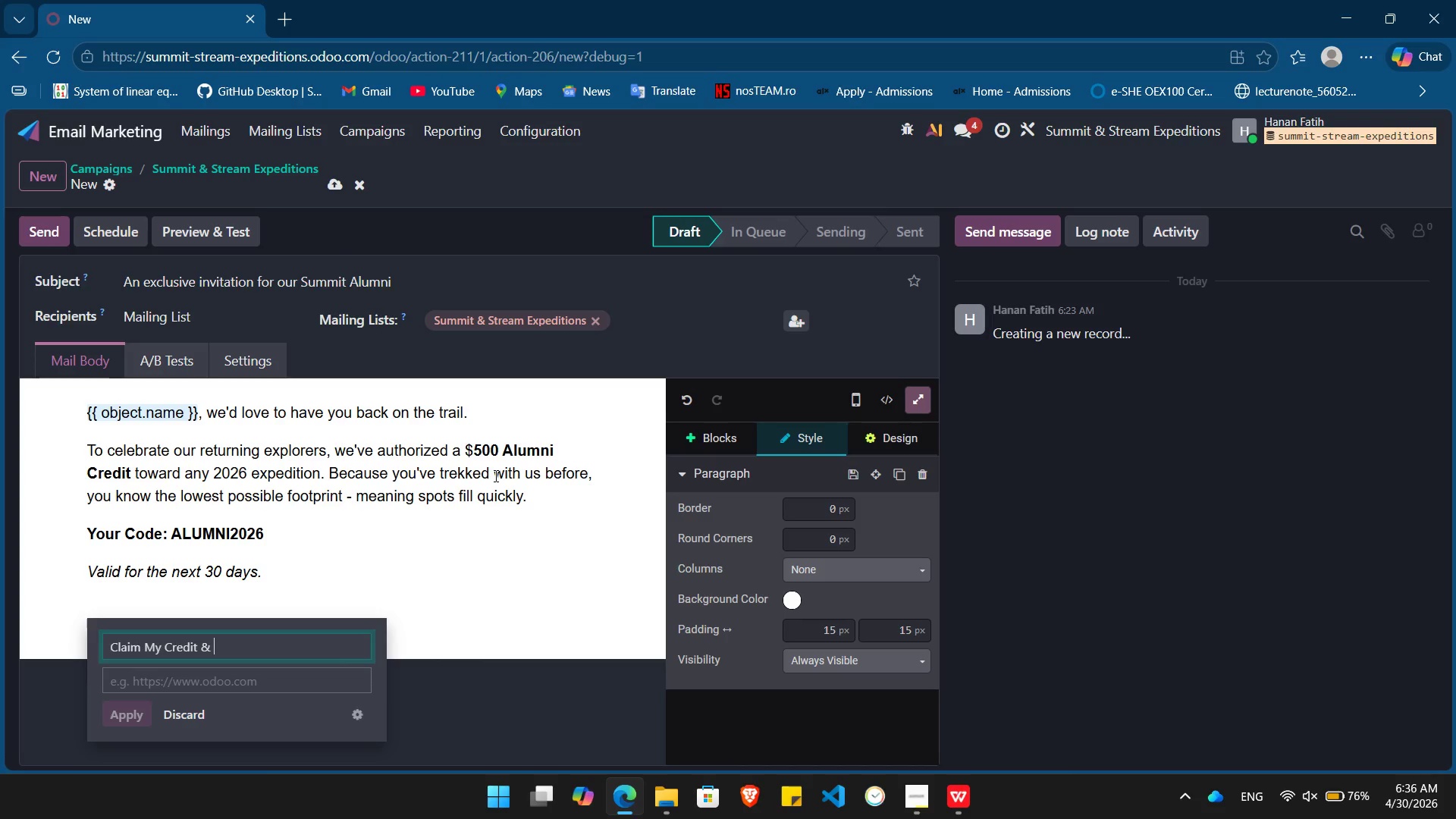 
key(Control+Space)
 